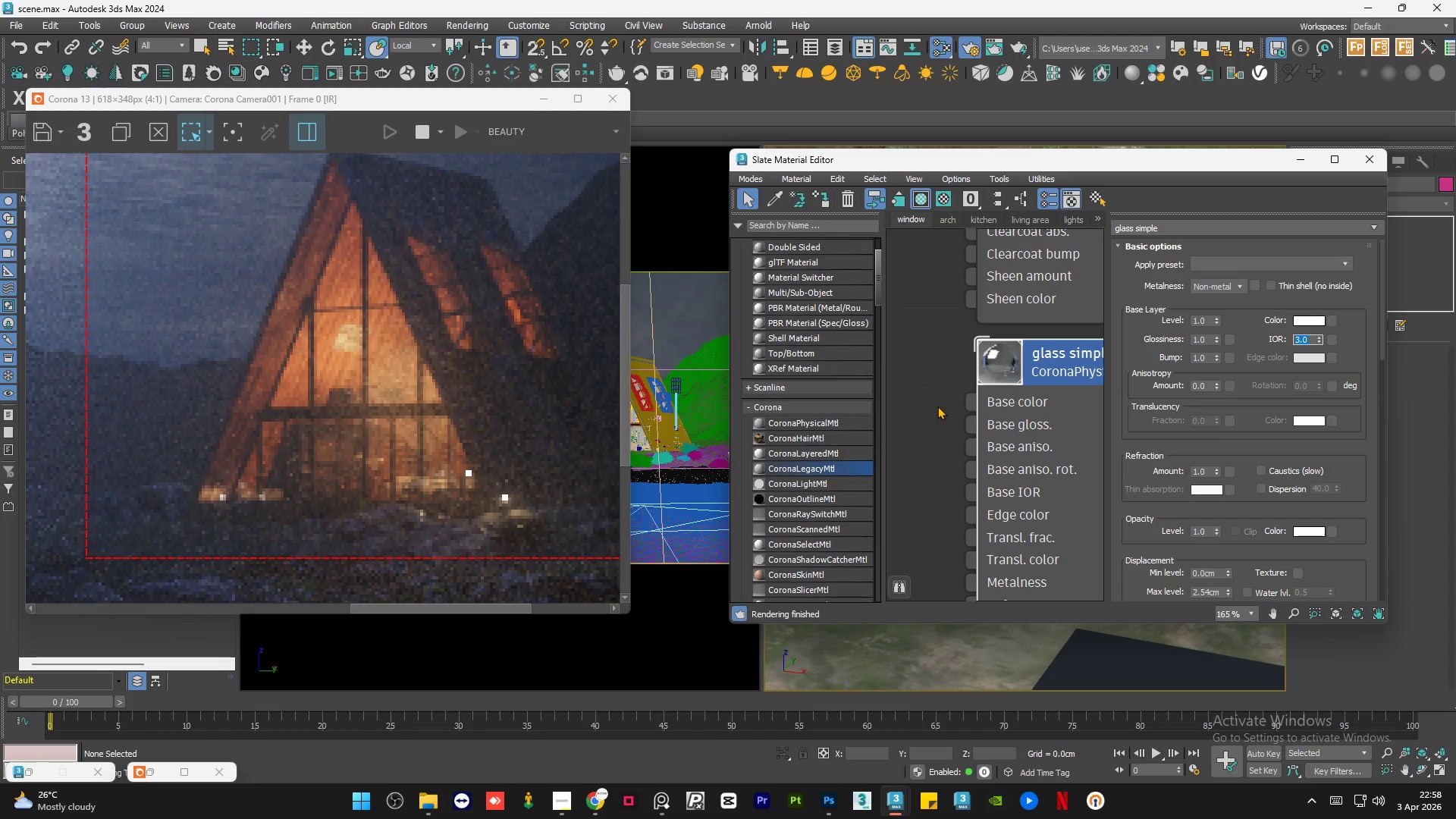 
key(NumpadEnter)
 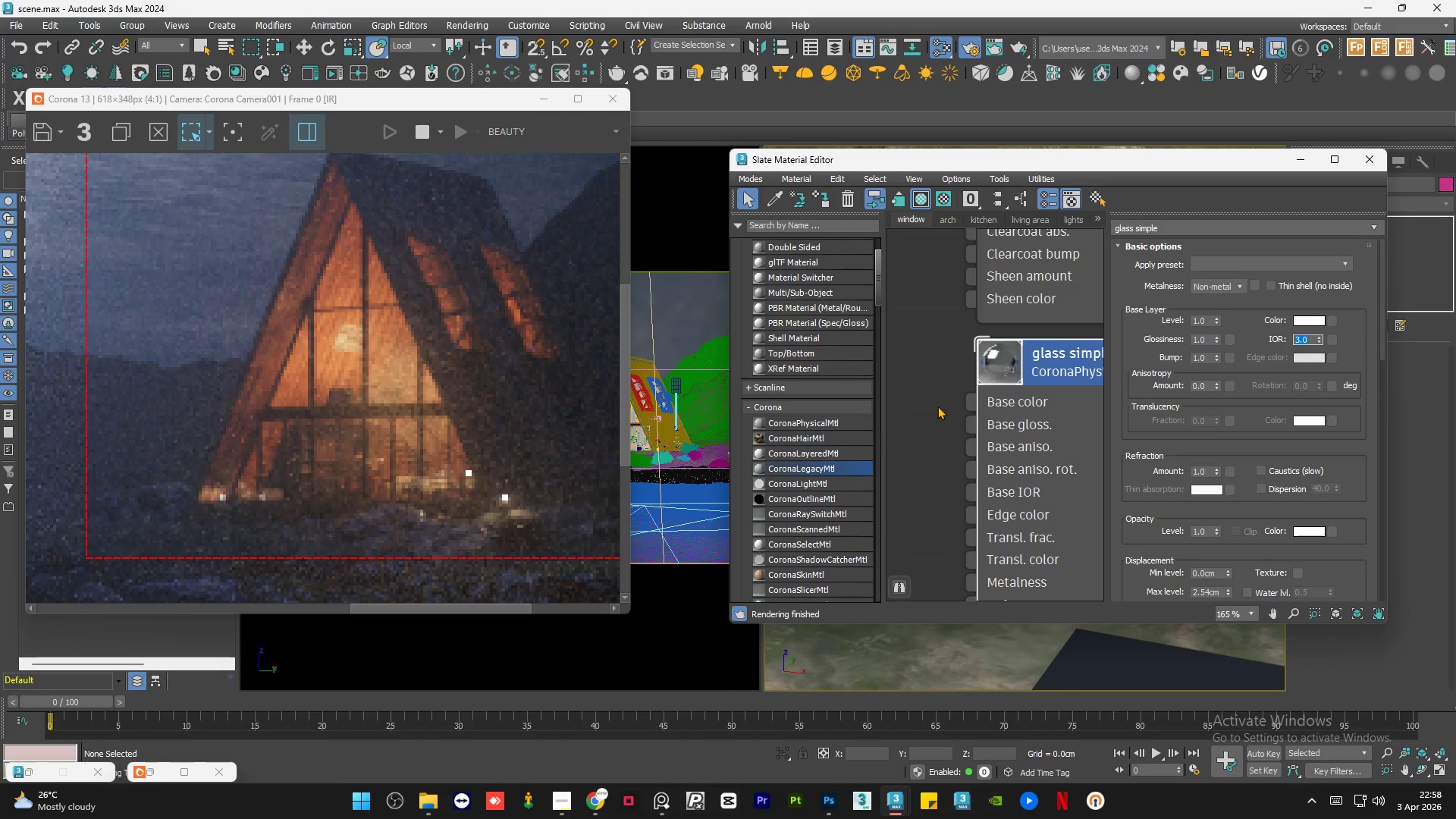 
key(Numpad0)
 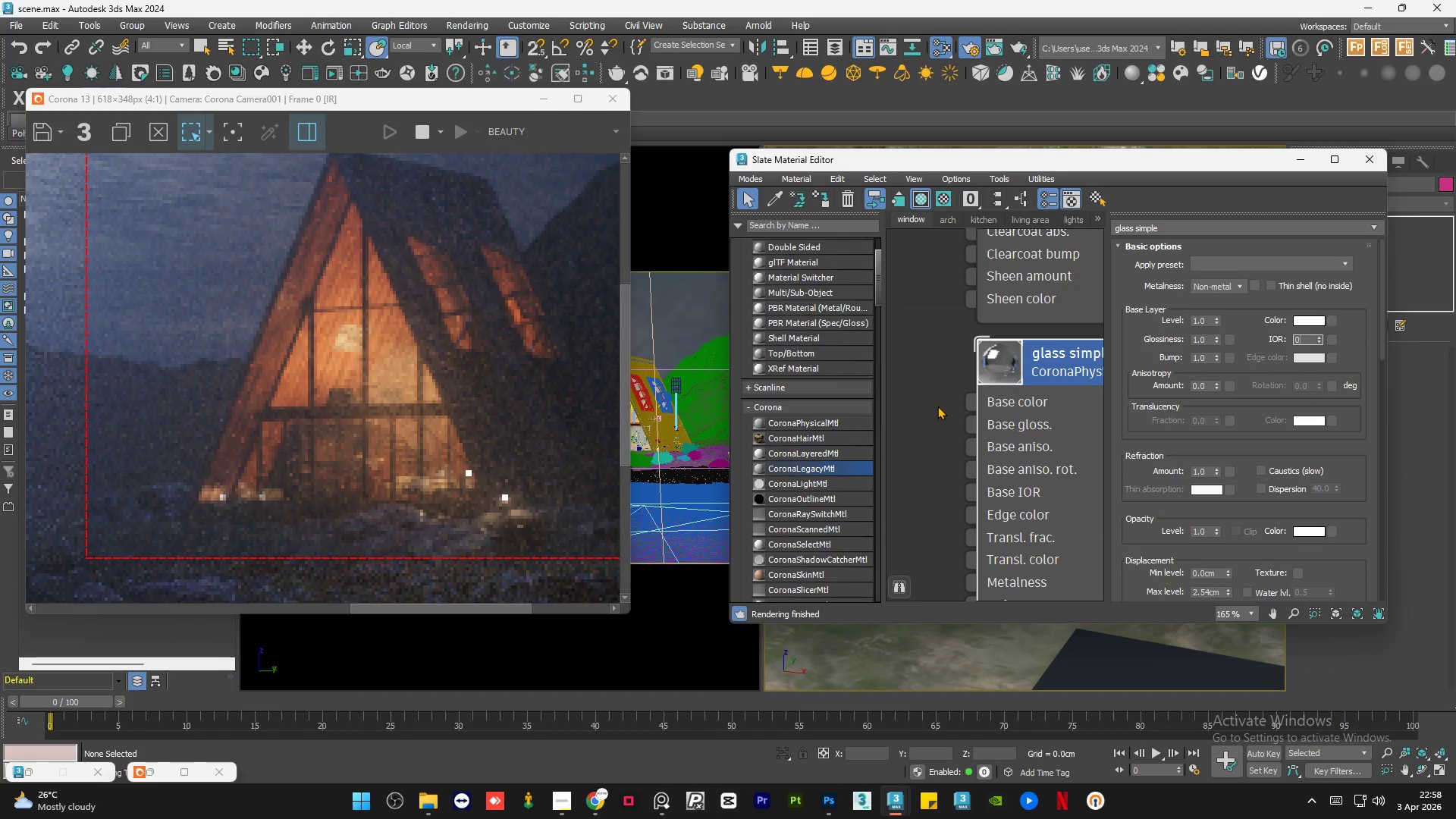 
key(NumpadEnter)
 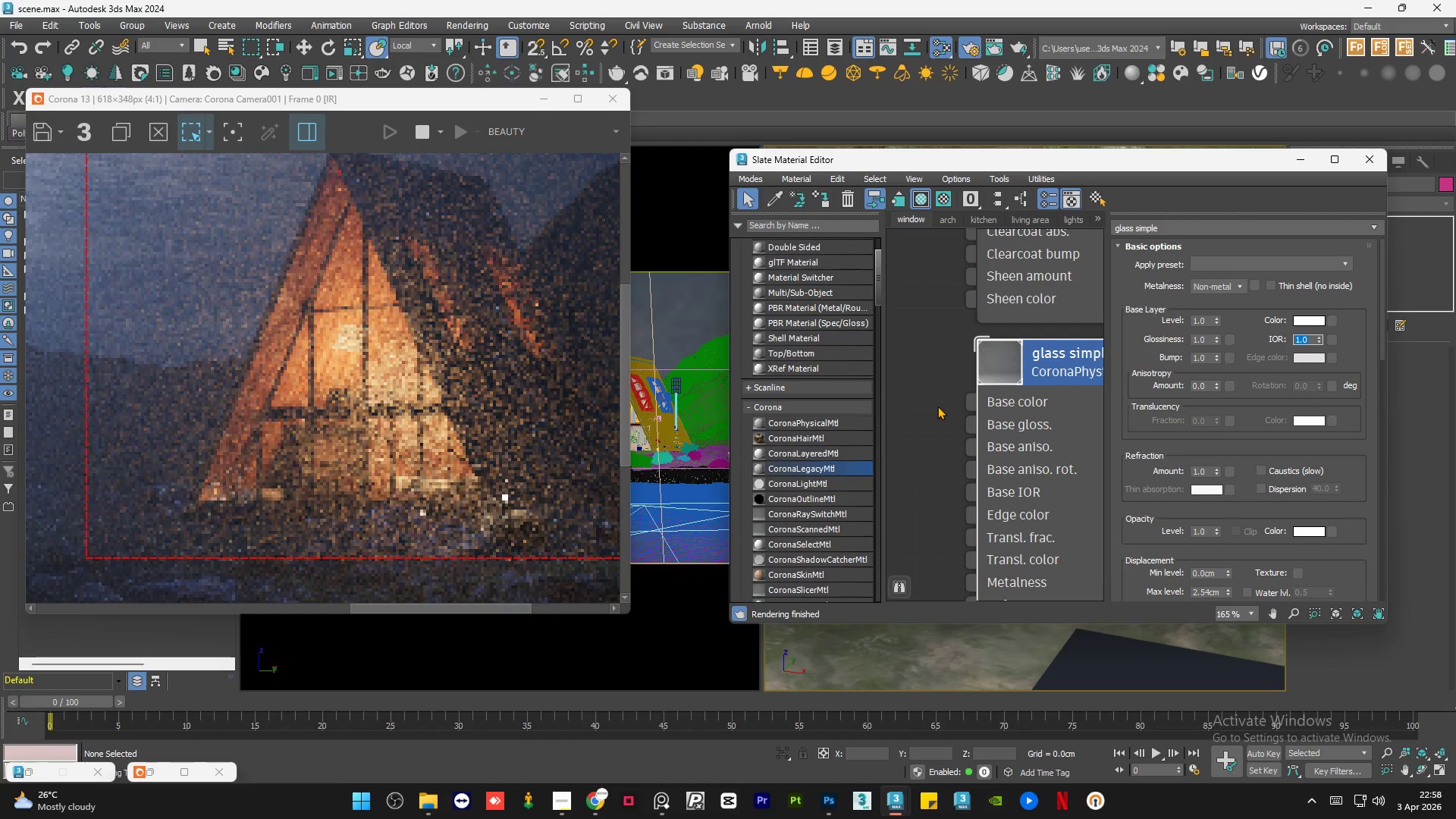 
key(Numpad1)
 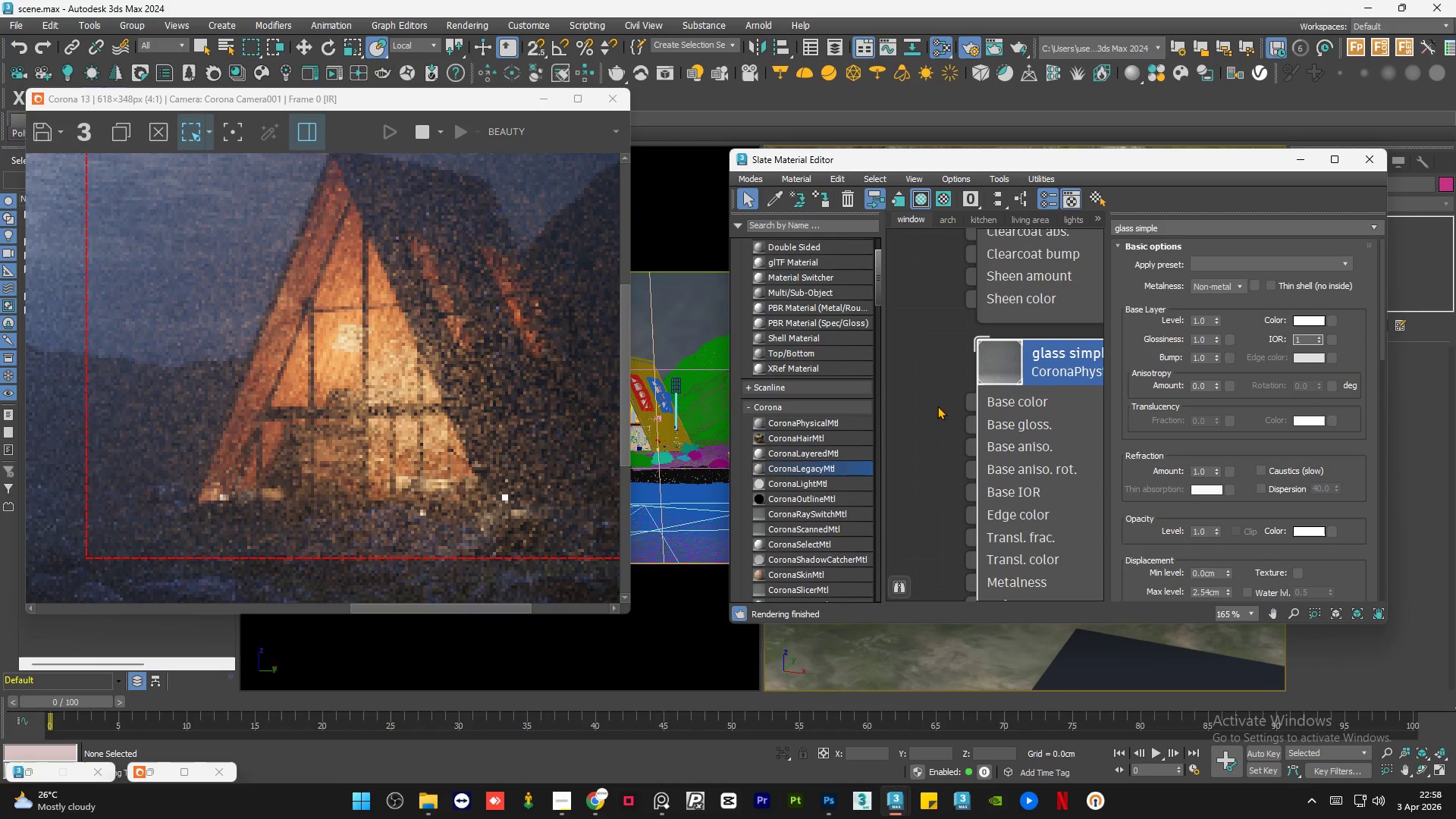 
key(Numpad0)
 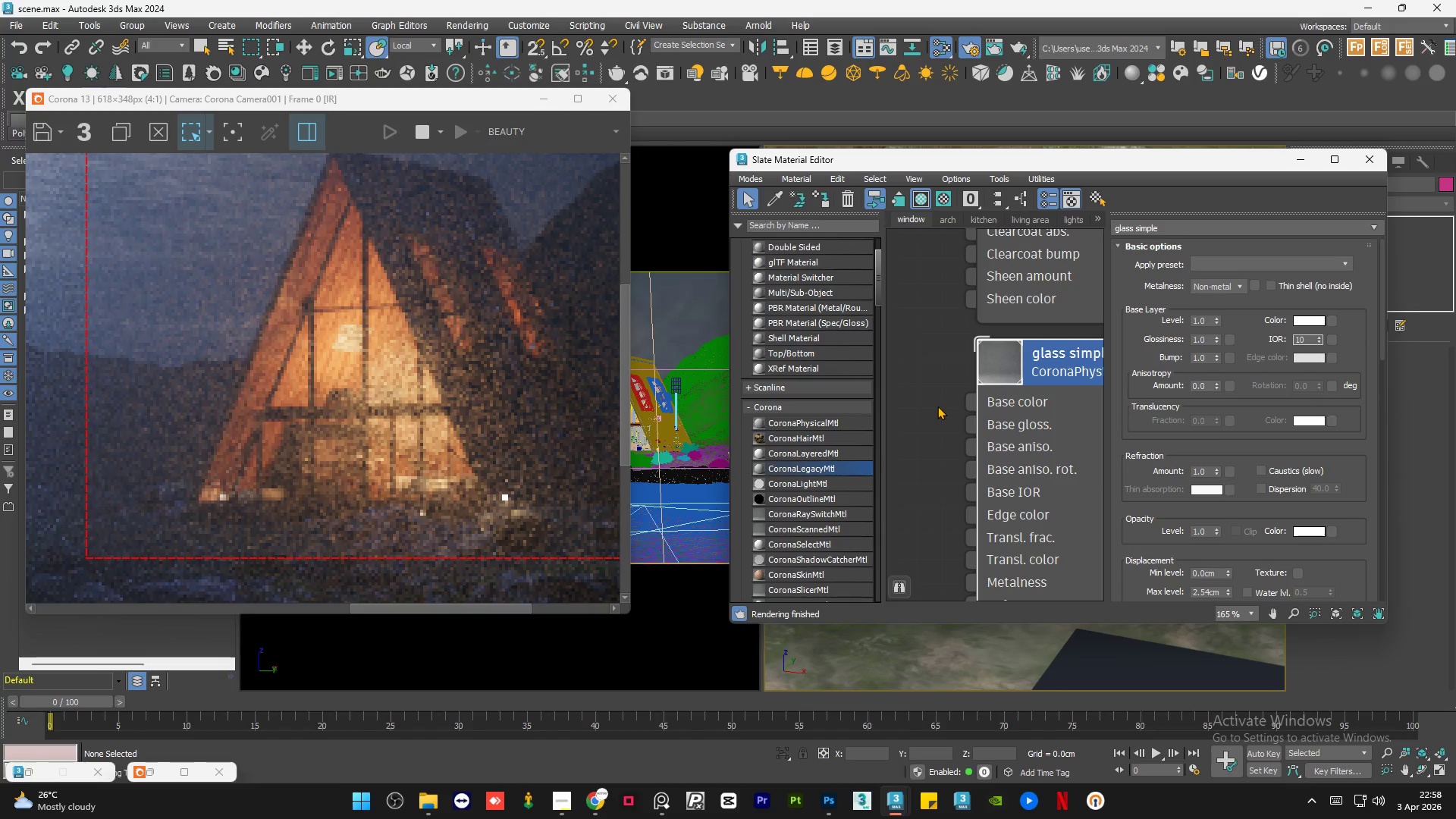 
key(NumpadEnter)
 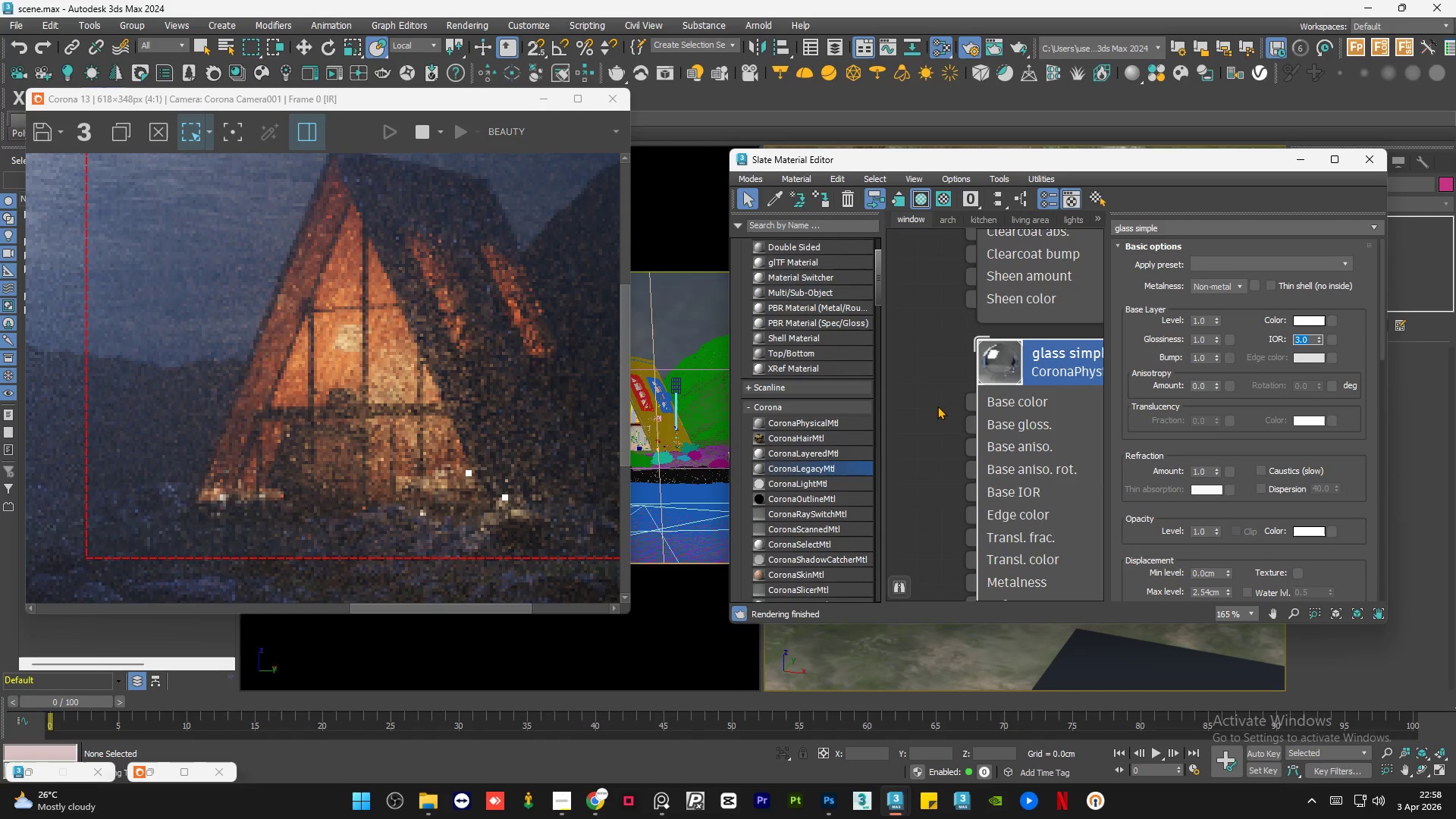 
key(Numpad0)
 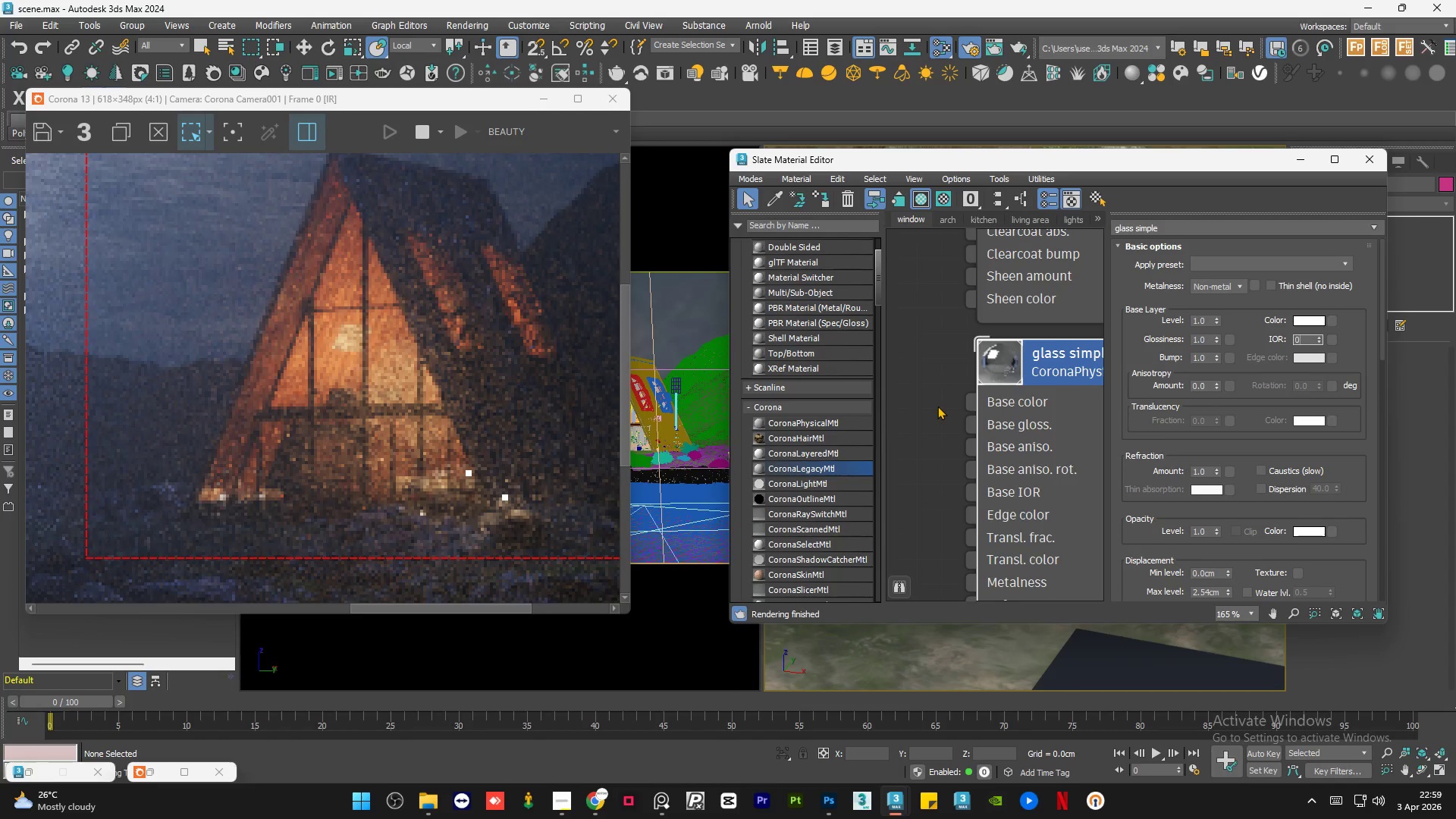 
key(NumpadEnter)
 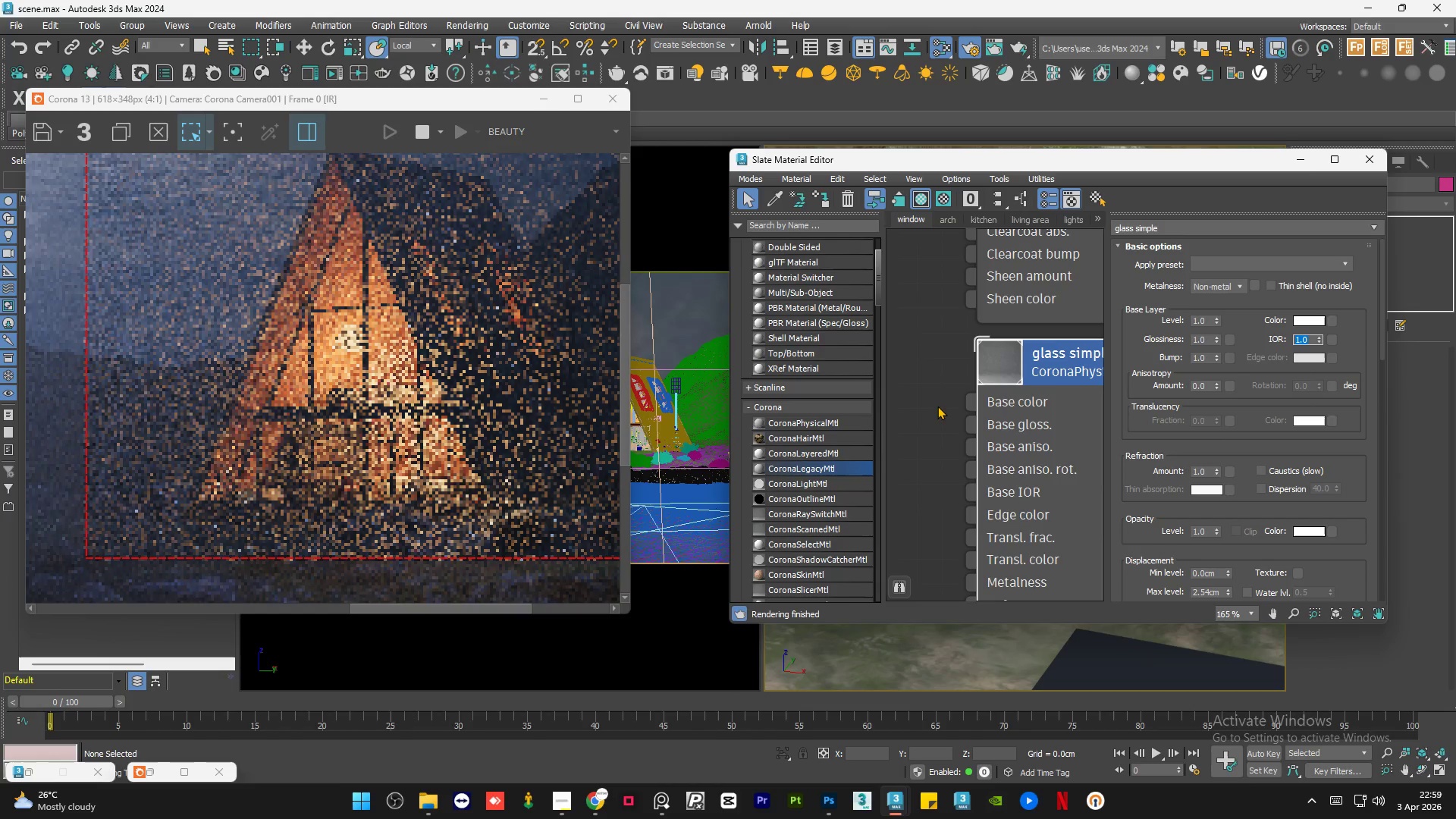 
key(Numpad1)
 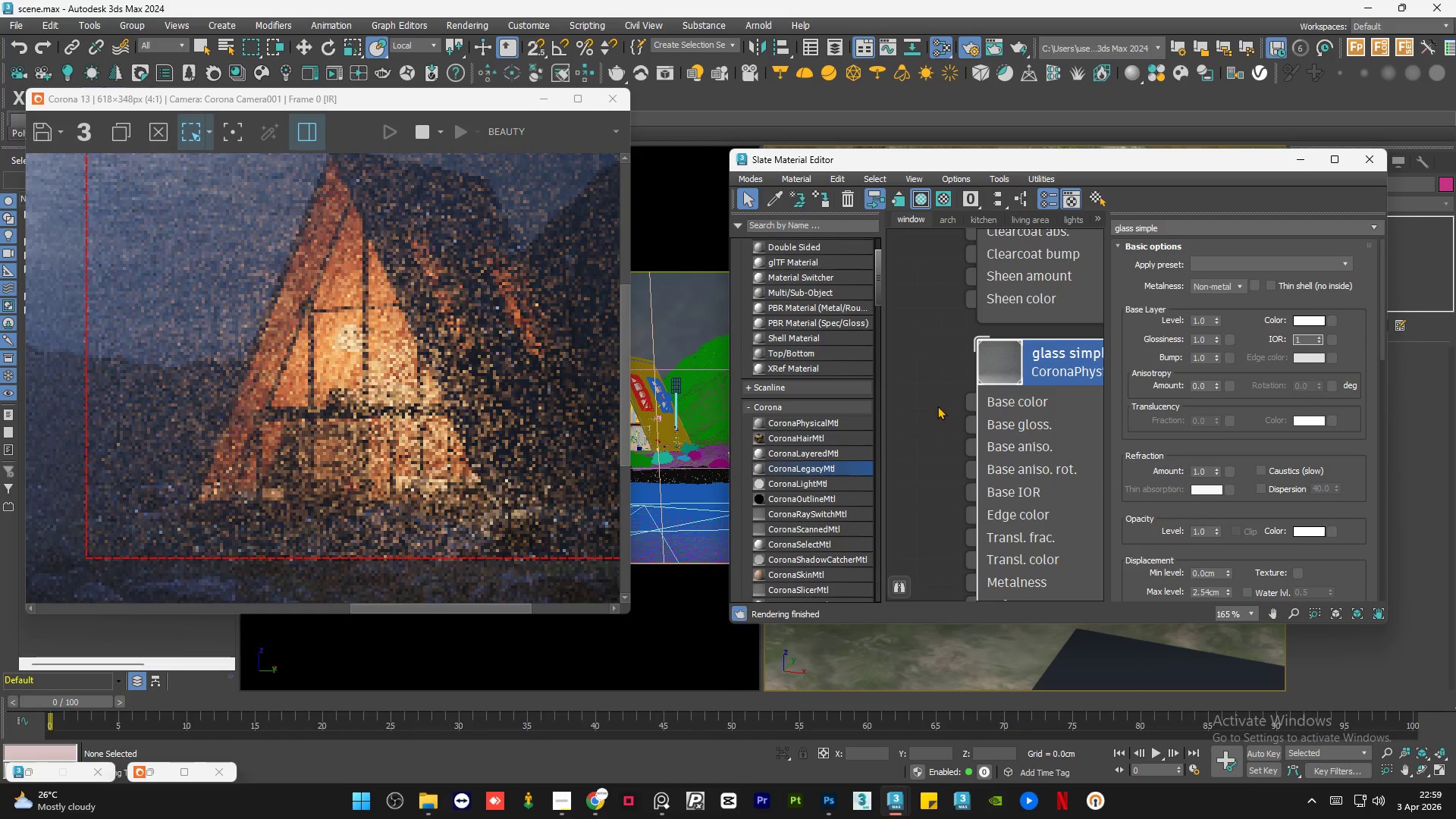 
key(Numpad0)
 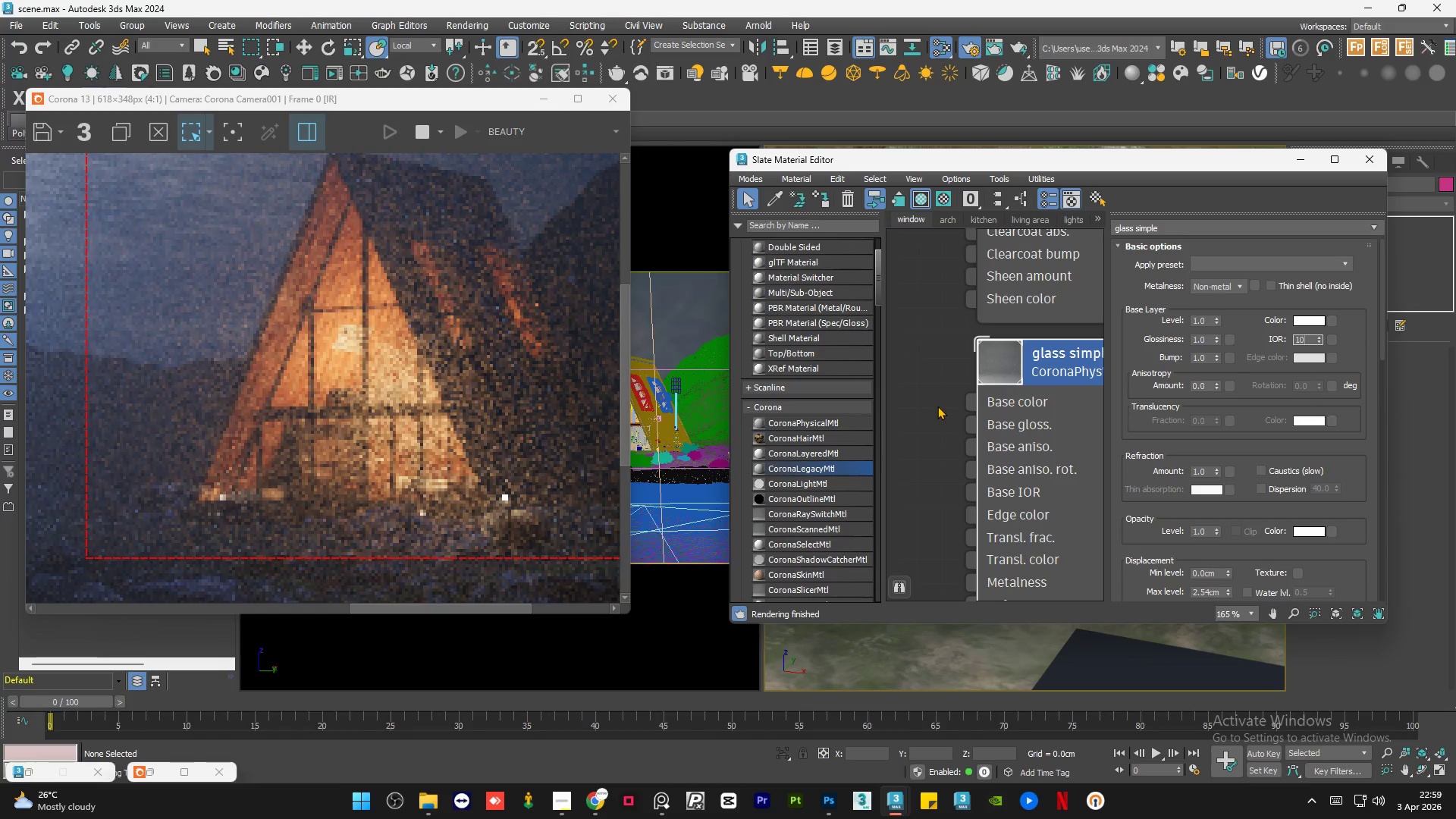 
key(NumpadEnter)
 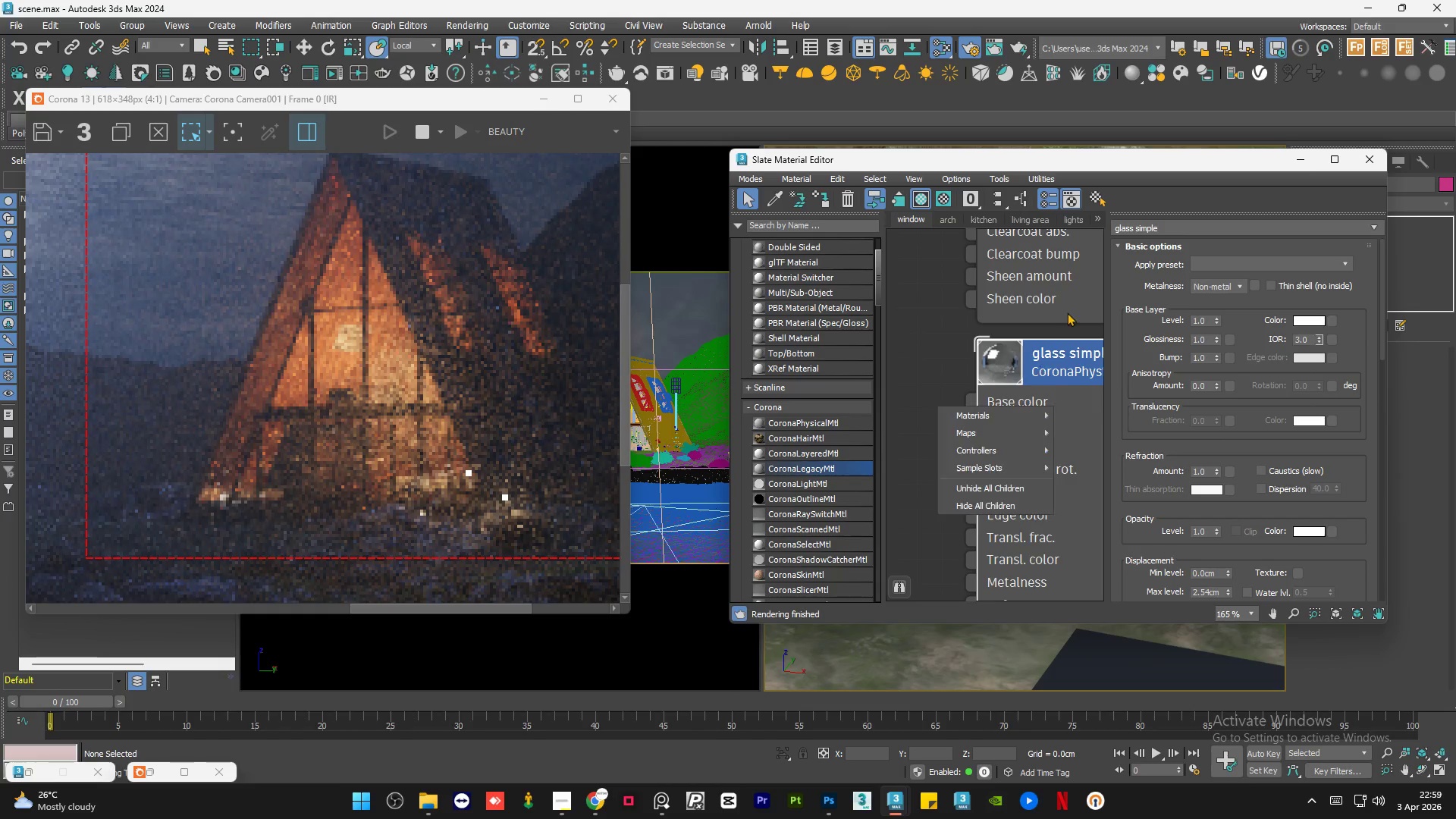 
left_click([969, 359])
 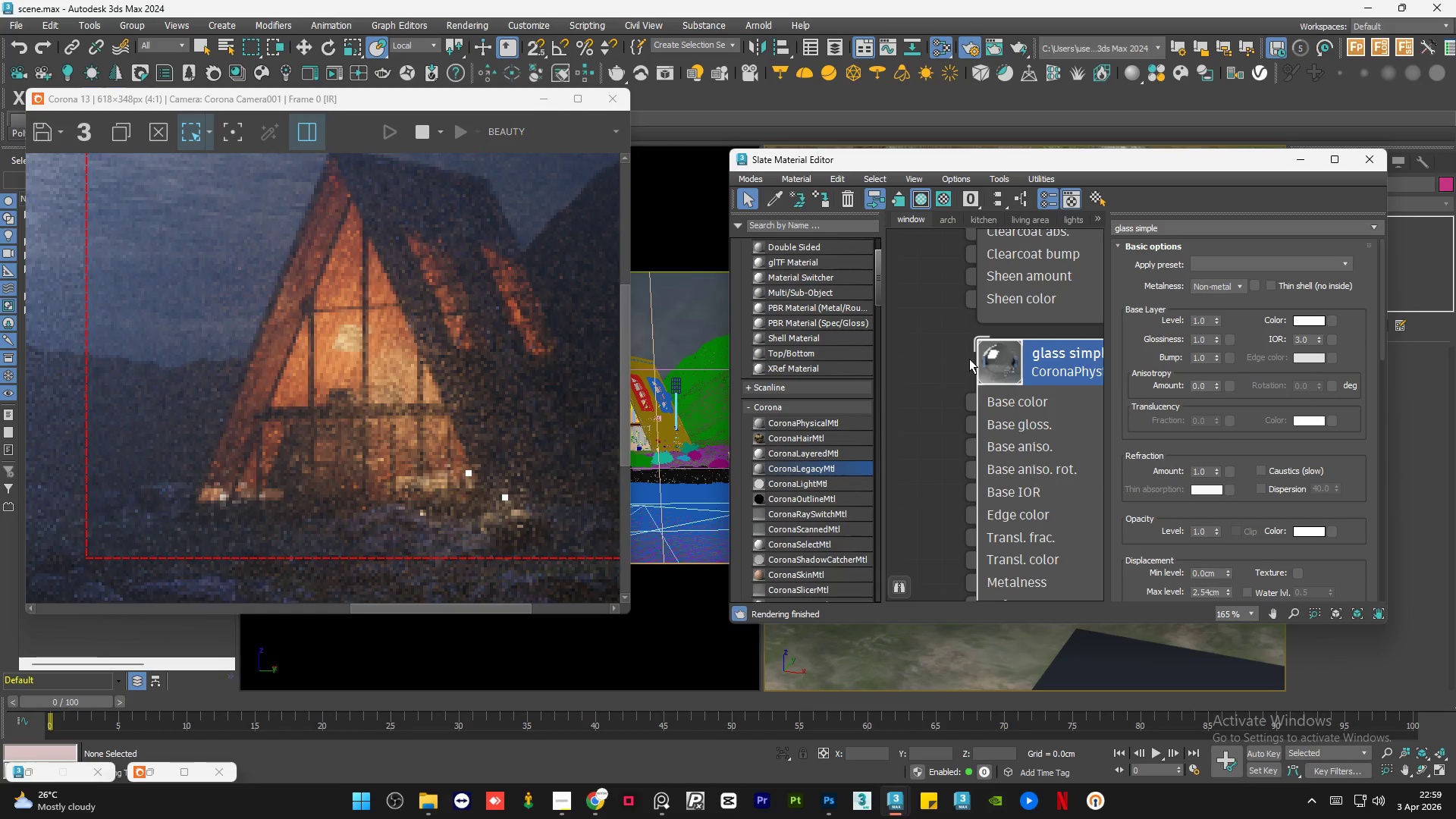 
scroll: coordinate [1014, 354], scroll_direction: down, amount: 10.0
 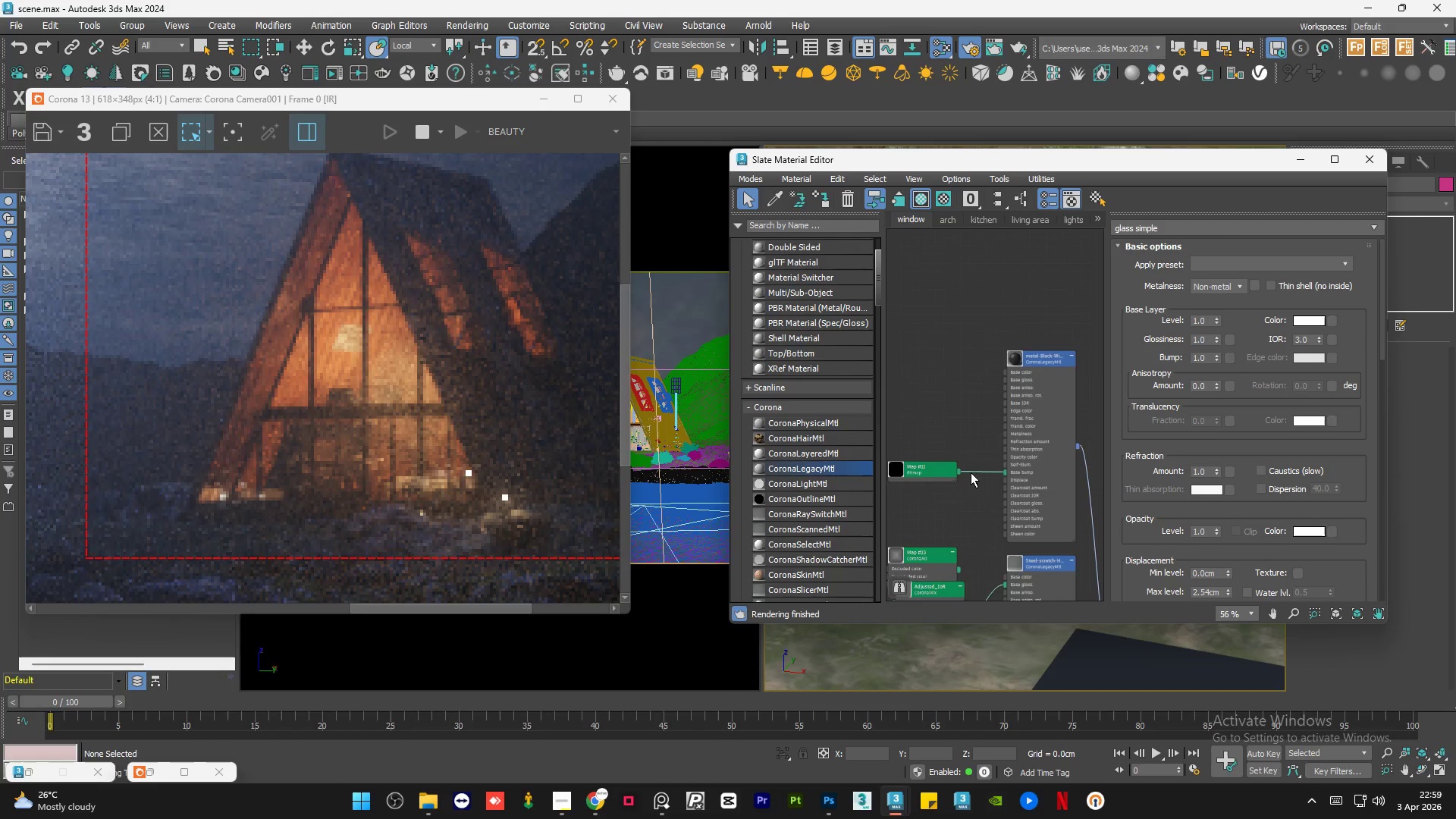 
scroll: coordinate [997, 483], scroll_direction: up, amount: 4.0
 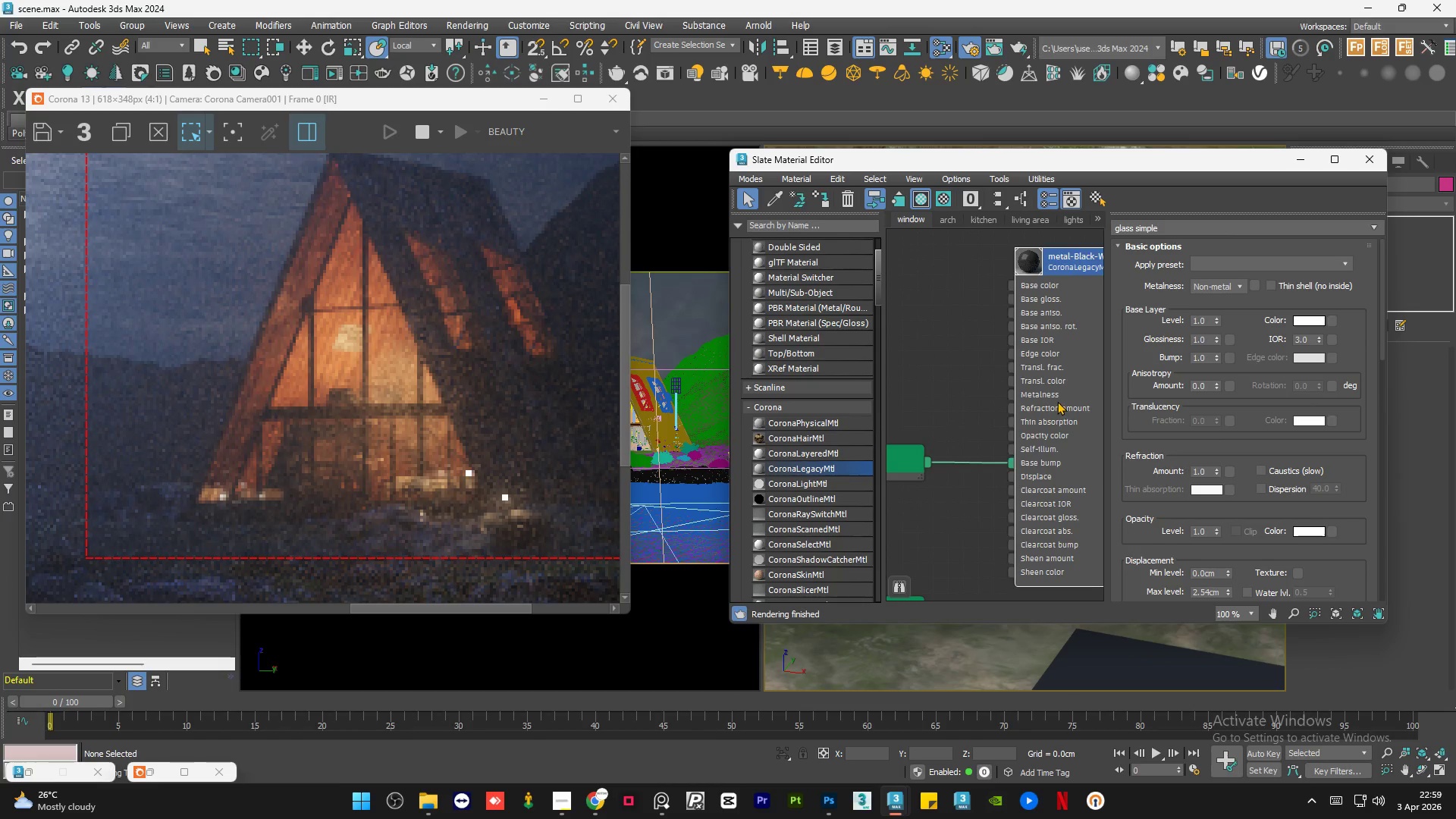 
double_click([1057, 401])
 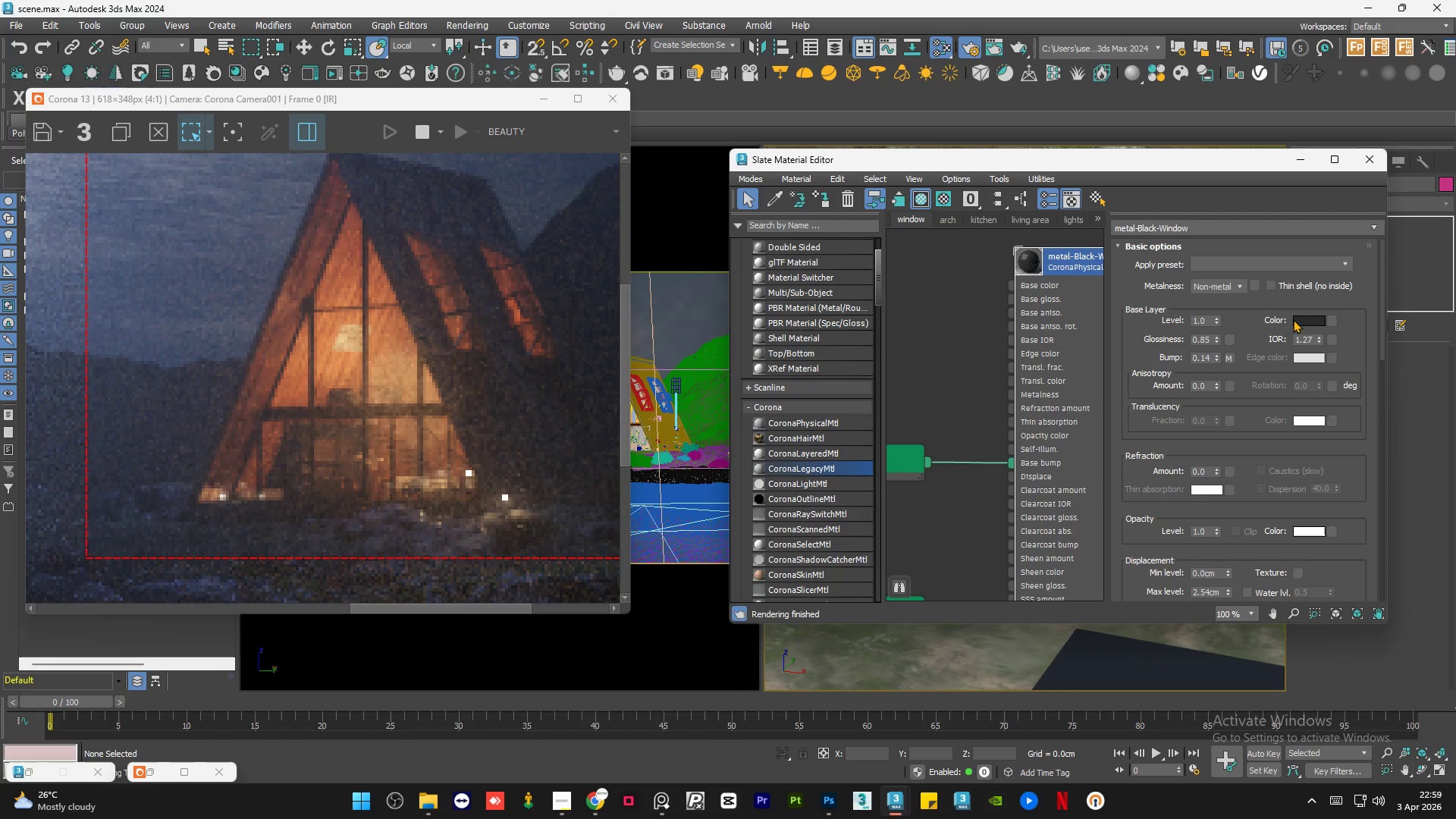 
wait(5.41)
 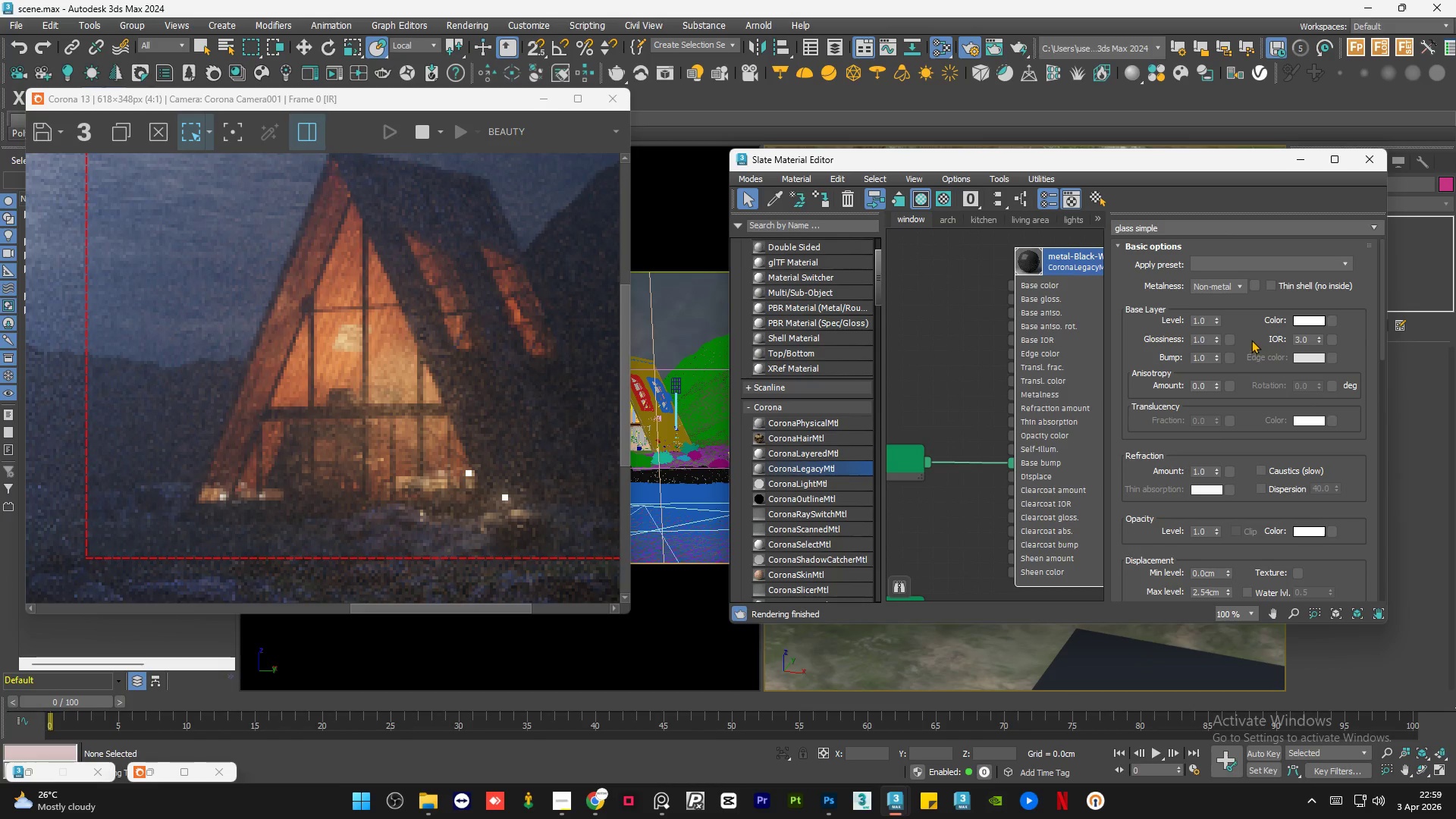 
double_click([1306, 337])
 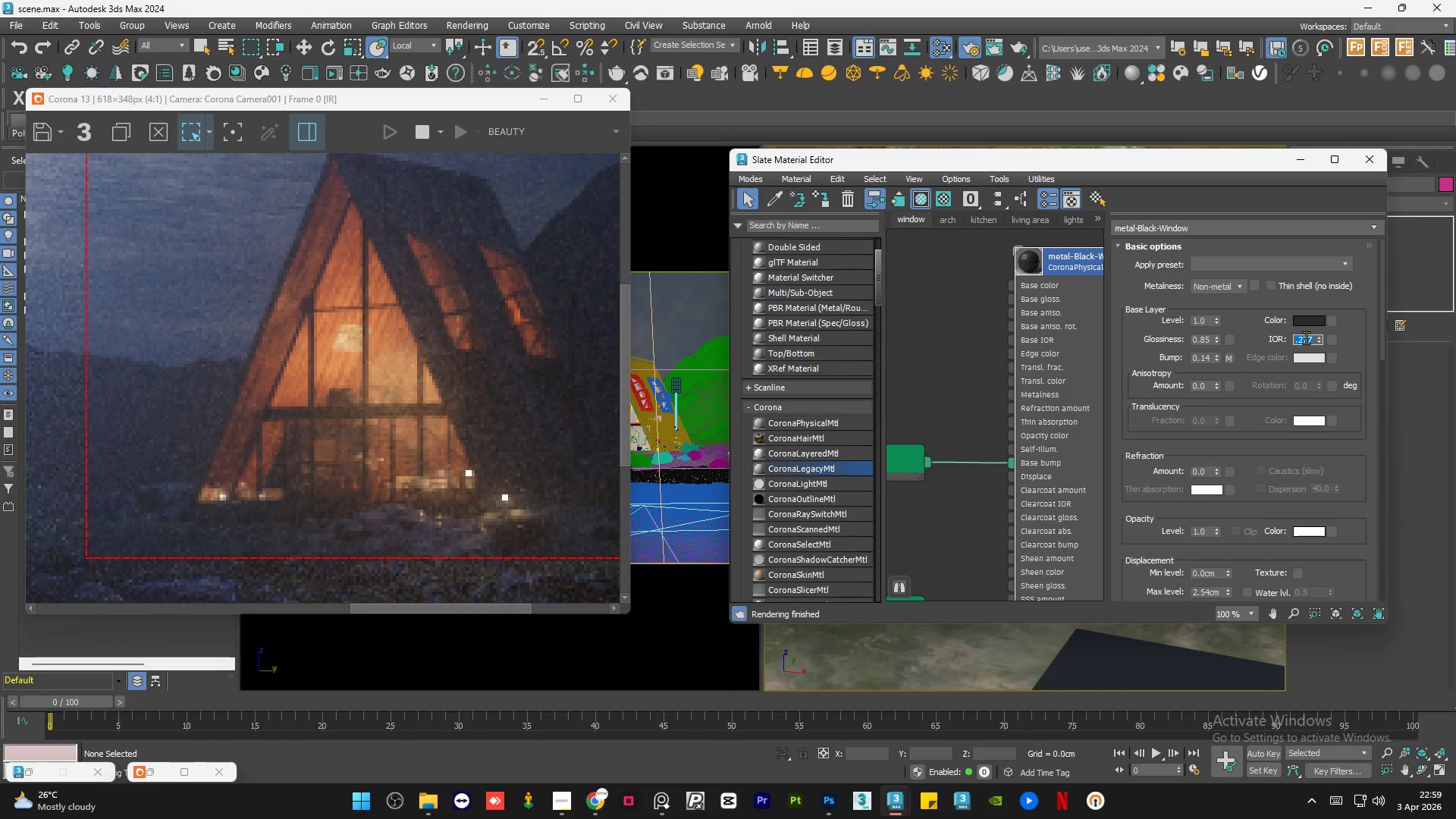 
key(Numpad1)
 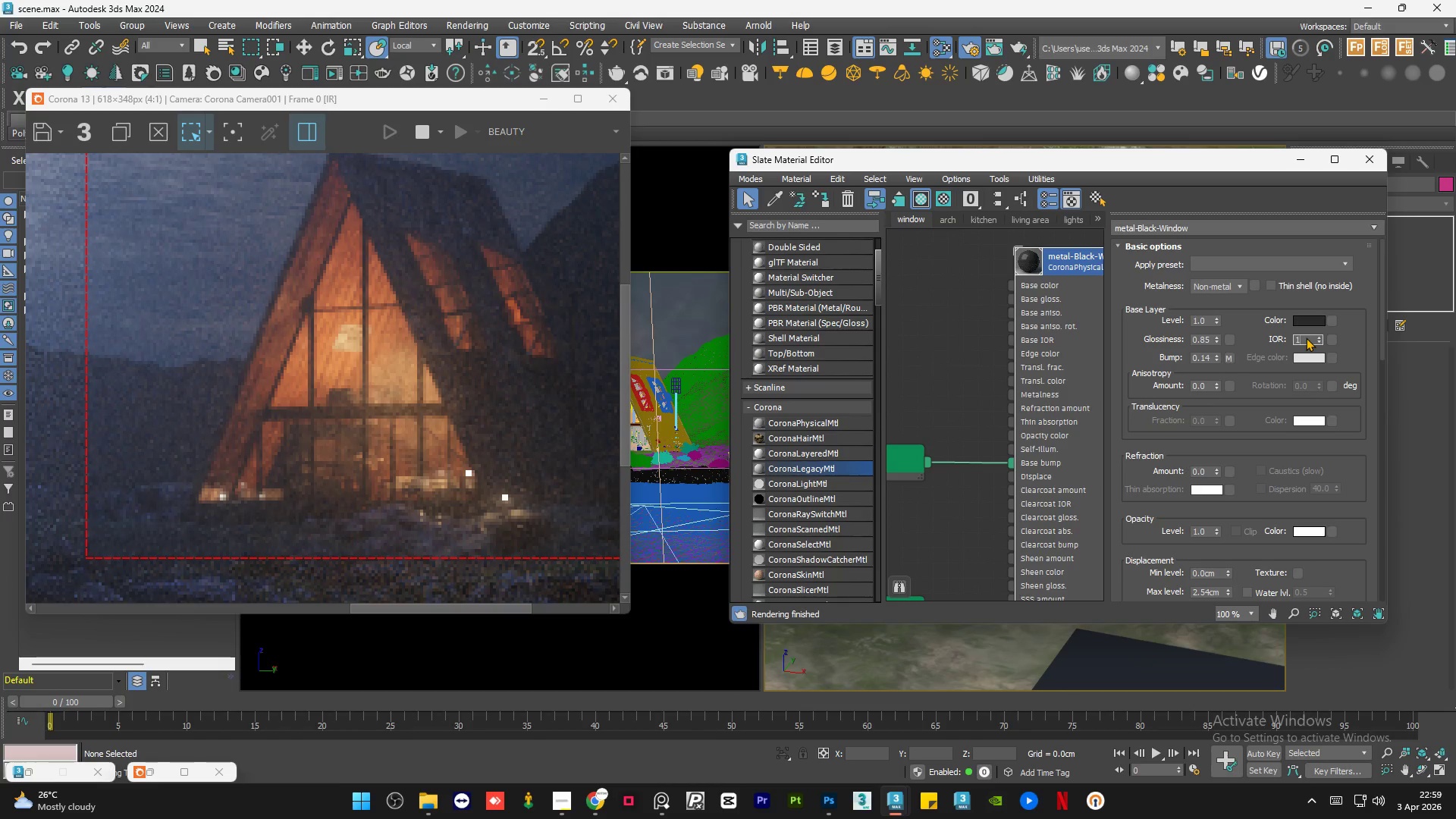 
key(NumpadDecimal)
 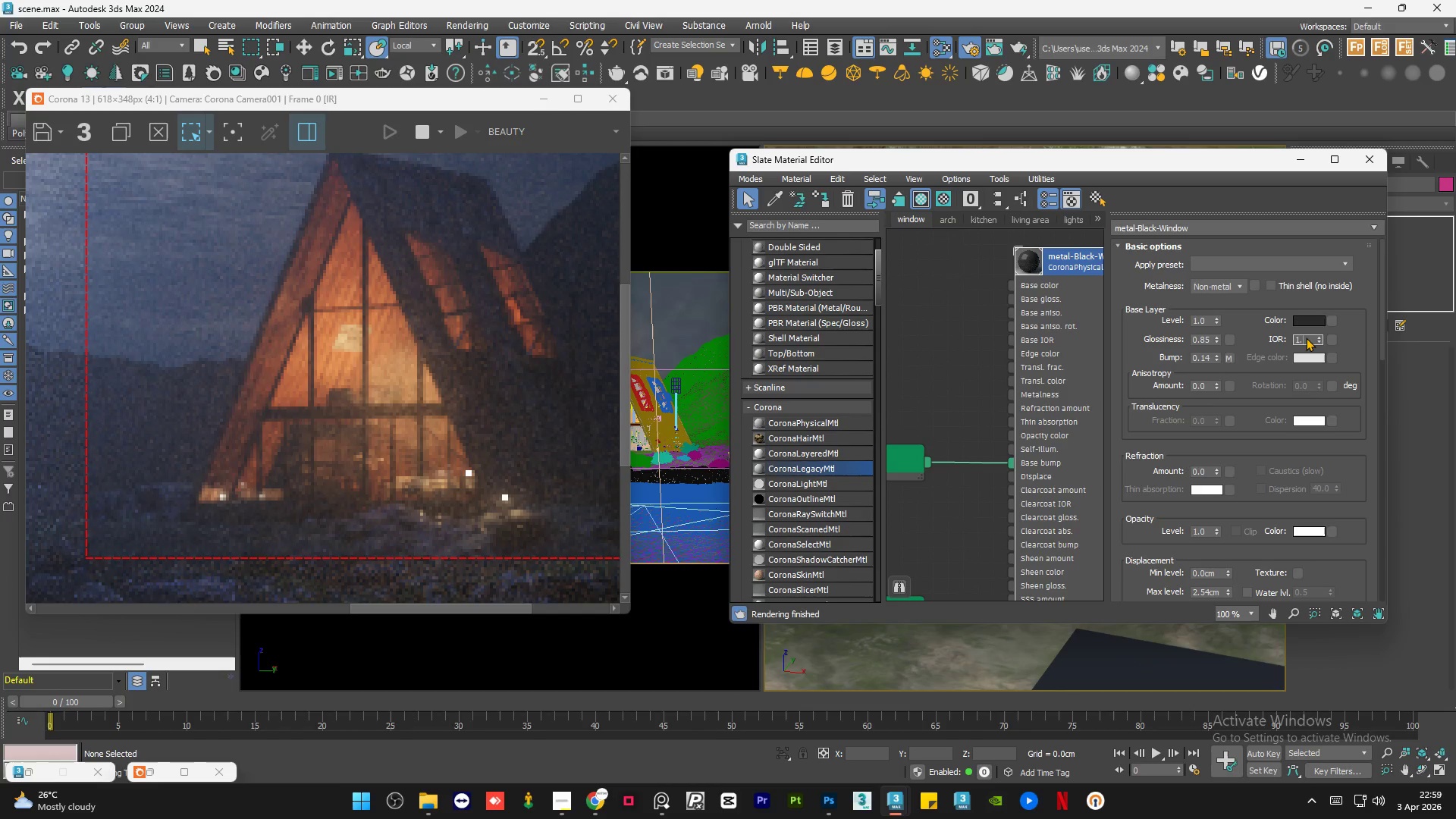 
key(Numpad6)
 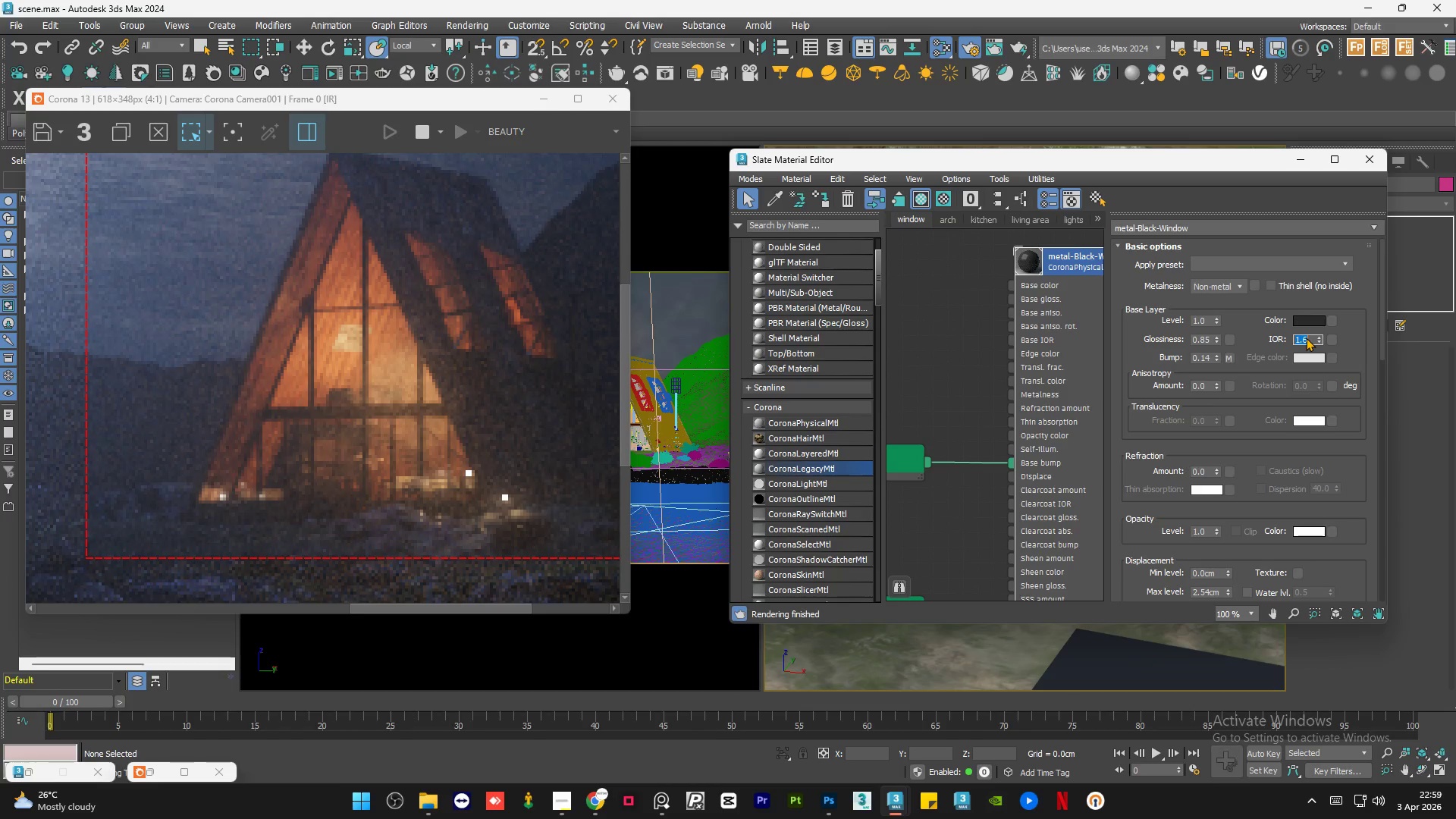 
key(NumpadEnter)
 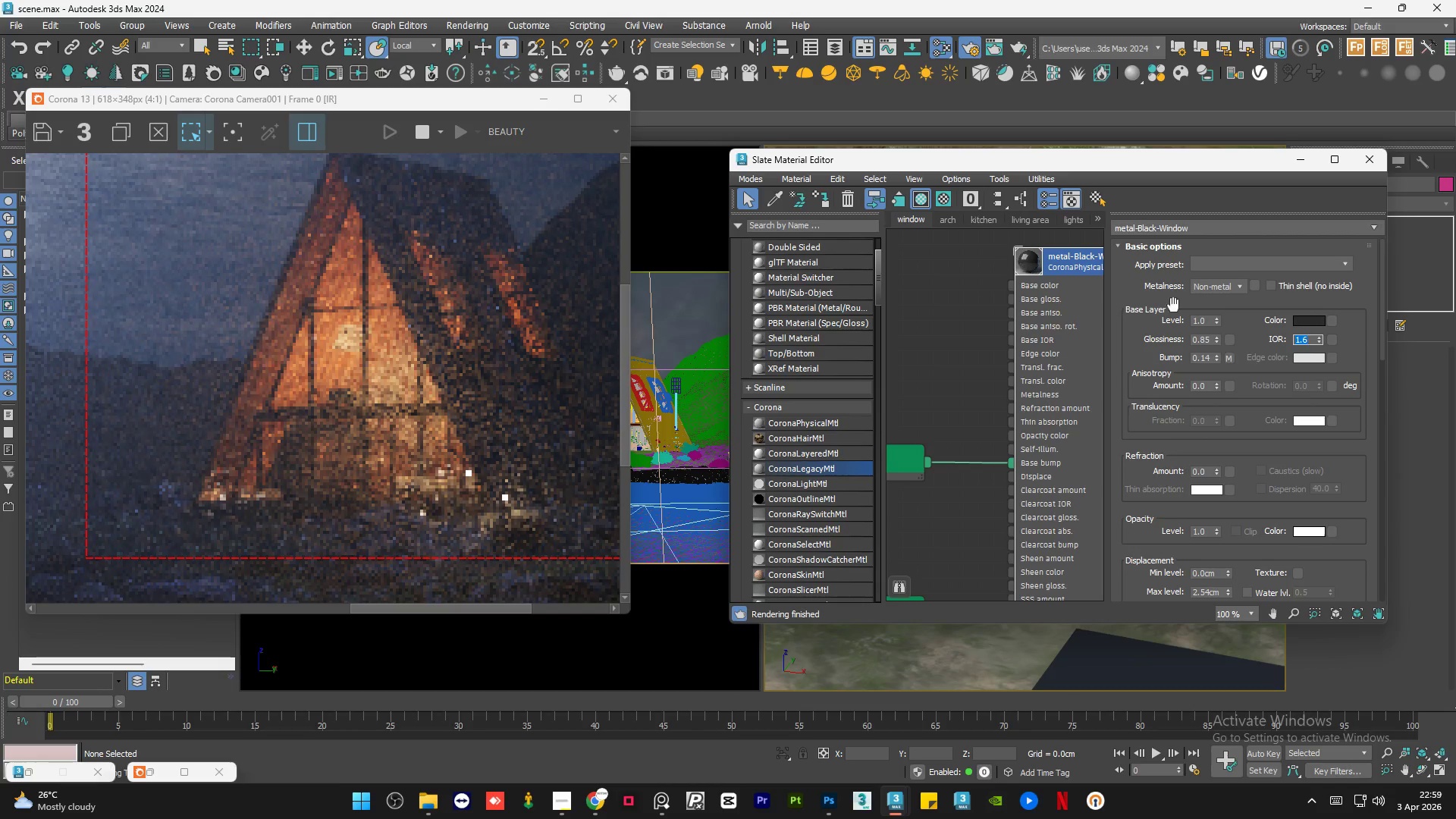 
left_click([1294, 321])
 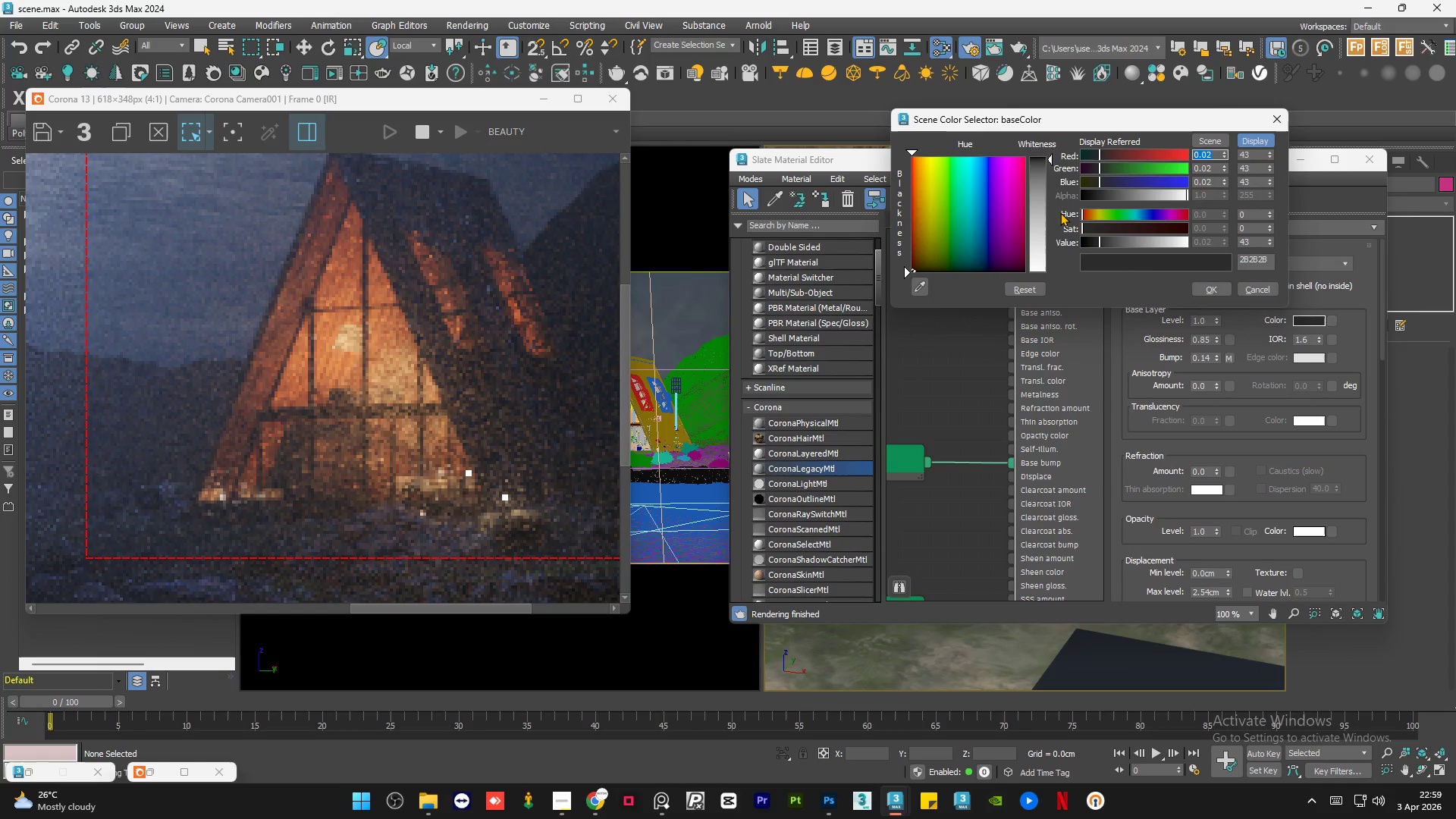 
left_click_drag(start_coordinate=[1003, 187], to_coordinate=[1025, 157])
 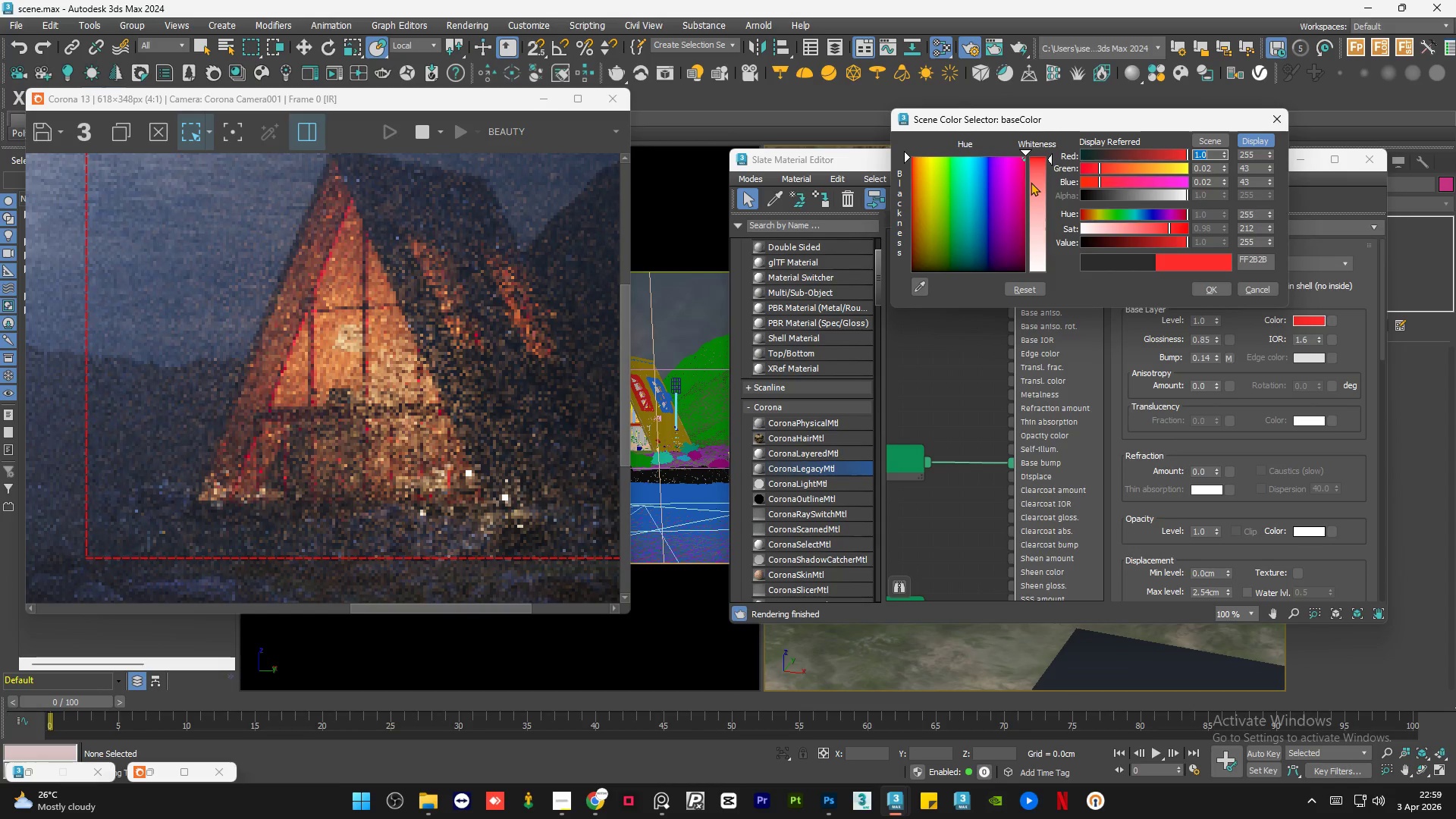 
scroll: coordinate [314, 419], scroll_direction: up, amount: 2.0
 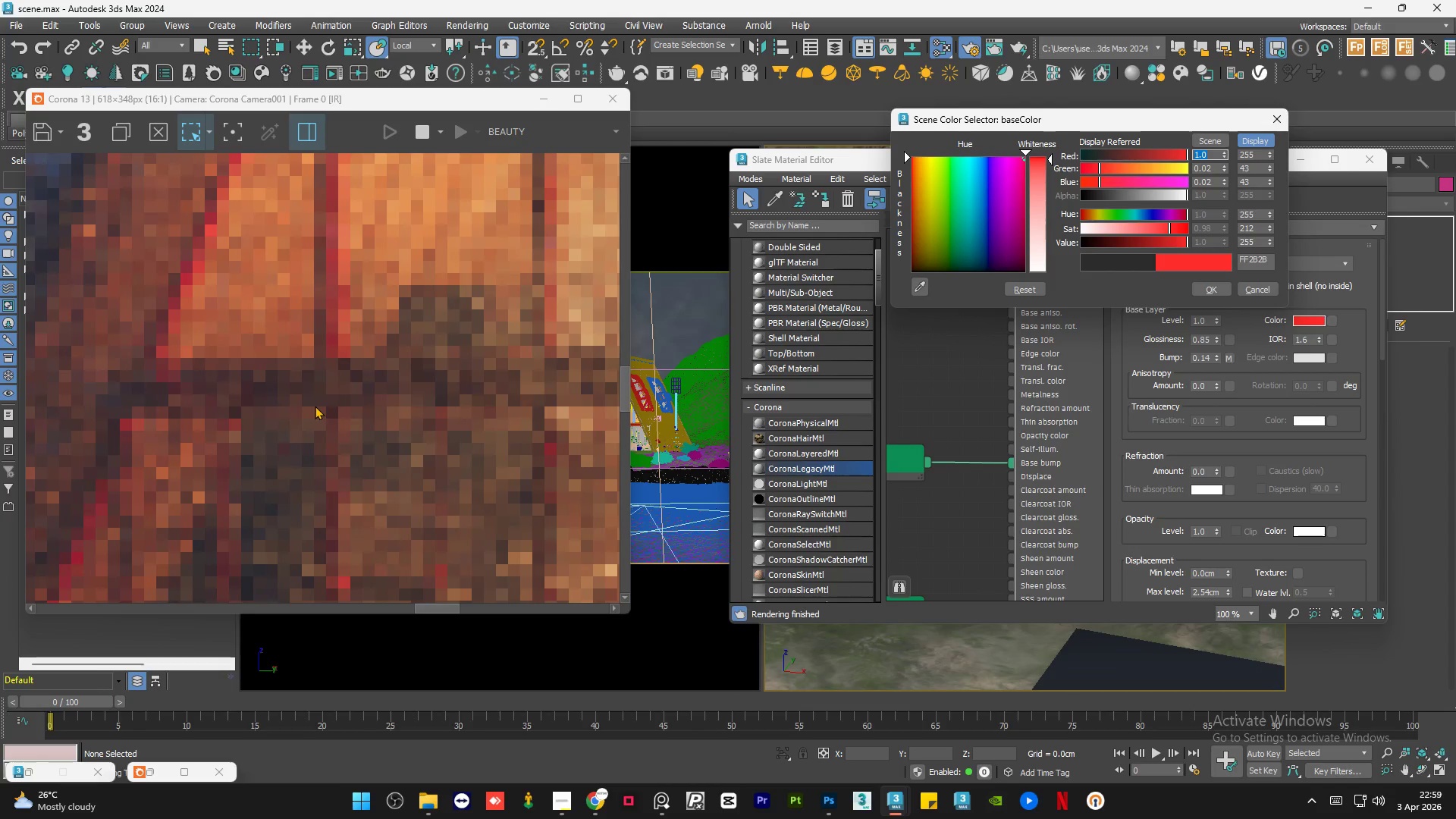 
scroll: coordinate [315, 406], scroll_direction: down, amount: 1.0
 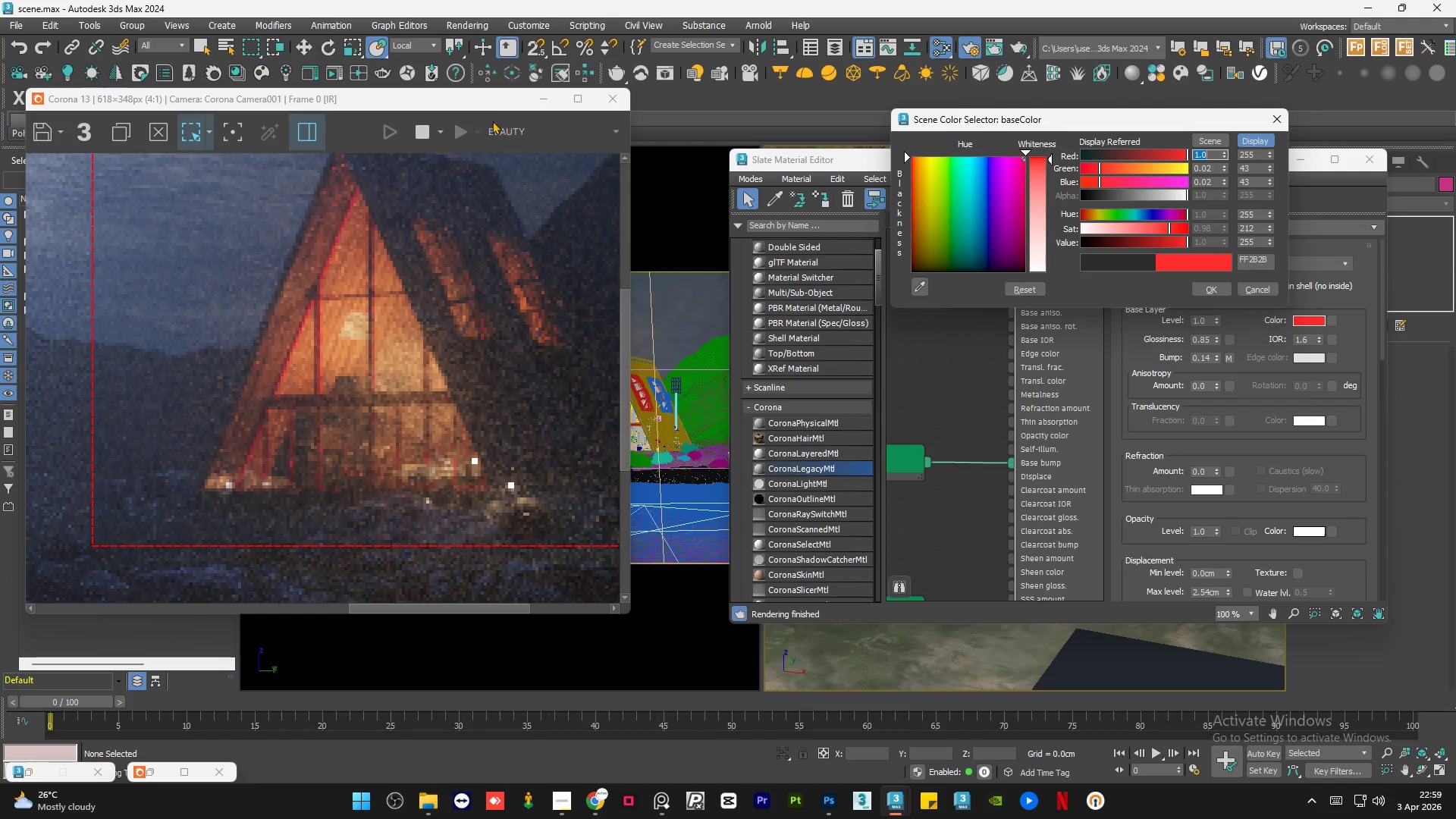 
left_click_drag(start_coordinate=[494, 102], to_coordinate=[507, 105])
 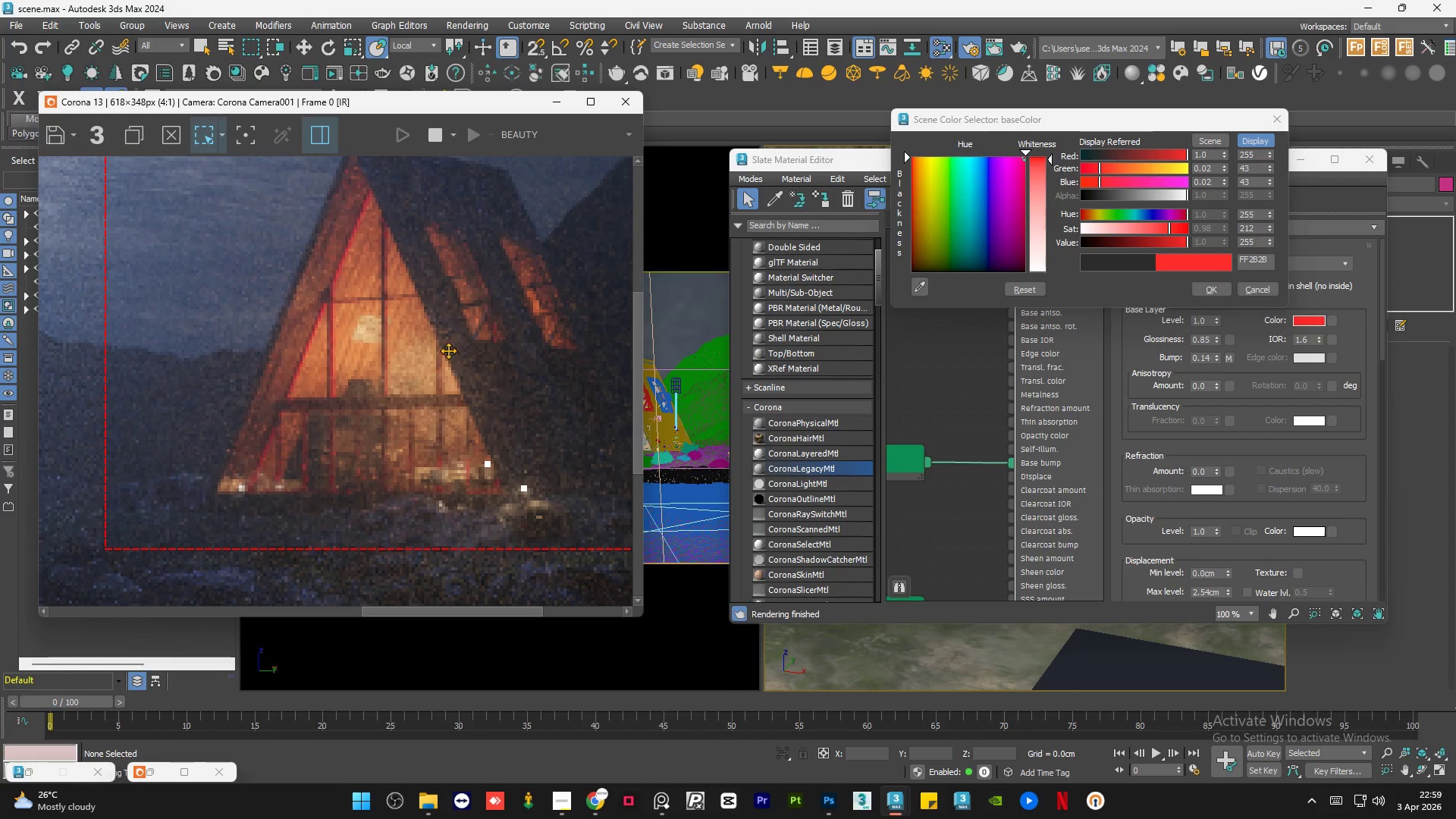 
scroll: coordinate [355, 435], scroll_direction: up, amount: 2.0
 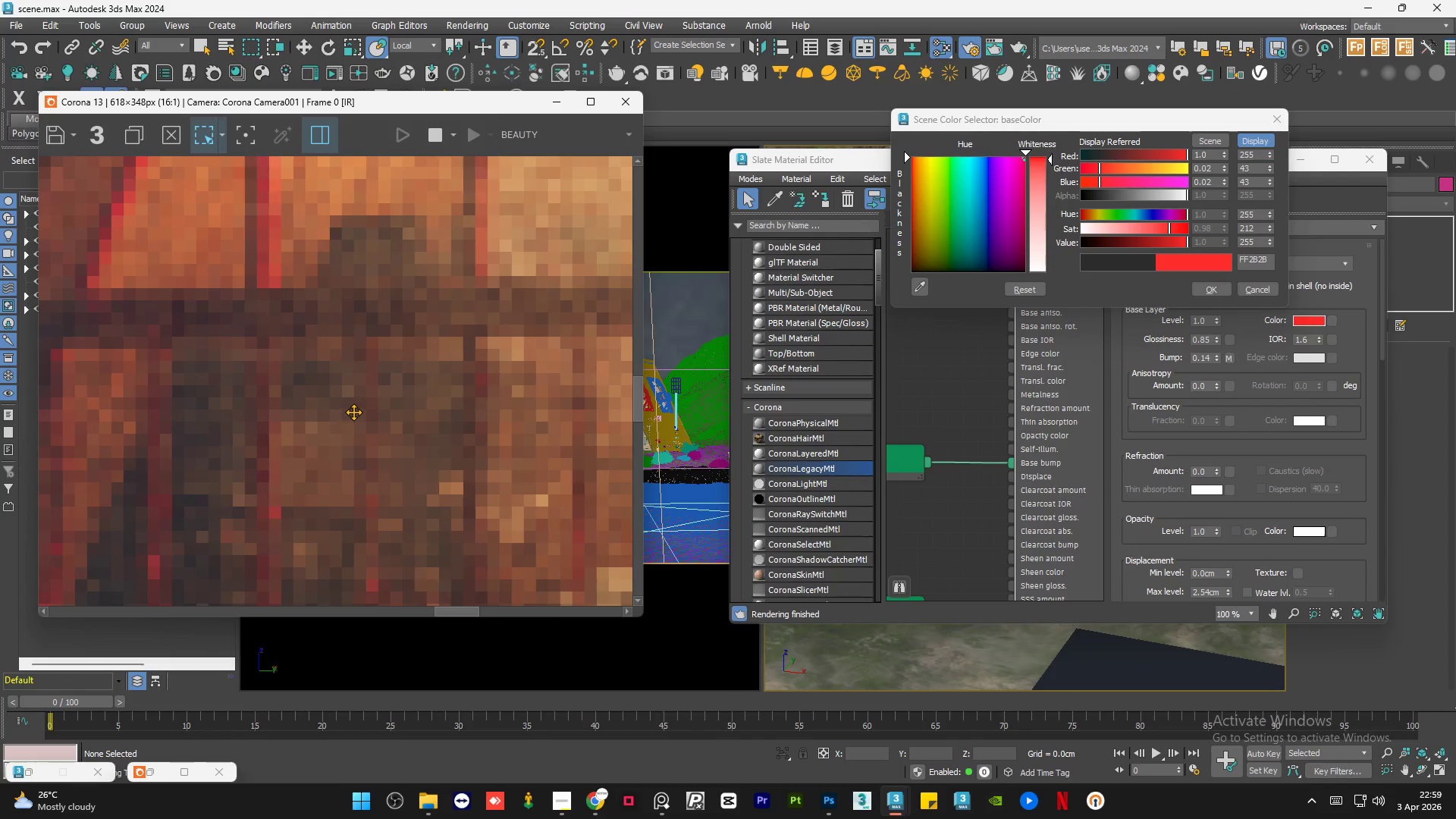 
scroll: coordinate [353, 412], scroll_direction: down, amount: 1.0
 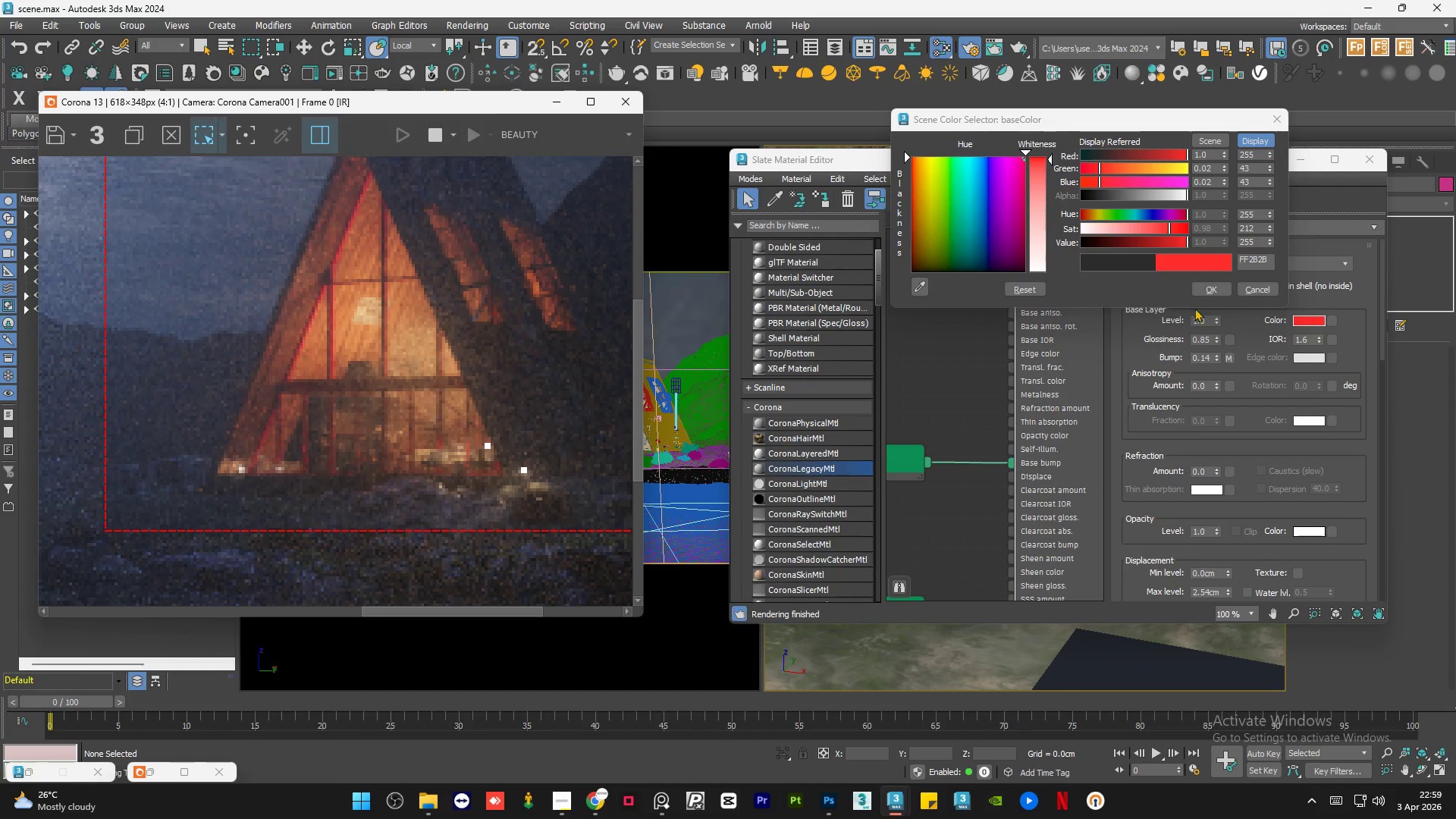 
left_click([1207, 292])
 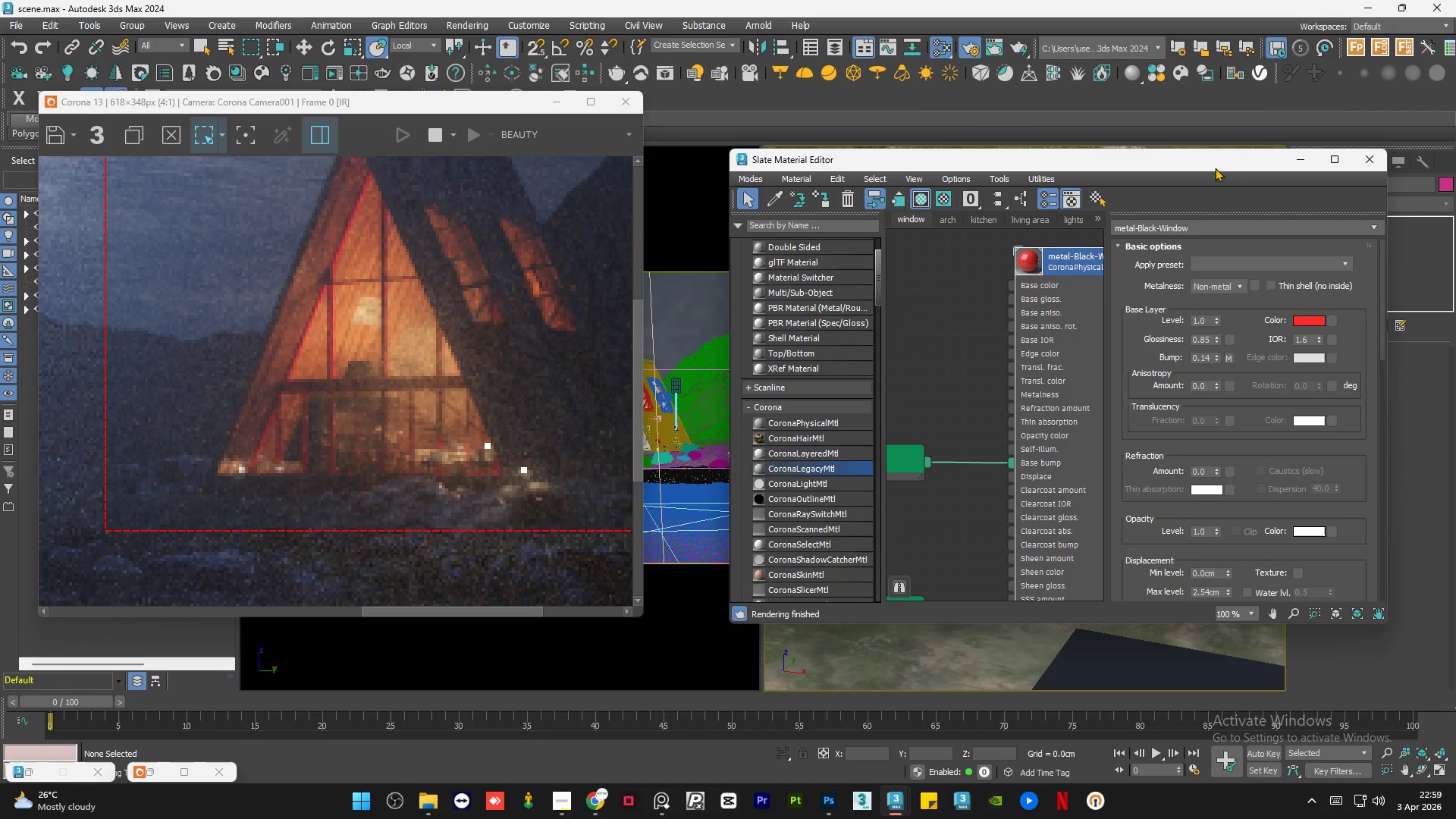 
left_click_drag(start_coordinate=[1216, 163], to_coordinate=[802, 290])
 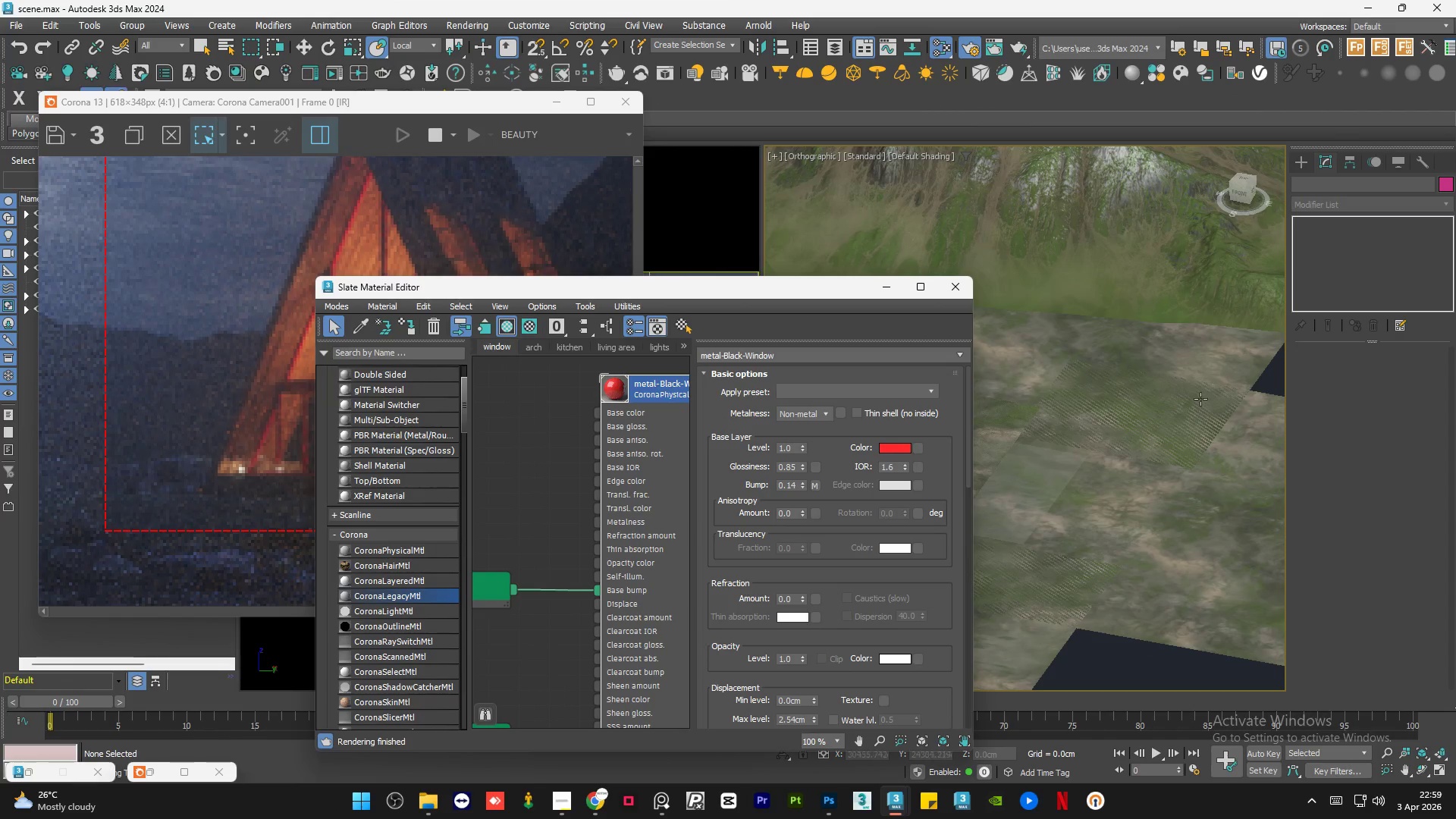 
scroll: coordinate [1200, 399], scroll_direction: down, amount: 3.0
 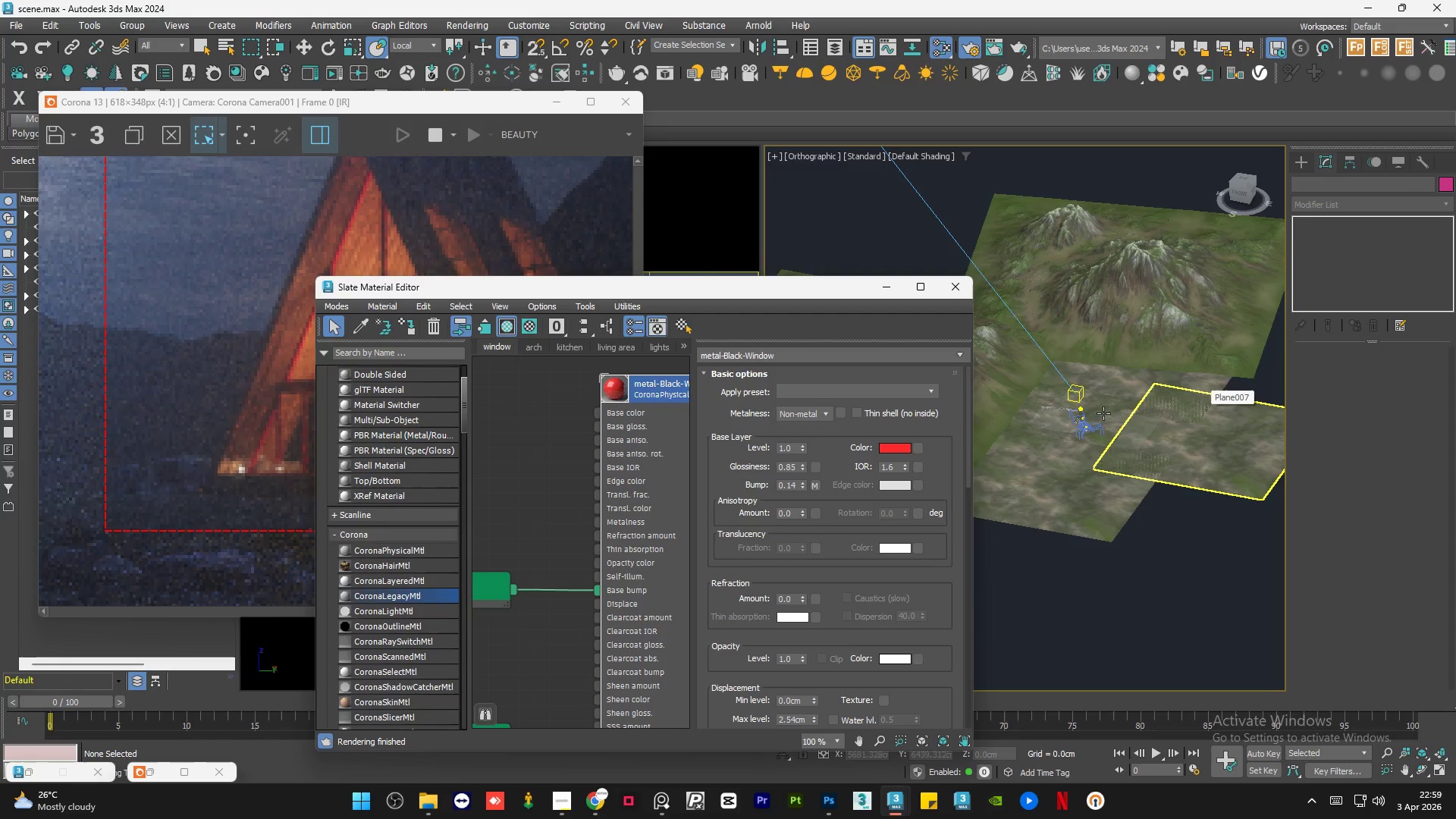 
scroll: coordinate [1061, 336], scroll_direction: up, amount: 25.0
 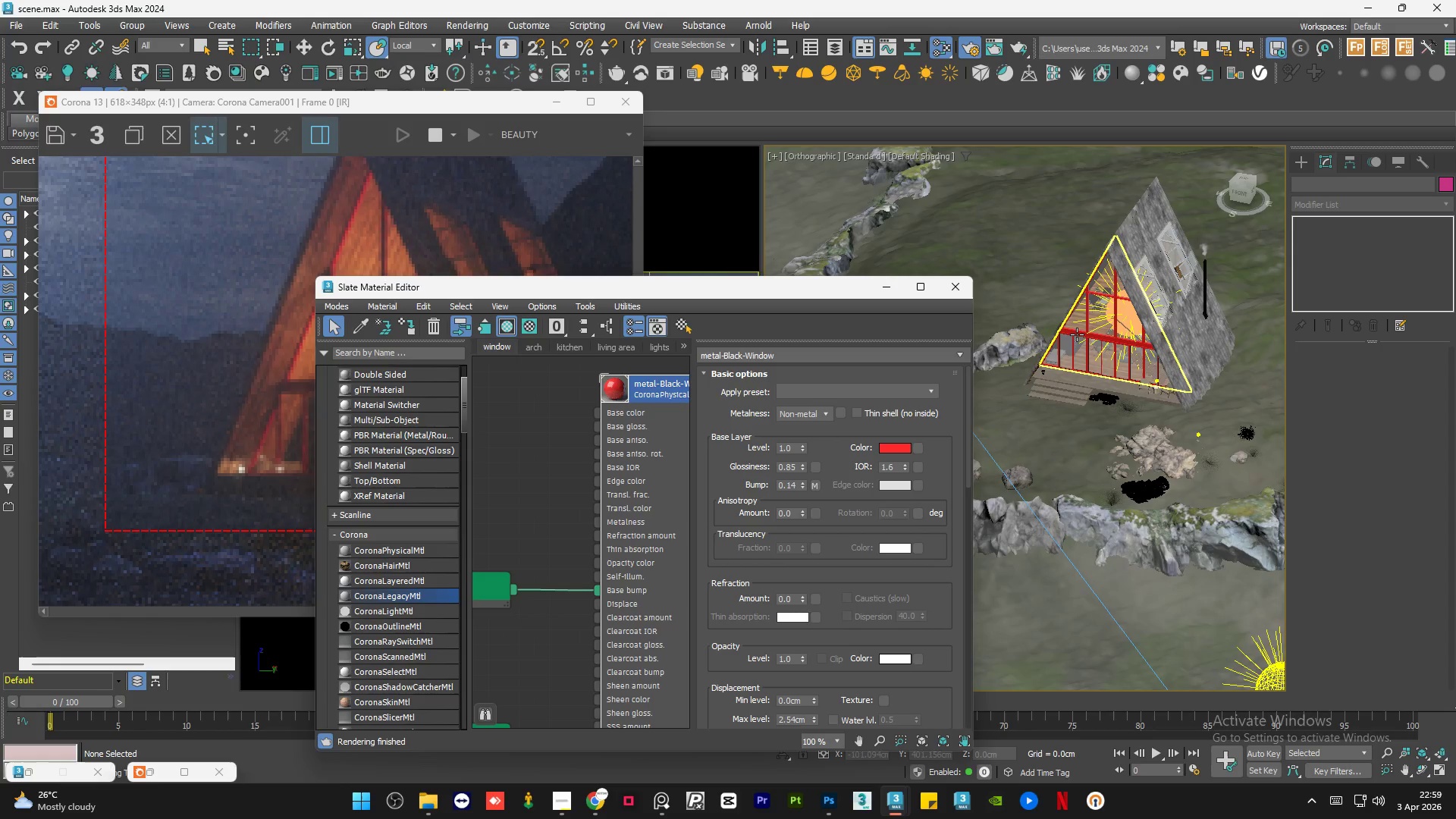 
scroll: coordinate [1077, 334], scroll_direction: up, amount: 5.0
 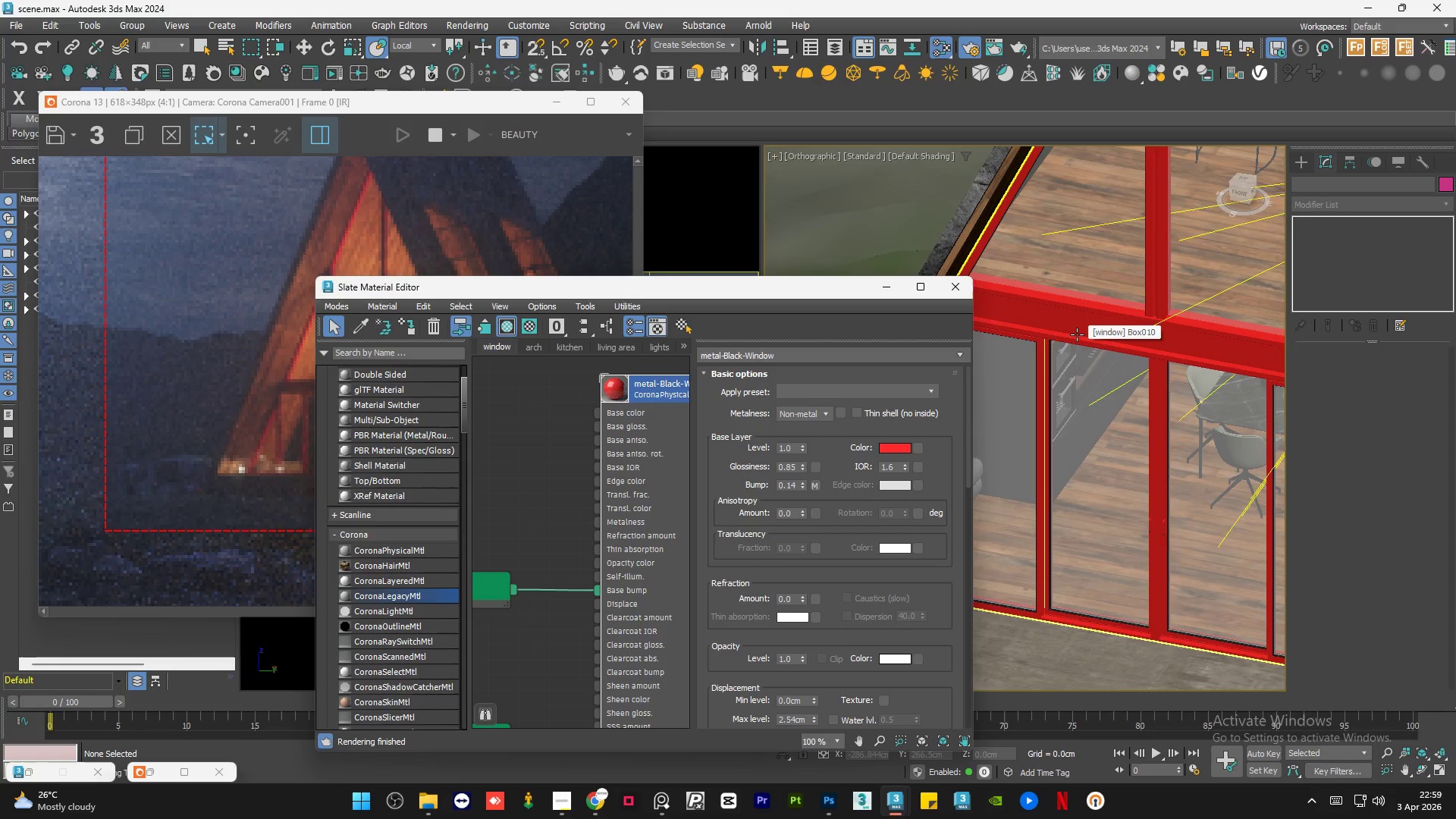 
scroll: coordinate [1077, 334], scroll_direction: down, amount: 2.0
 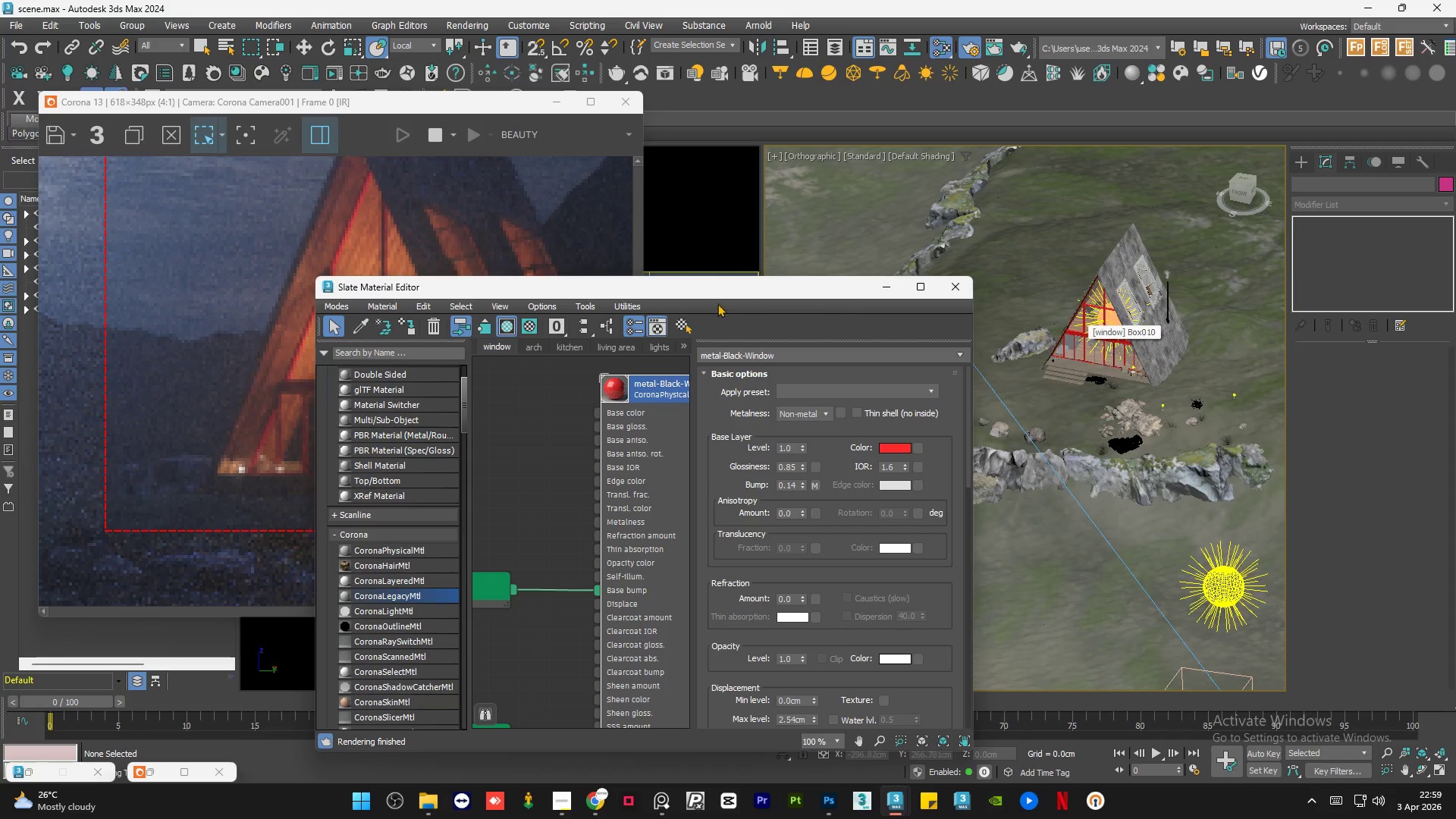 
left_click_drag(start_coordinate=[588, 287], to_coordinate=[957, 172])
 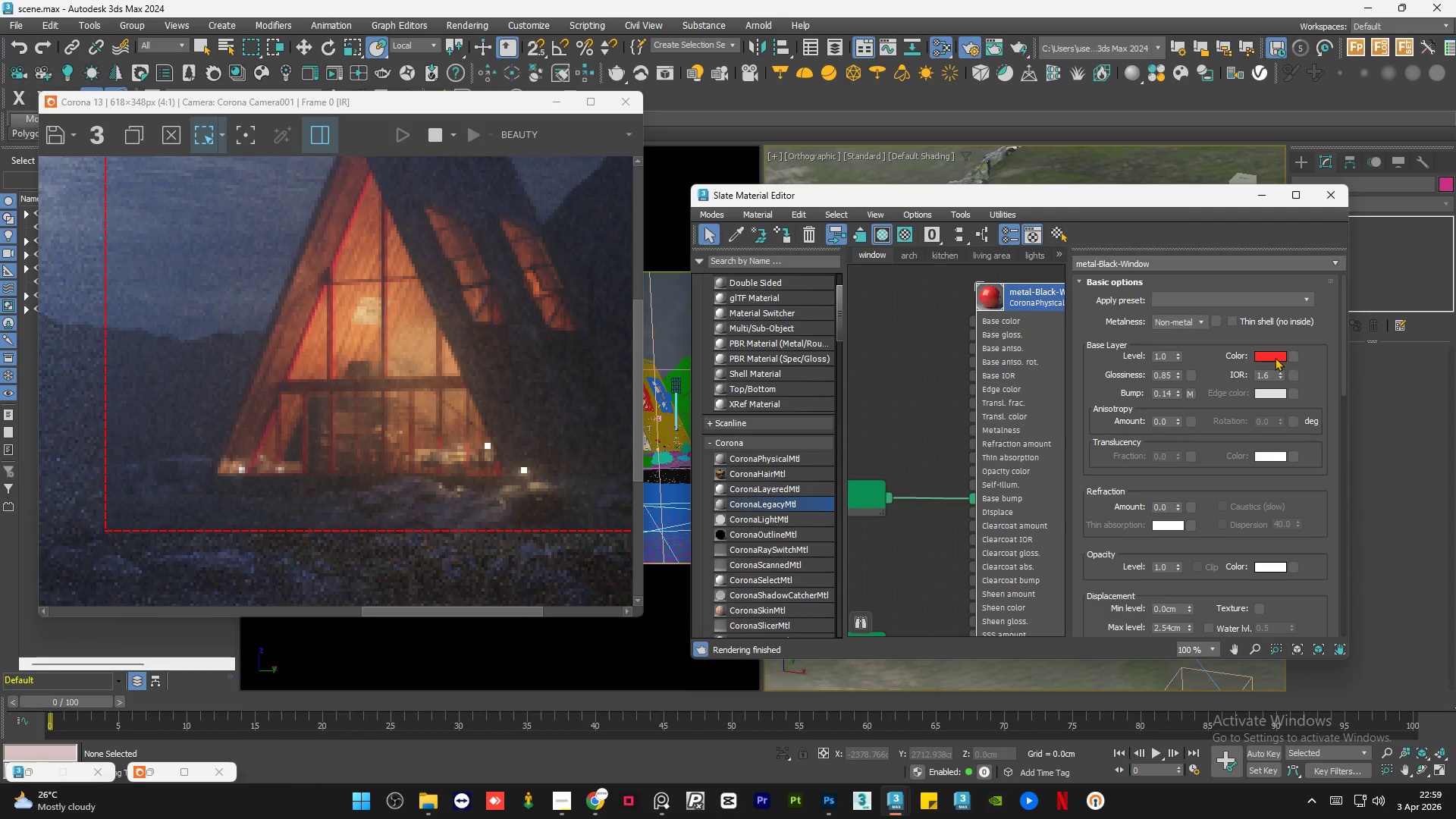 
left_click([1274, 358])
 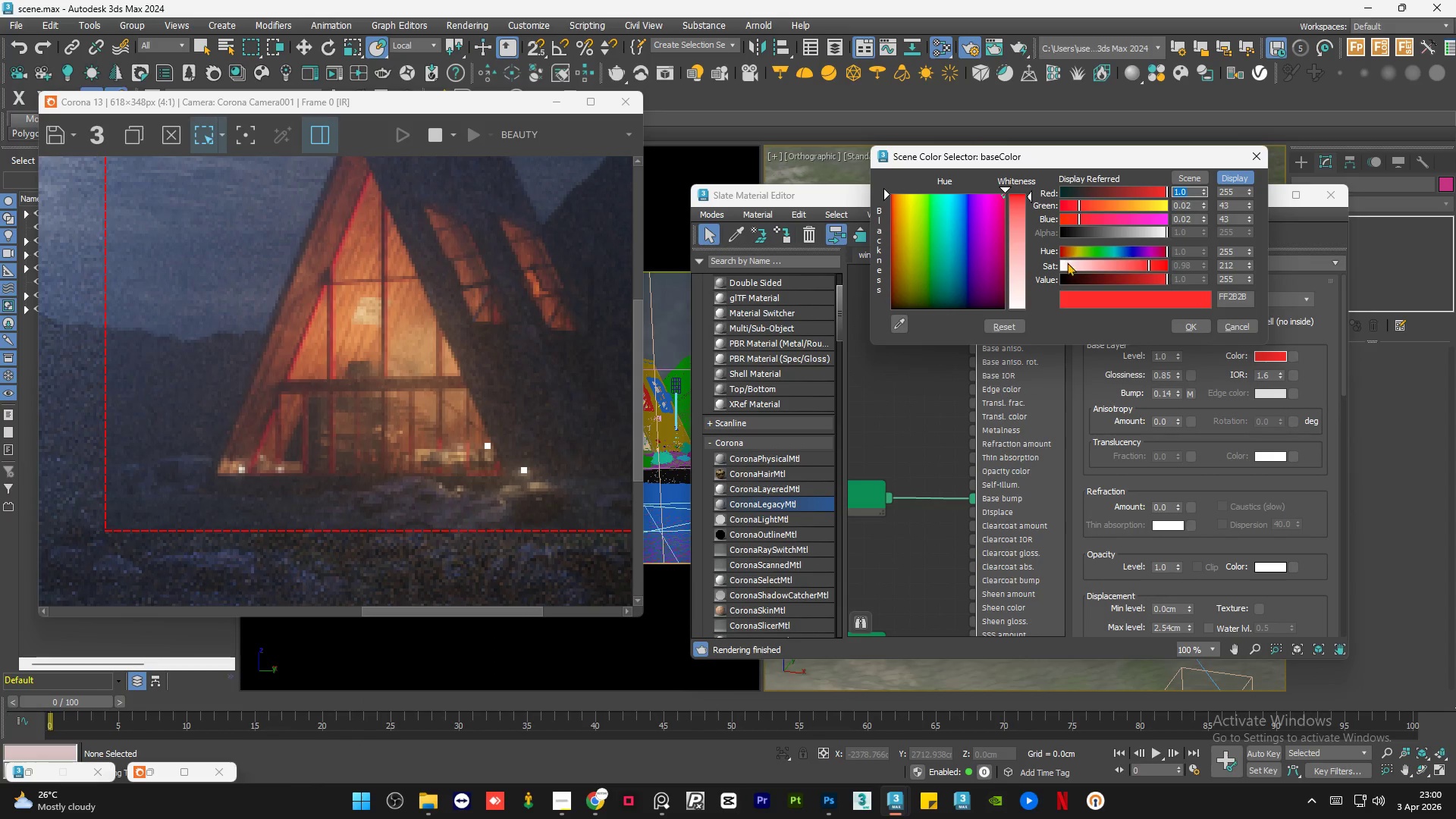 
left_click_drag(start_coordinate=[1068, 280], to_coordinate=[1024, 280])
 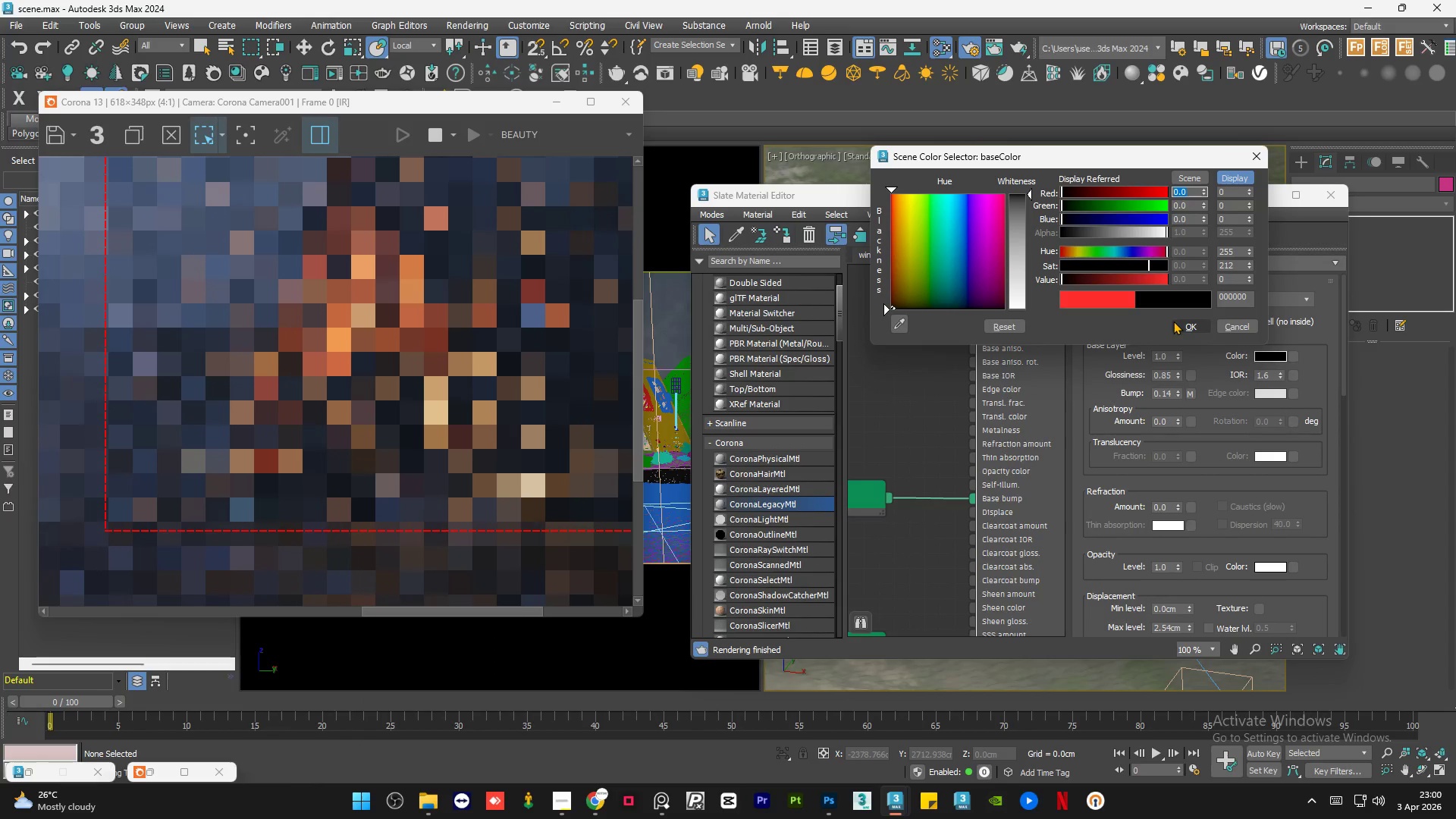 
left_click([1173, 321])
 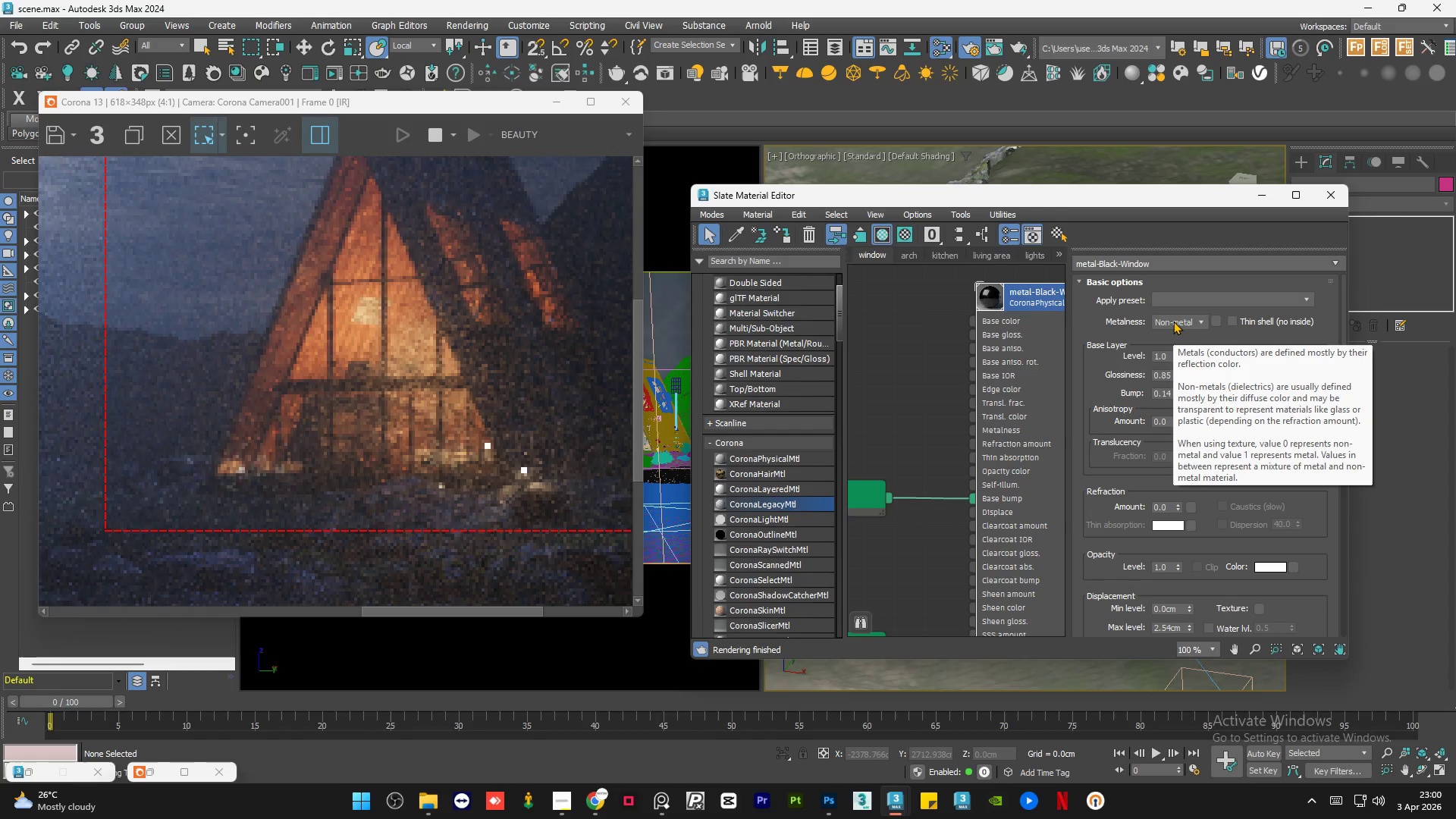 
wait(6.86)
 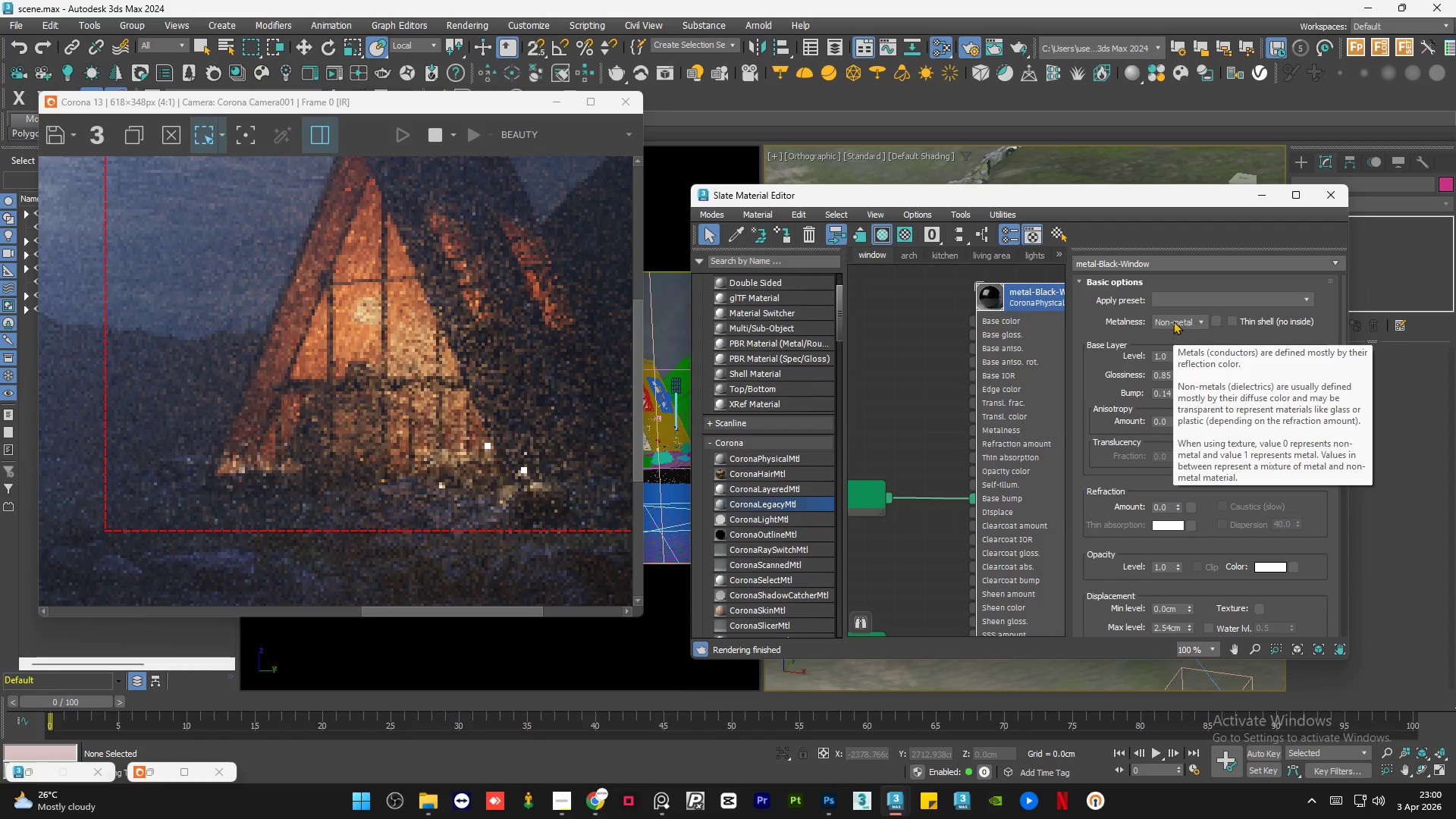 
left_click([933, 387])
 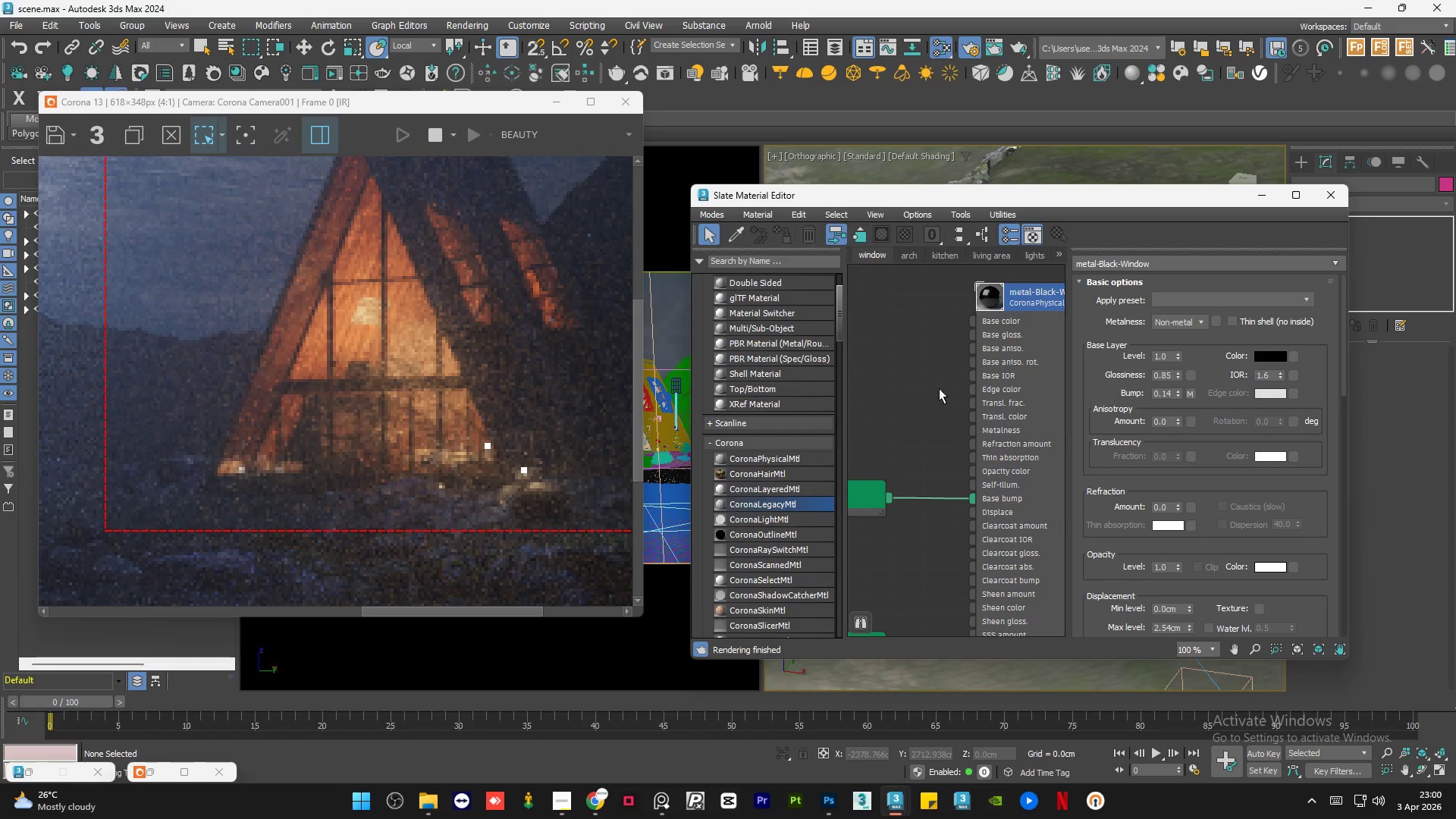 
scroll: coordinate [1029, 409], scroll_direction: down, amount: 5.0
 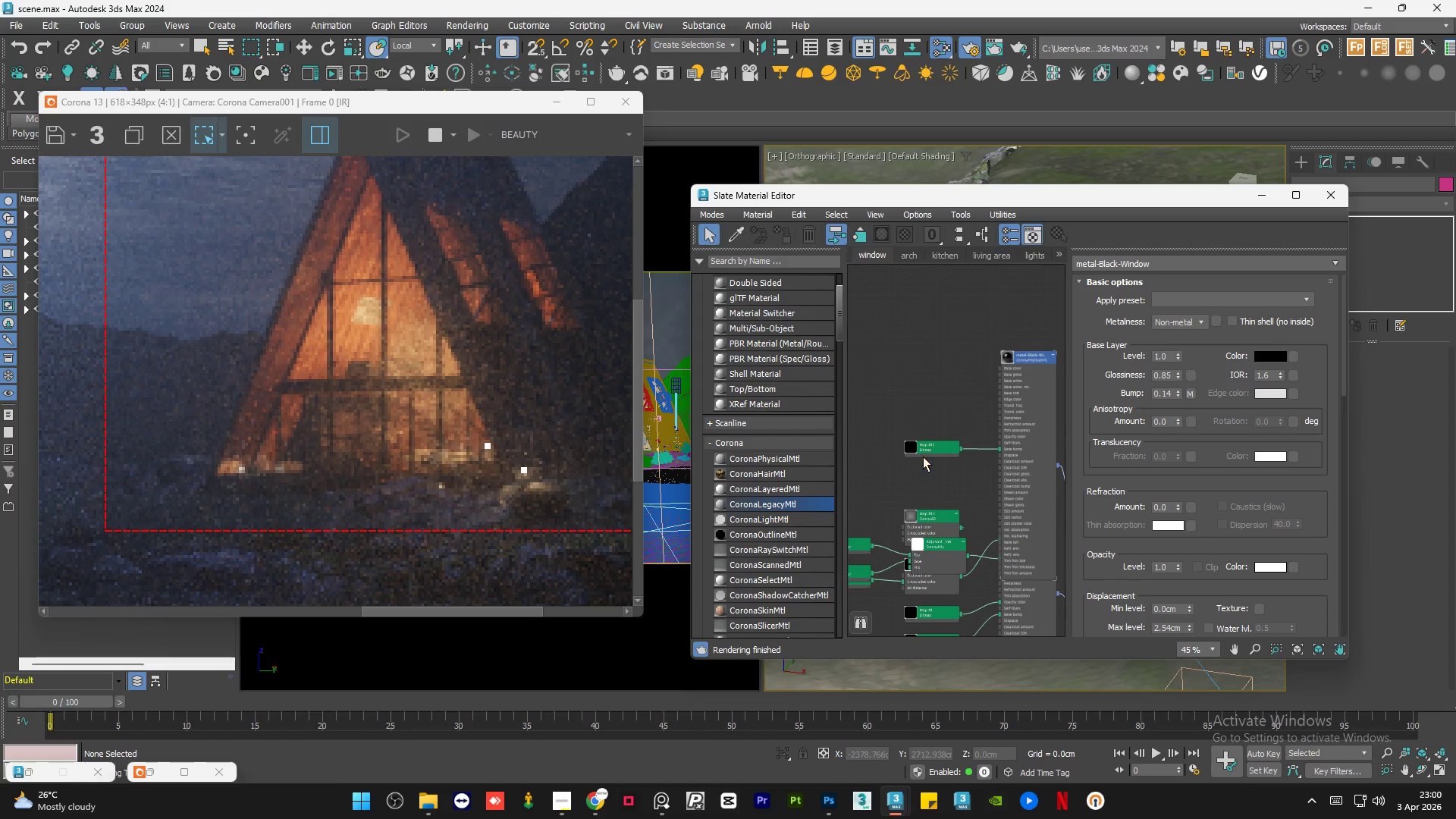 
left_click_drag(start_coordinate=[927, 453], to_coordinate=[934, 466])
 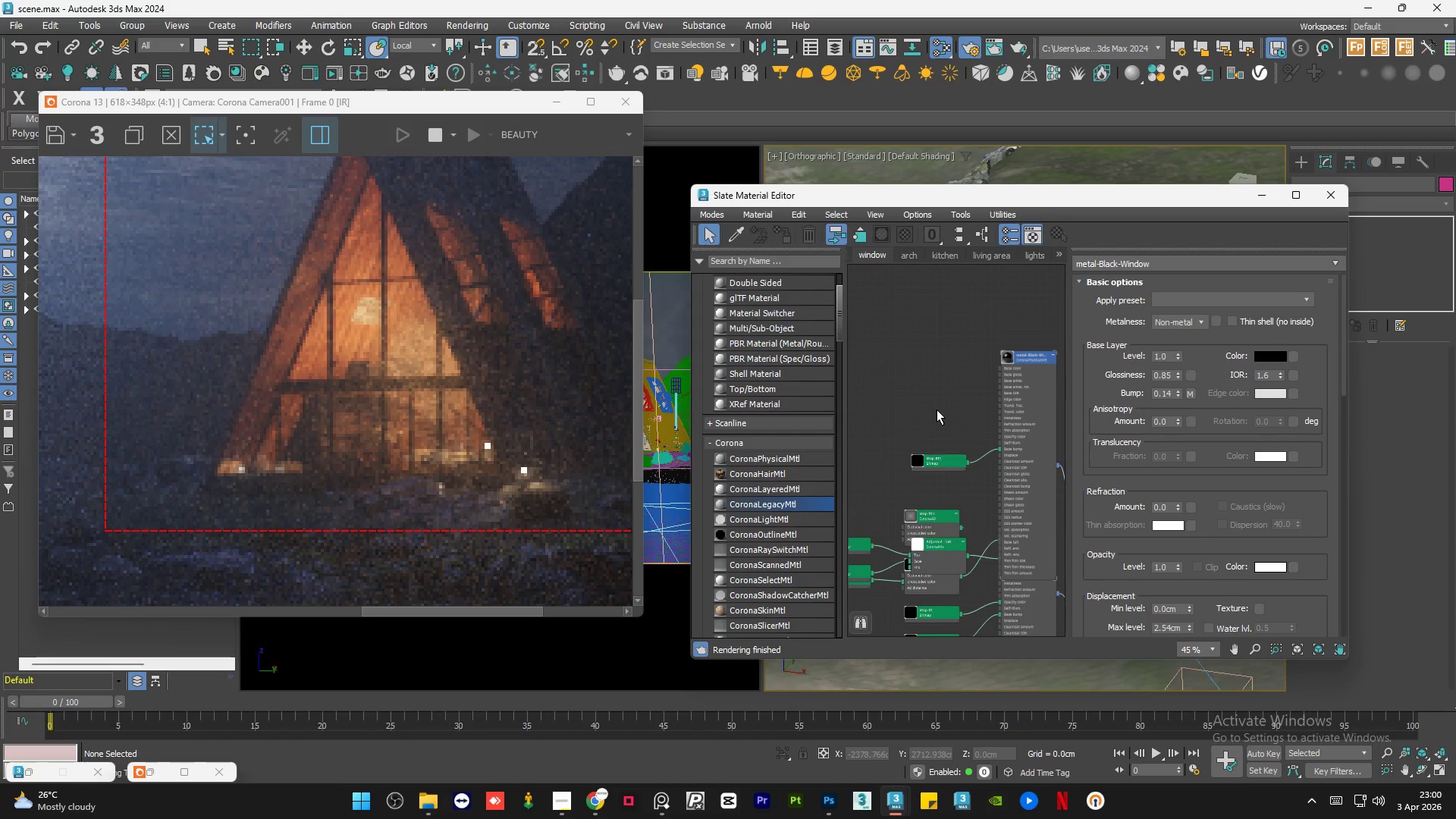 
double_click([937, 410])
 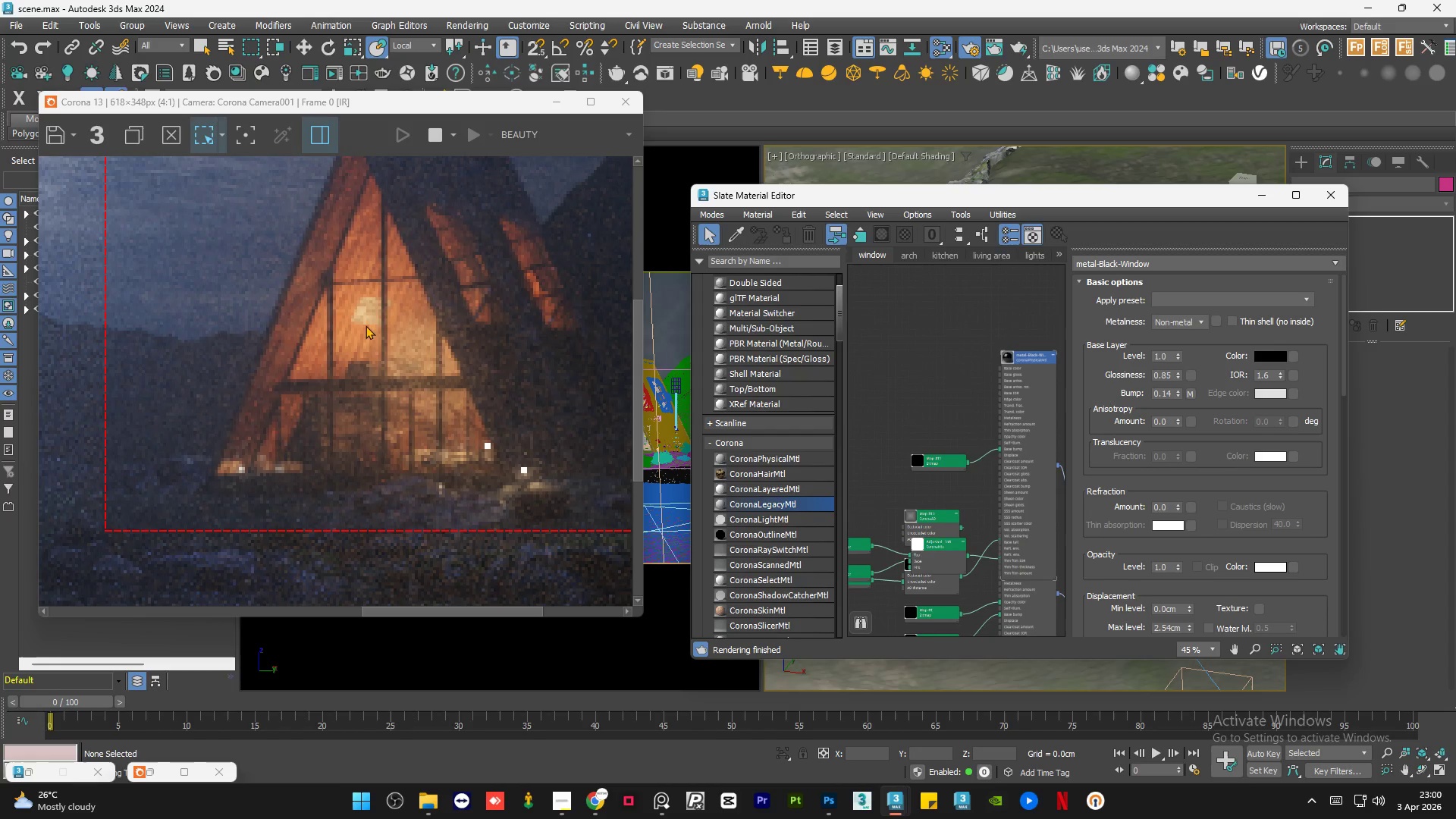 
scroll: coordinate [363, 347], scroll_direction: none, amount: 0.0
 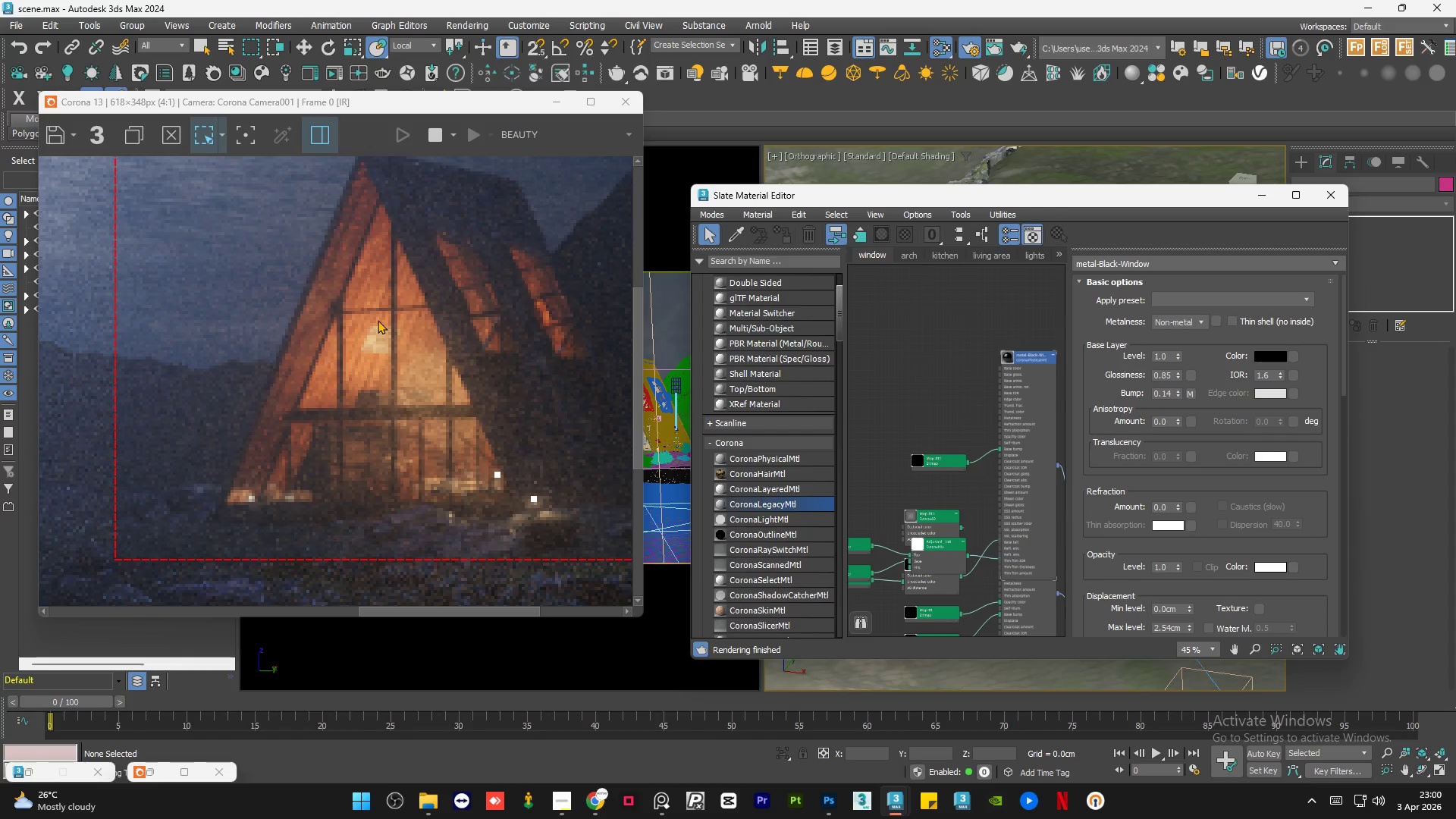 
scroll: coordinate [378, 320], scroll_direction: up, amount: 1.0
 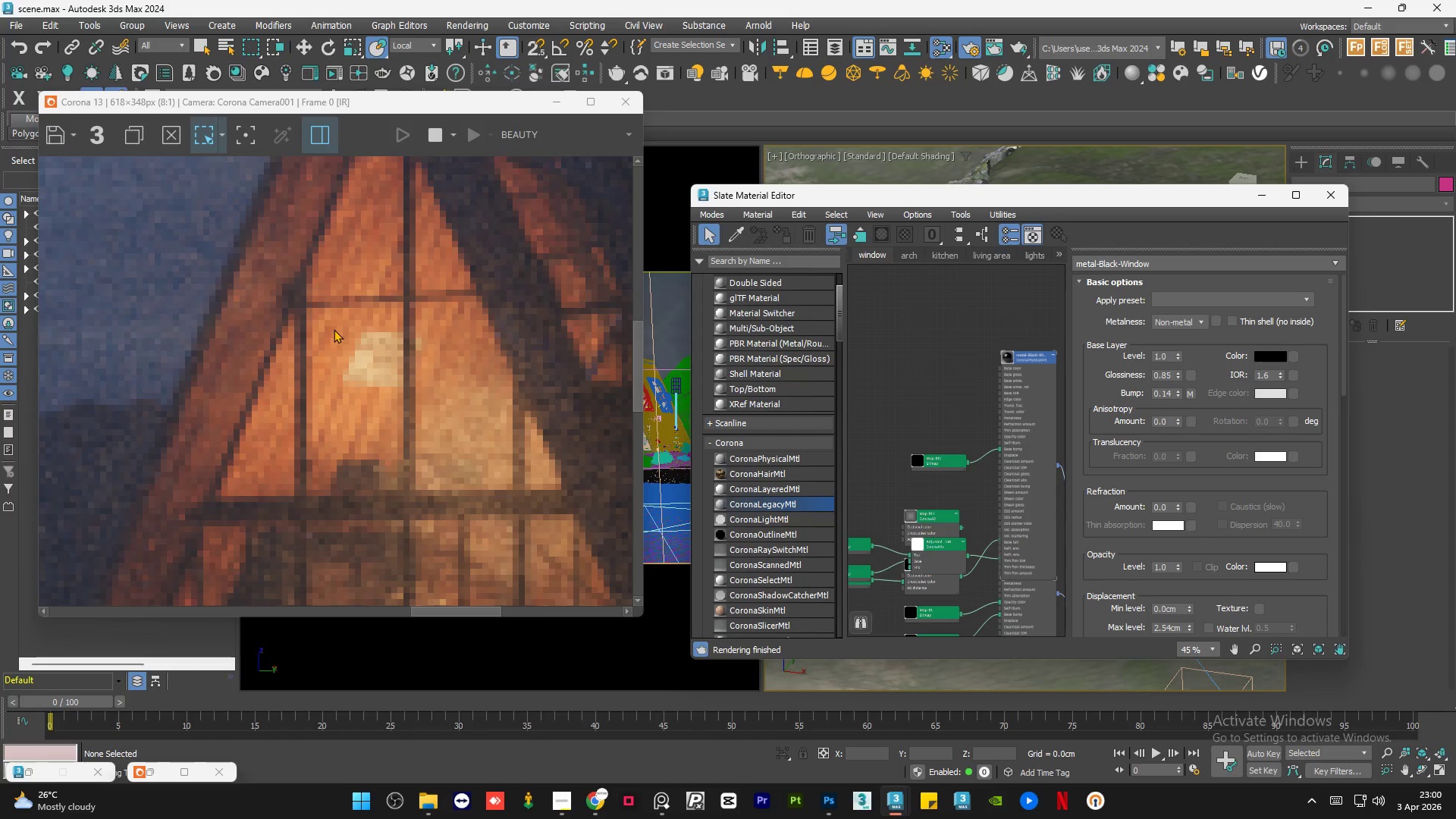 
scroll: coordinate [334, 329], scroll_direction: down, amount: 1.0
 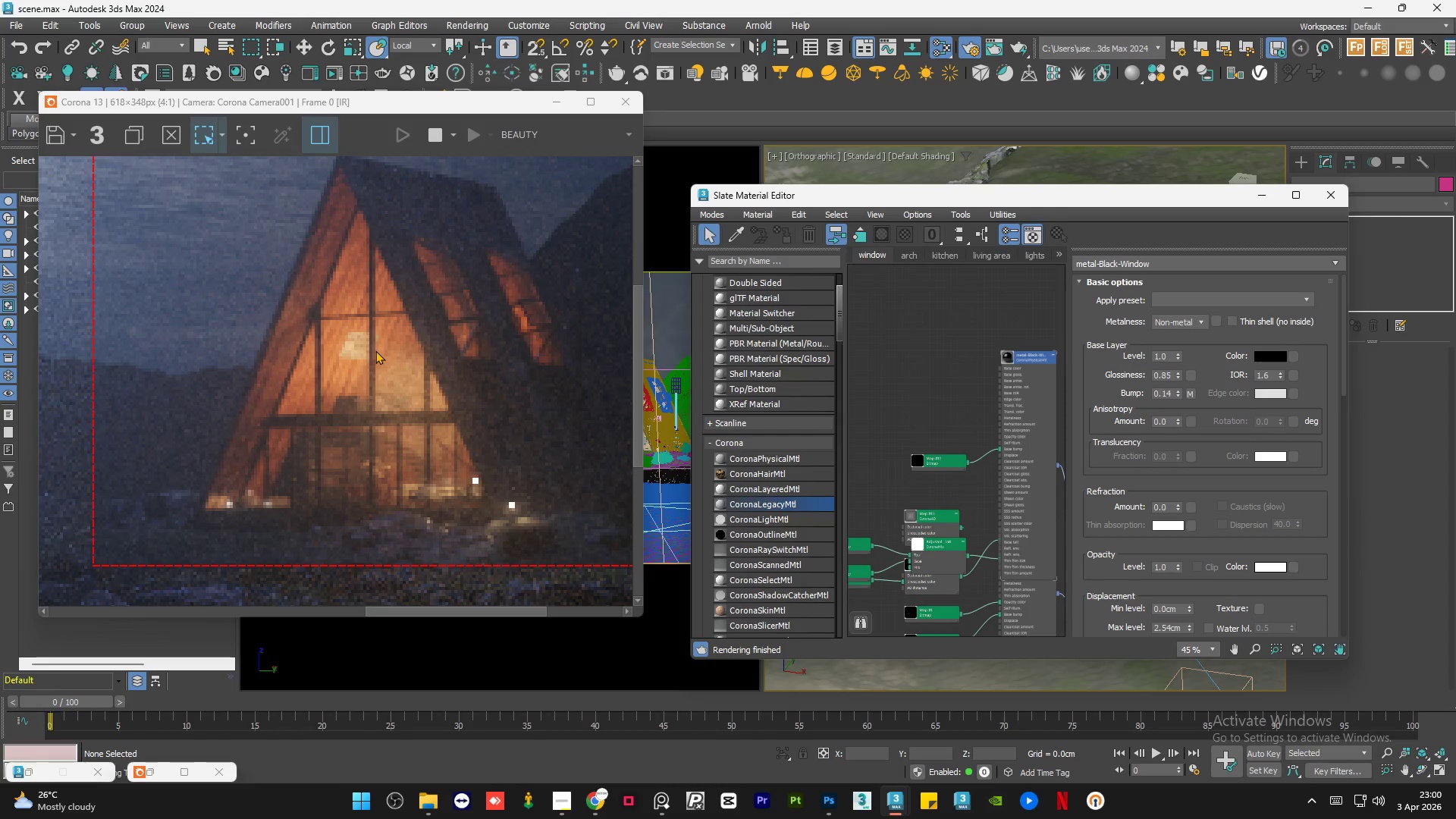 
wait(7.48)
 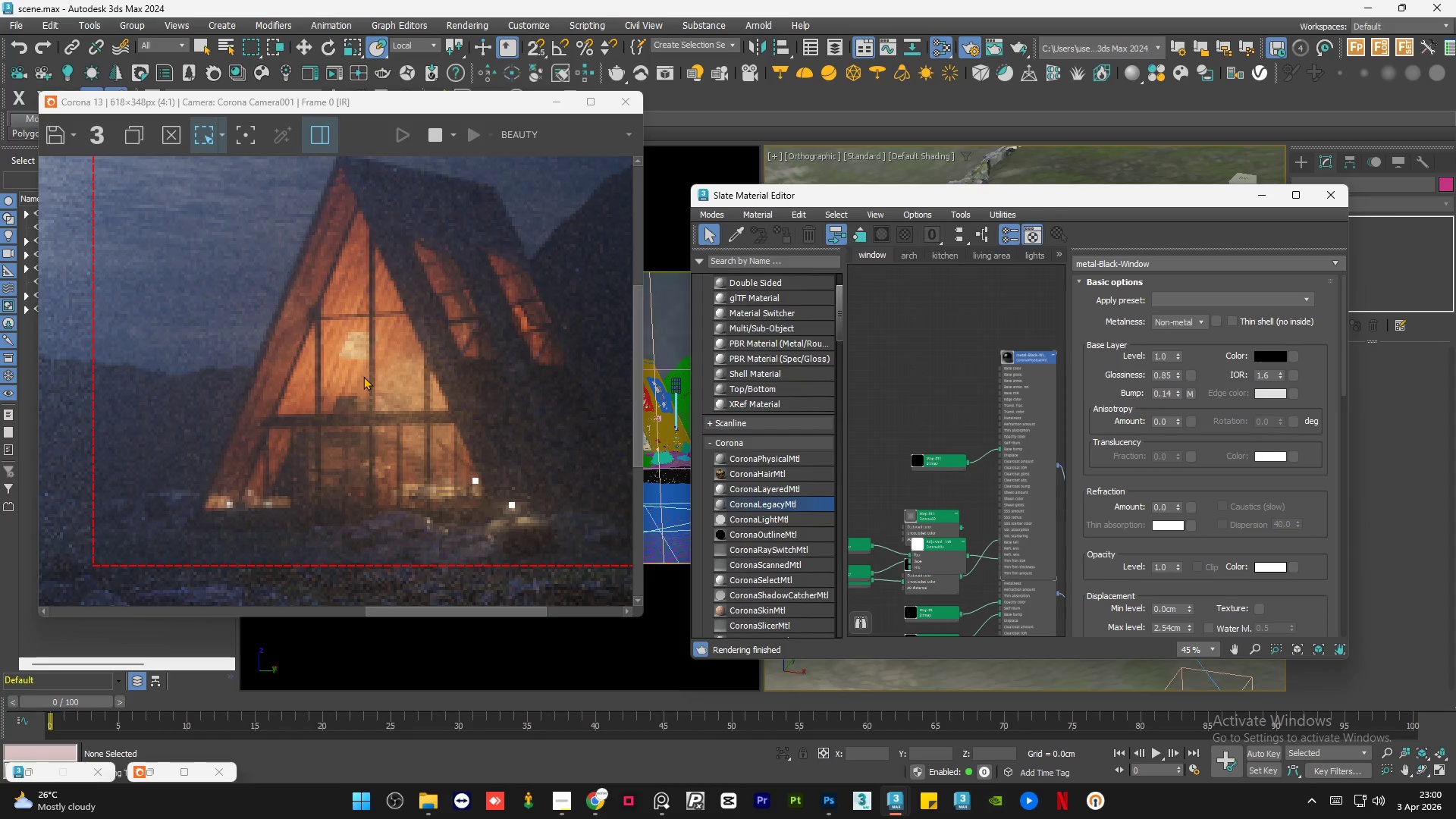 
scroll: coordinate [401, 445], scroll_direction: down, amount: 1.0
 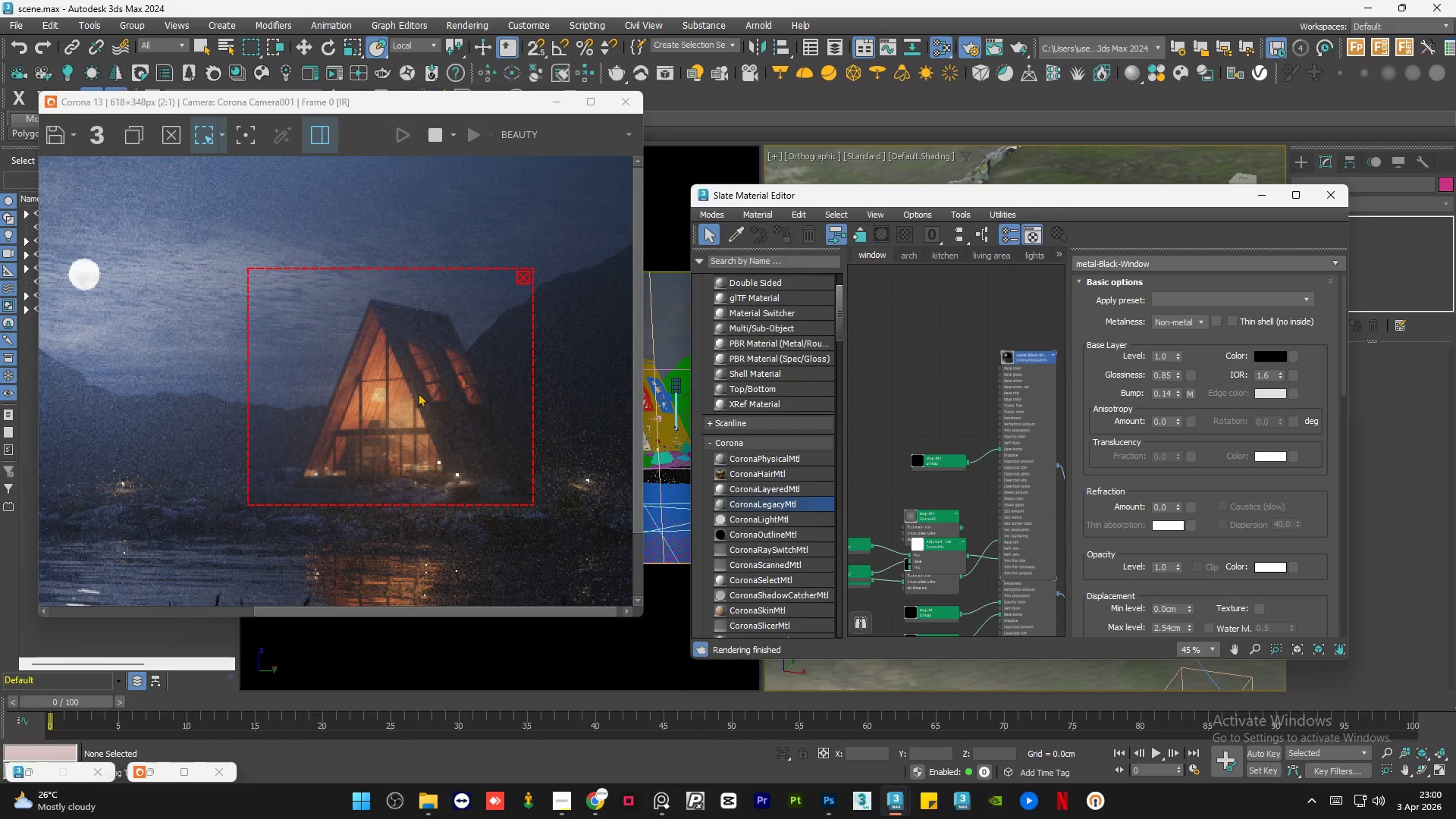 
scroll: coordinate [437, 378], scroll_direction: up, amount: 1.0
 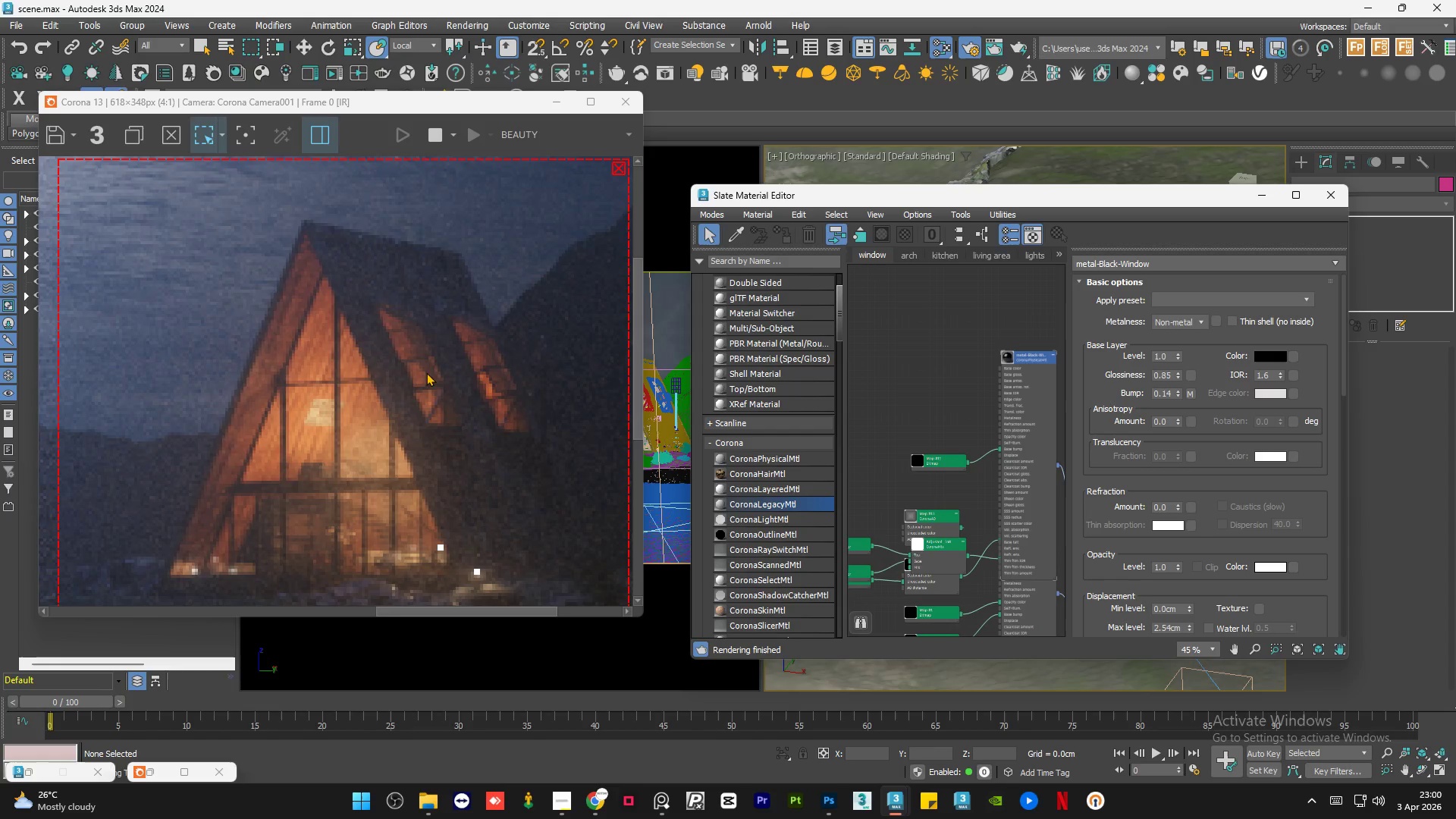 
scroll: coordinate [411, 372], scroll_direction: down, amount: 1.0
 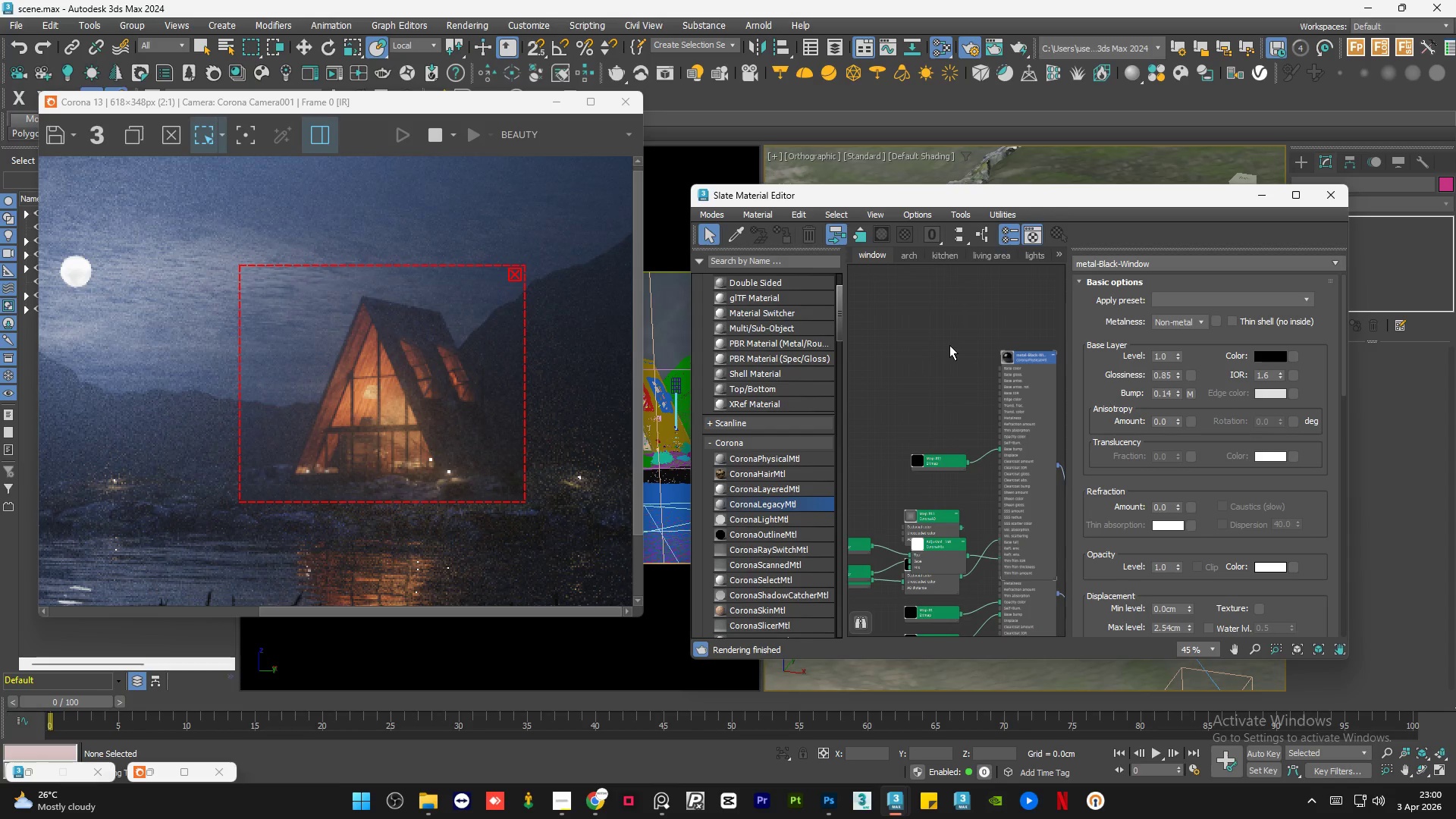 
left_click([949, 345])
 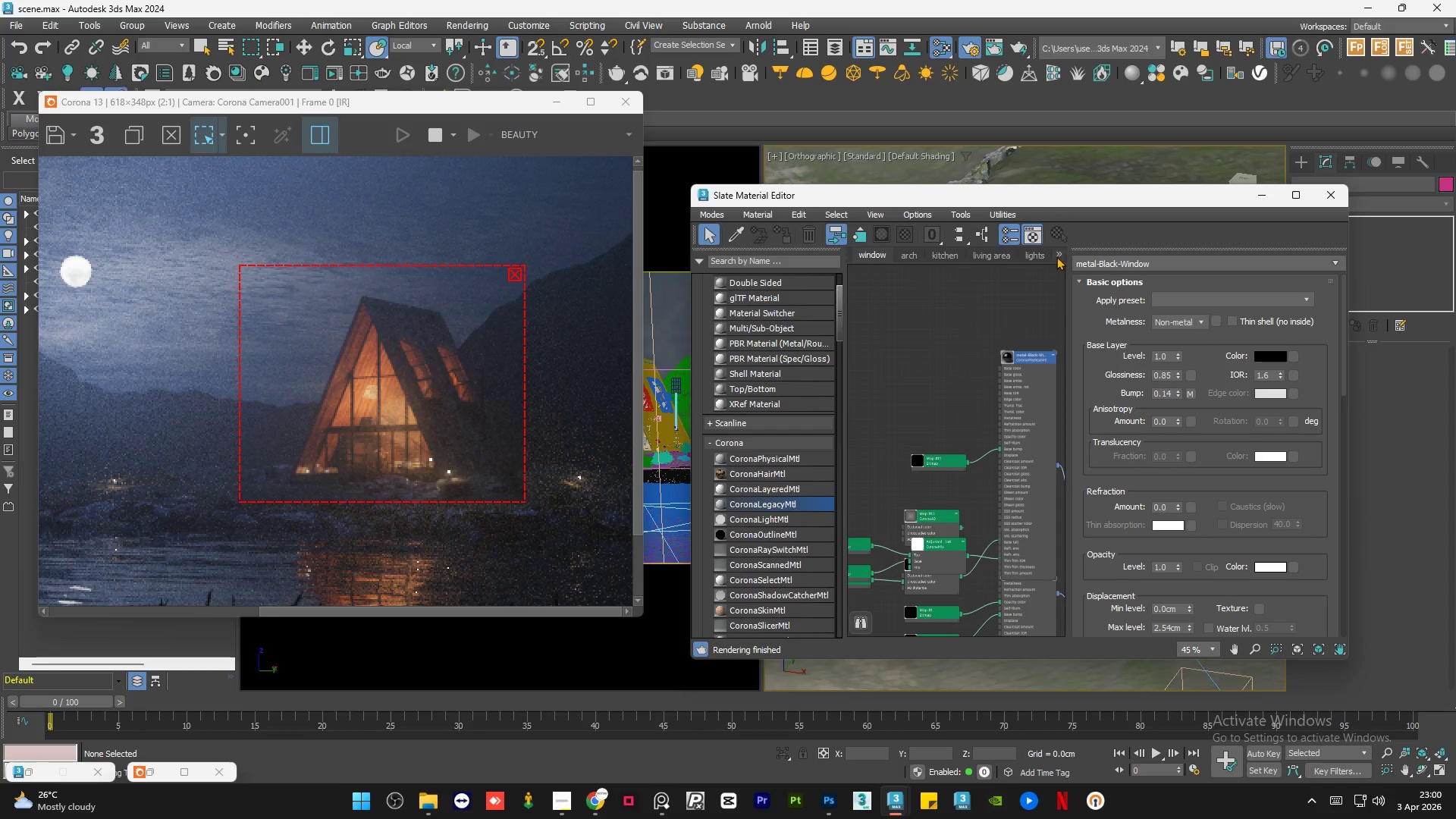 
left_click([1058, 253])
 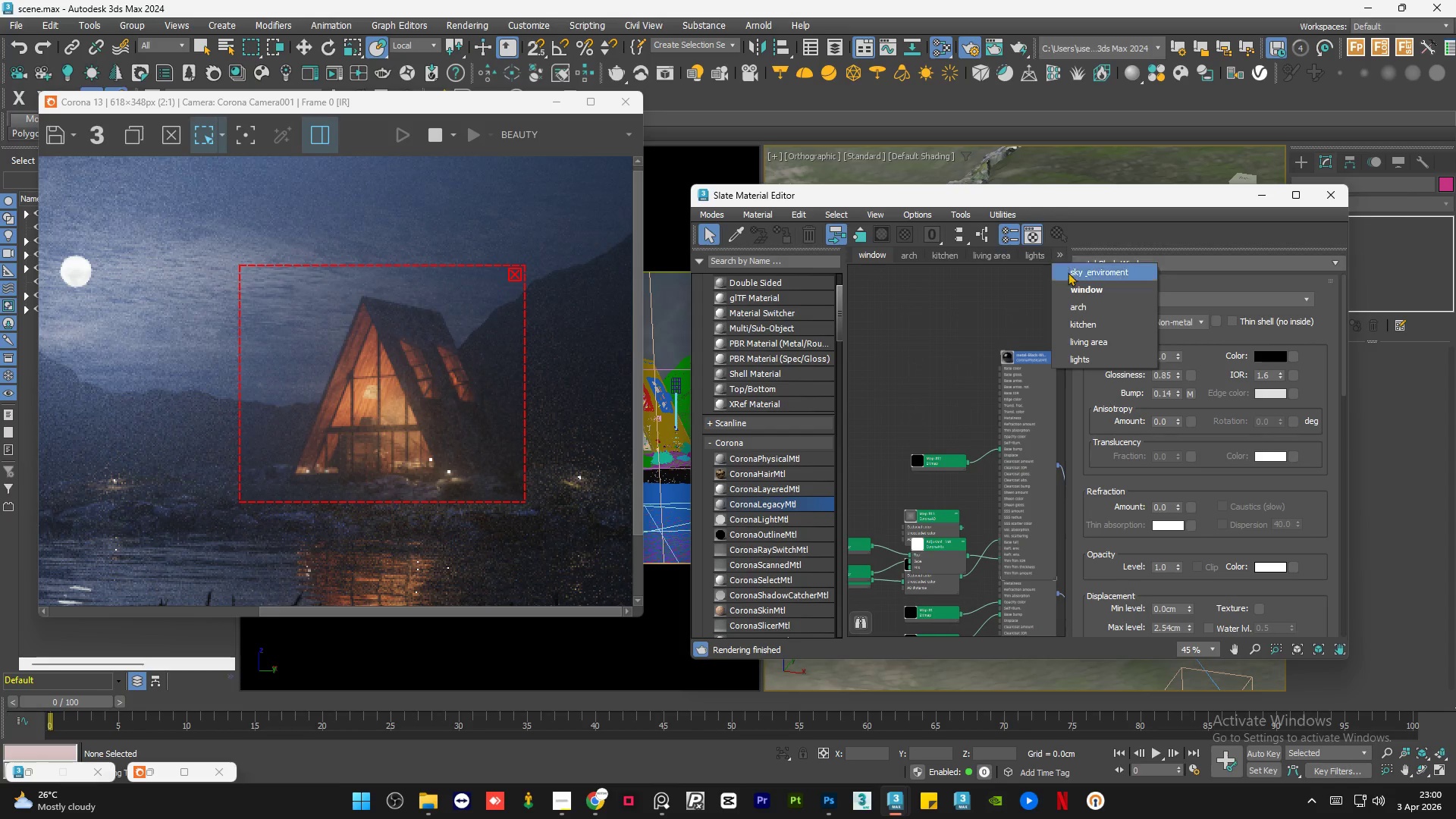 
left_click([1075, 305])
 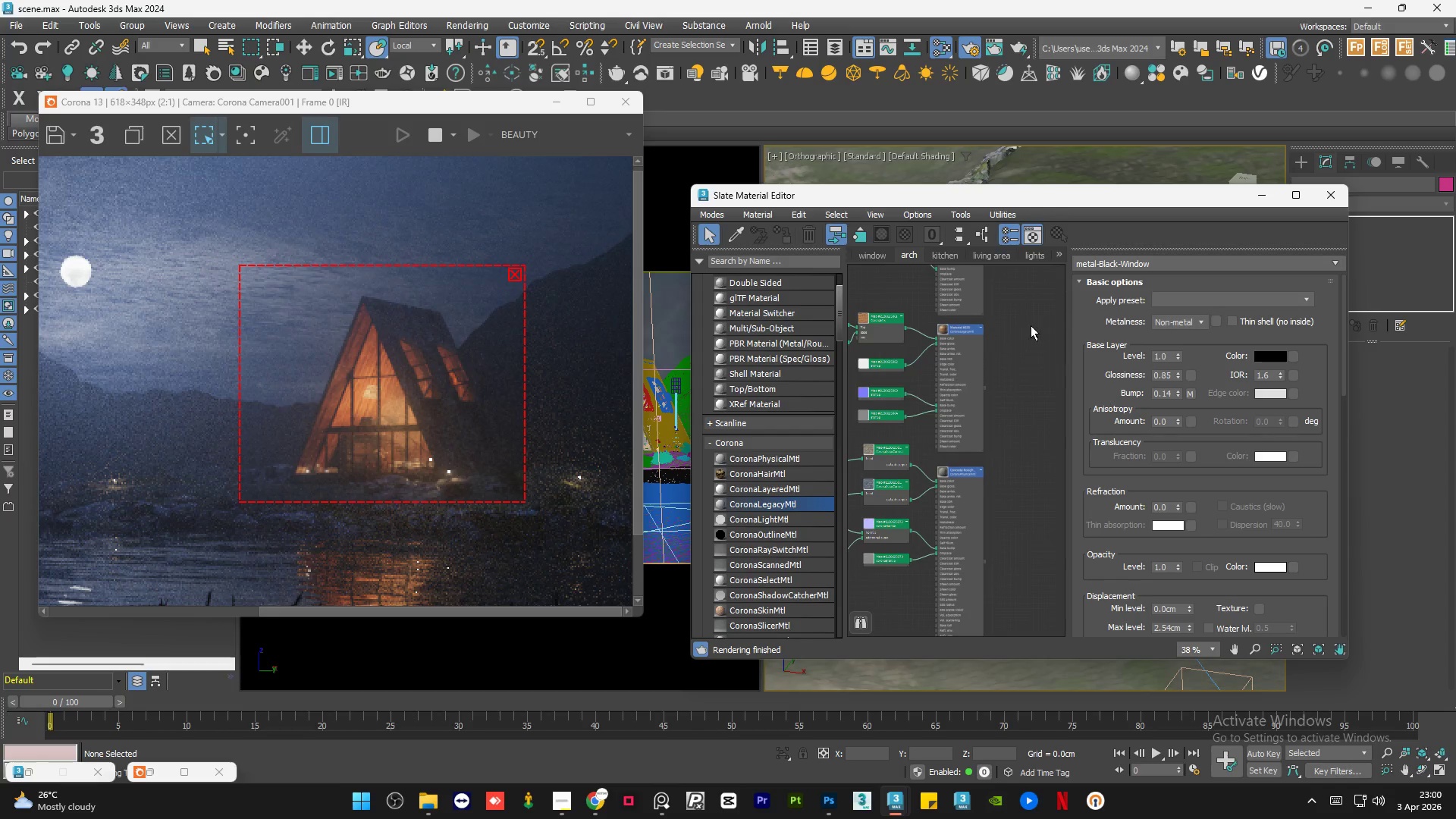 
scroll: coordinate [981, 409], scroll_direction: down, amount: 2.0
 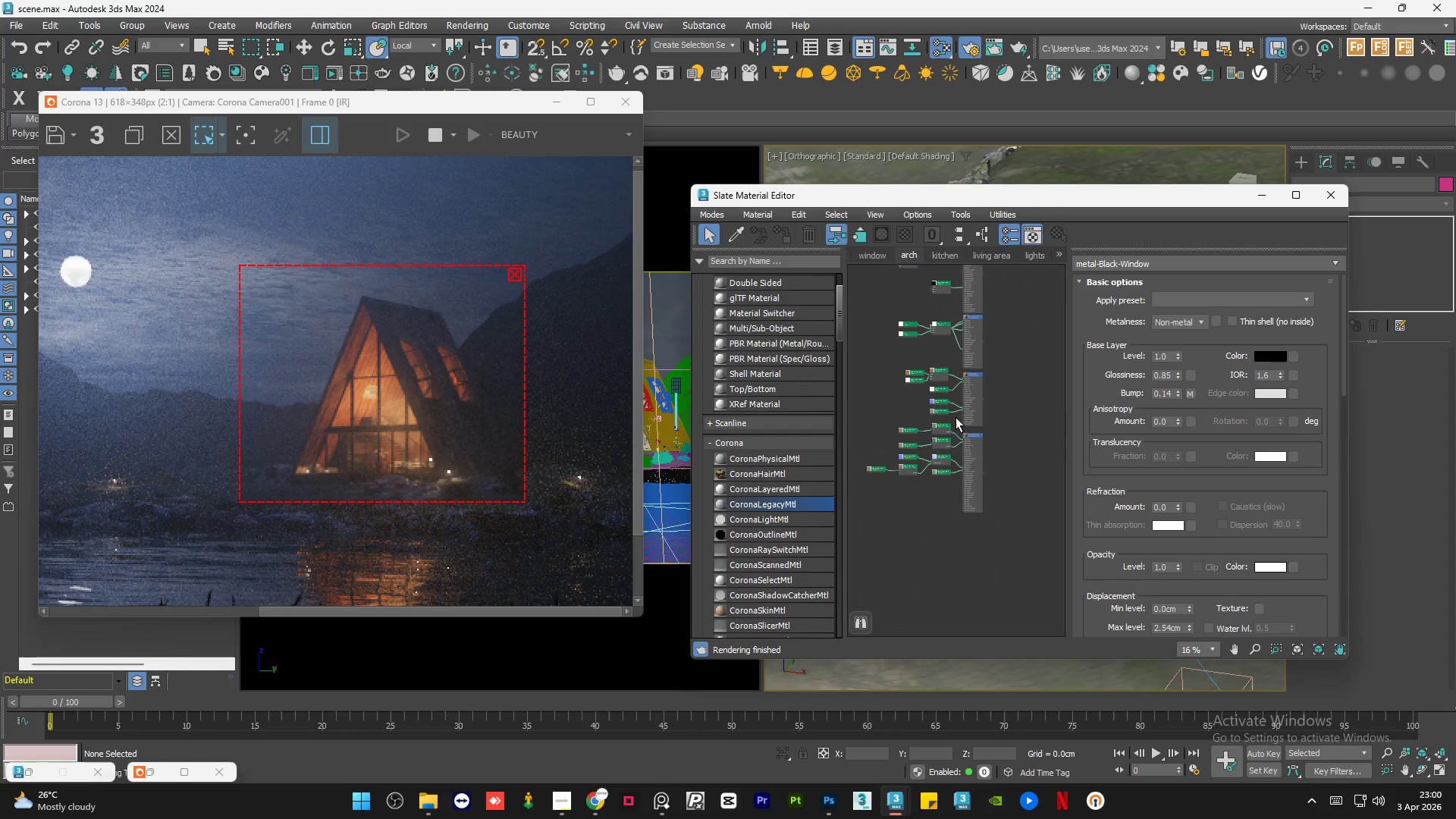 
scroll: coordinate [991, 364], scroll_direction: up, amount: 12.0
 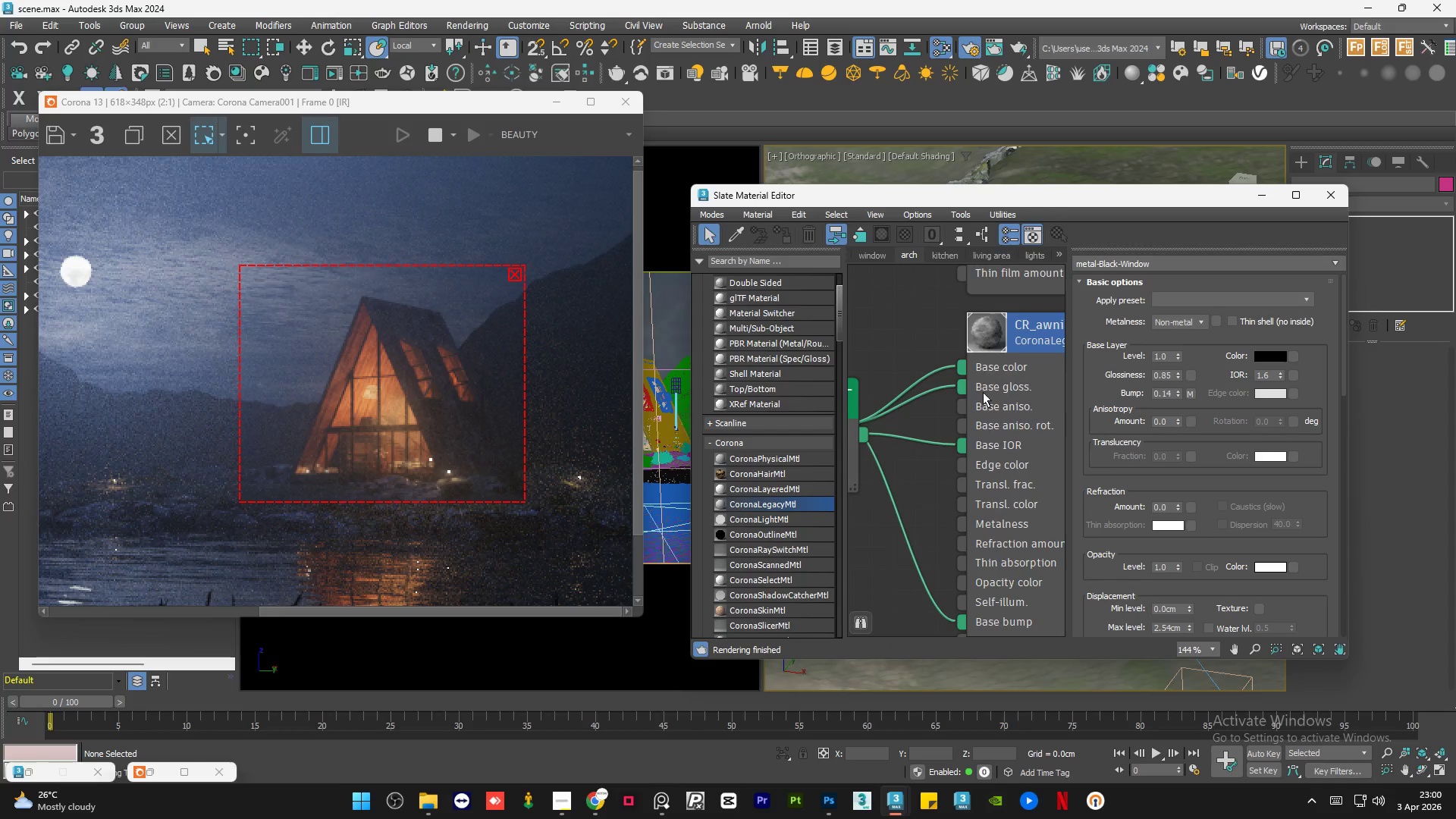 
scroll: coordinate [984, 448], scroll_direction: down, amount: 4.0
 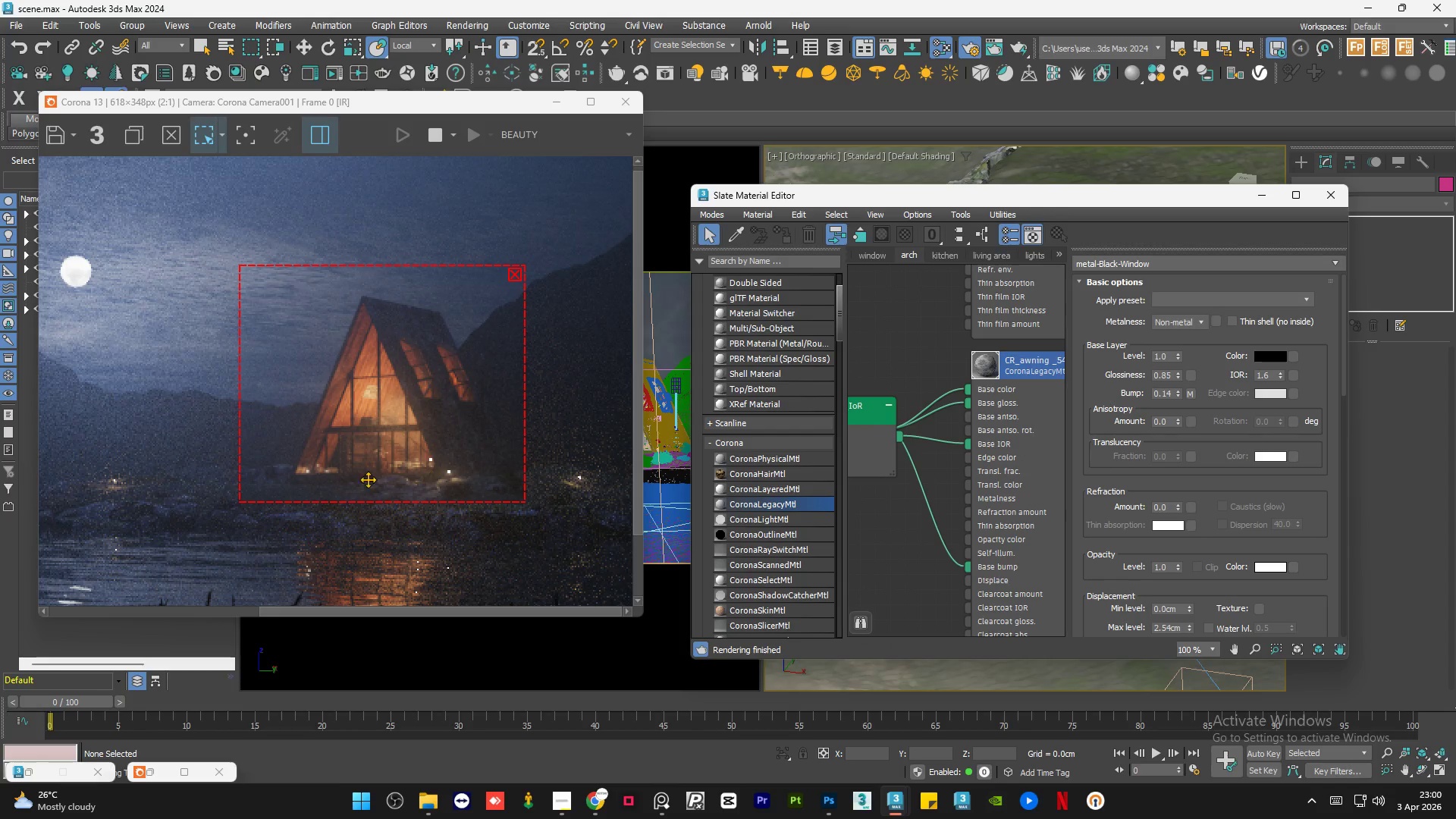 
scroll: coordinate [332, 486], scroll_direction: up, amount: 2.0
 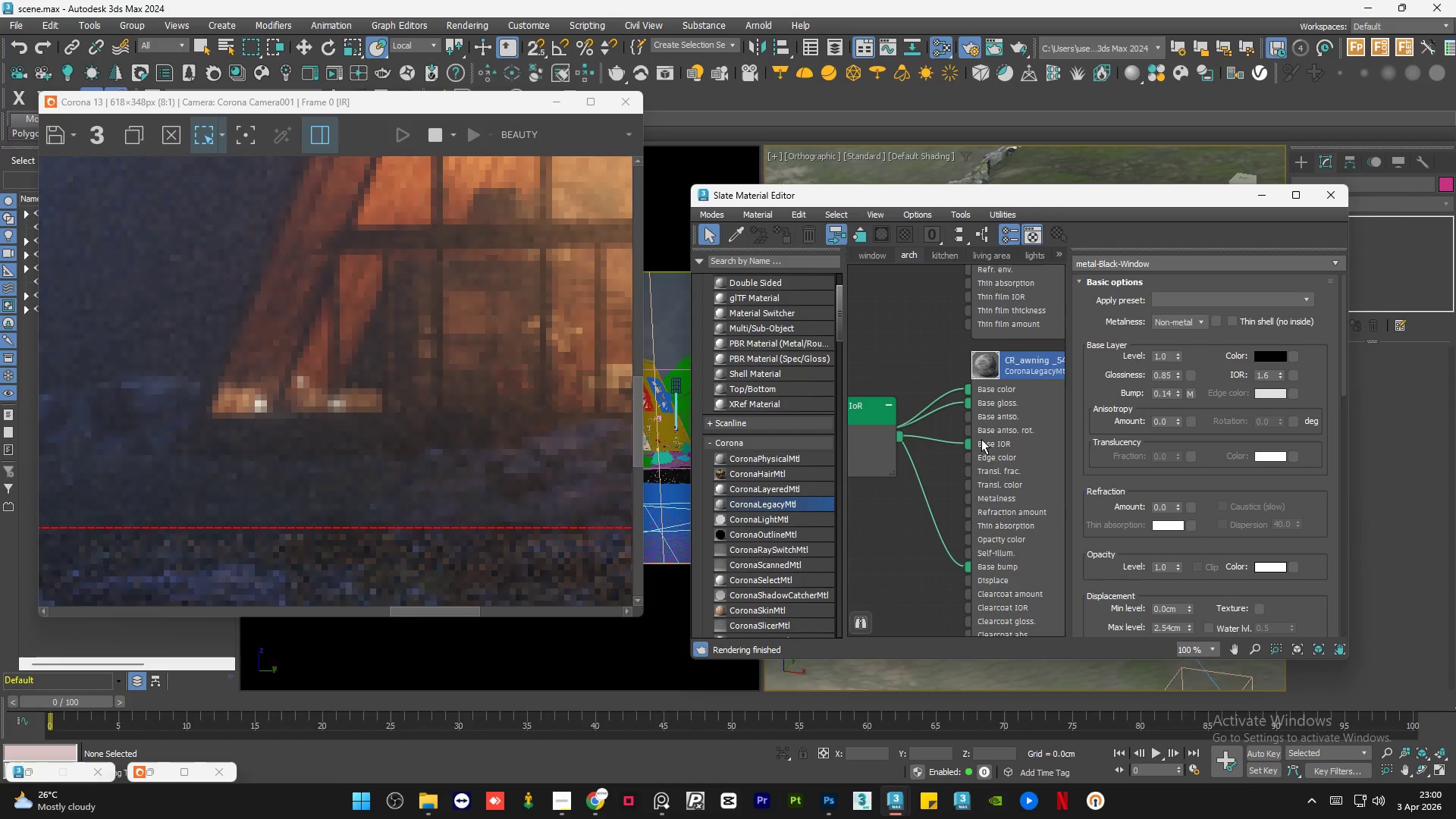 
scroll: coordinate [1013, 423], scroll_direction: down, amount: 6.0
 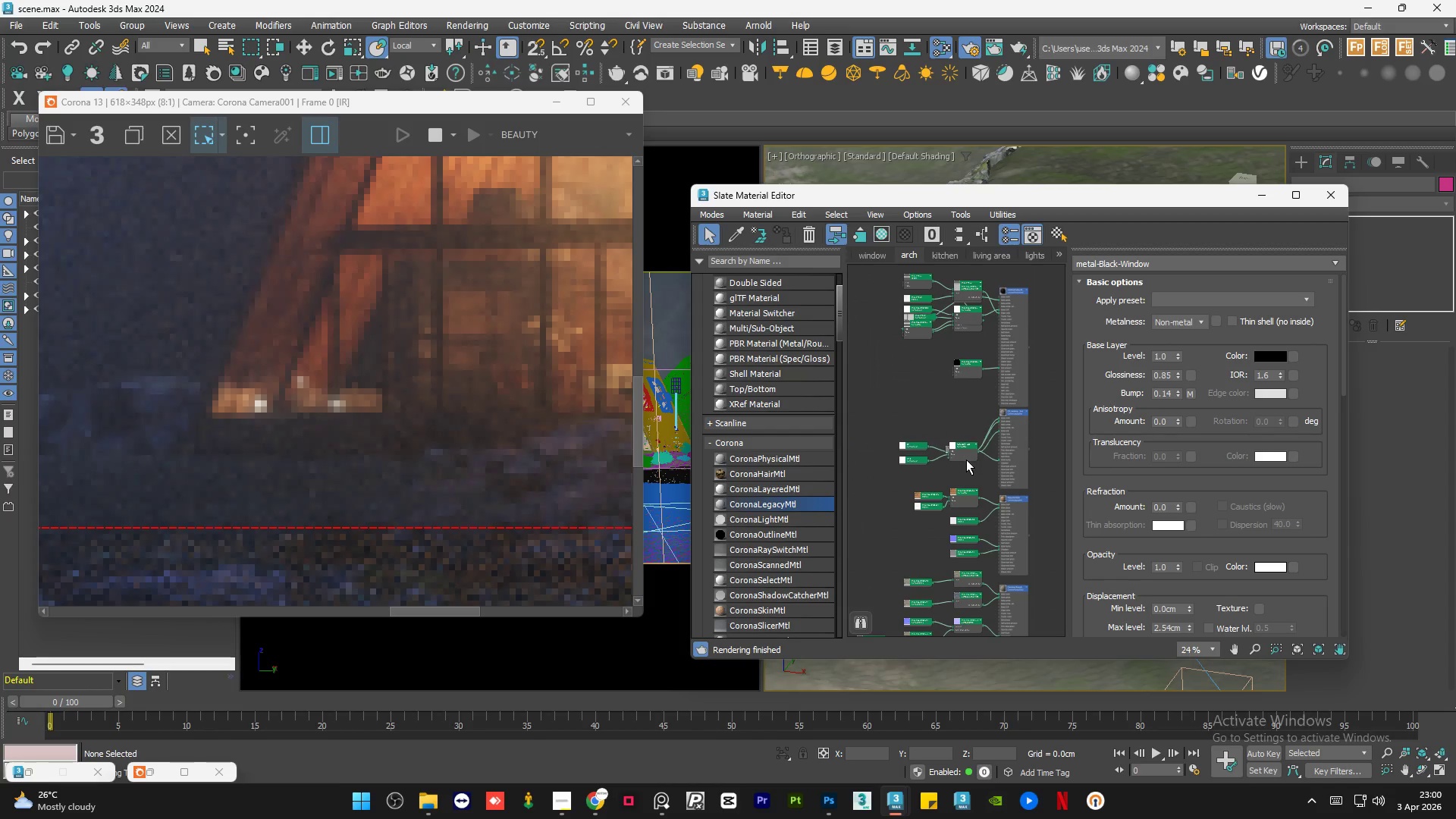 
left_click([970, 438])
 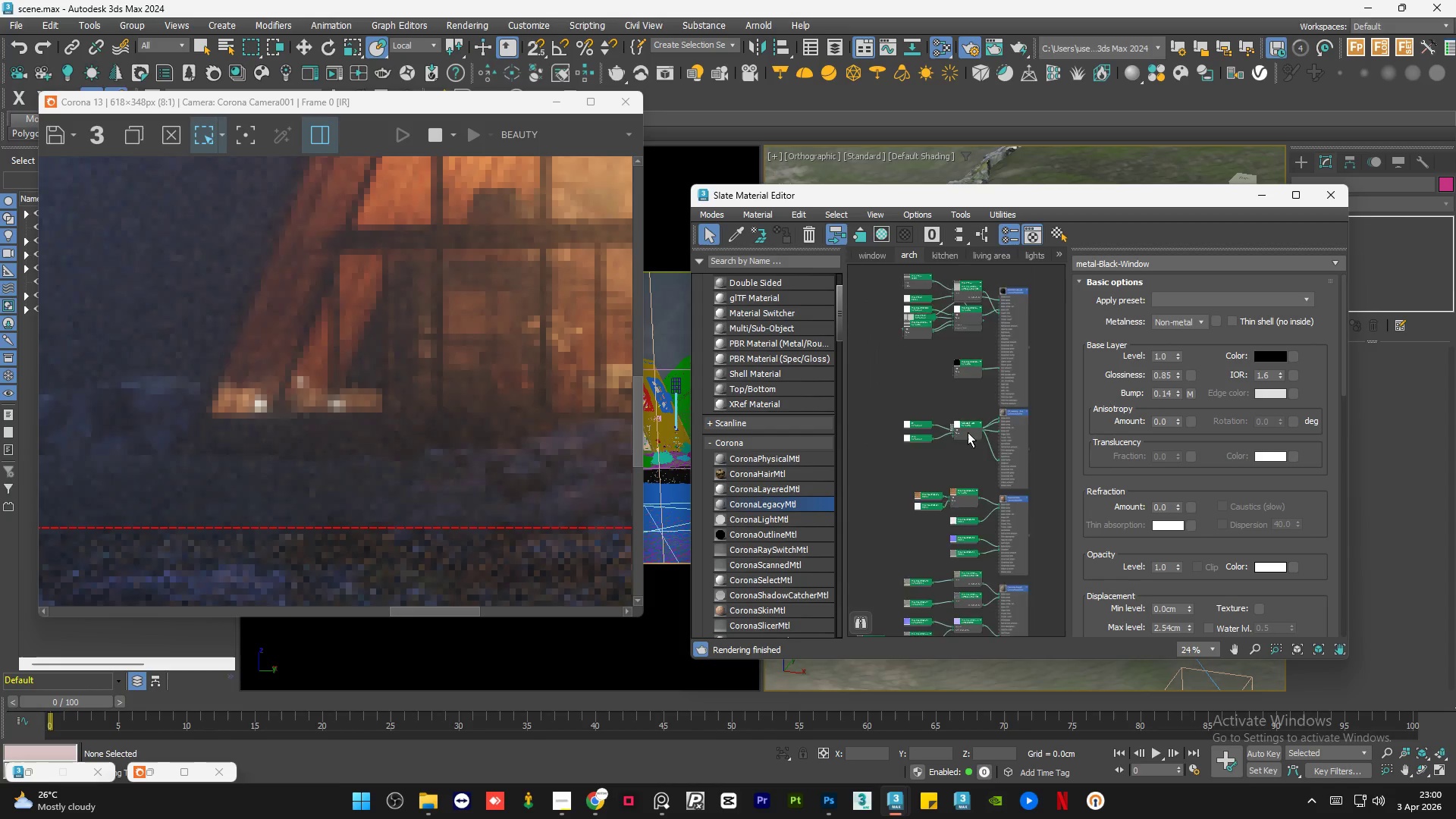 
scroll: coordinate [966, 431], scroll_direction: up, amount: 6.0
 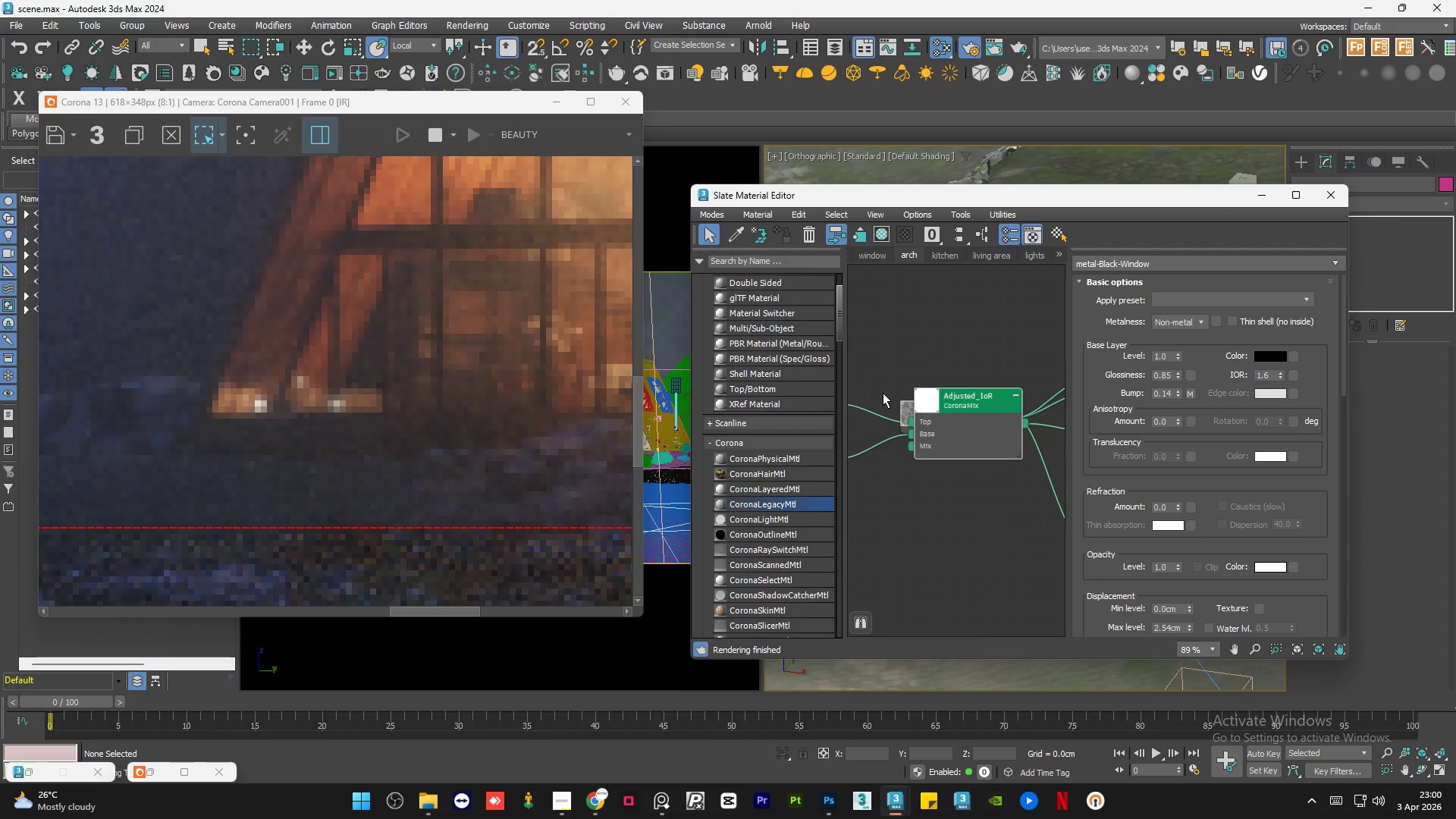 
left_click_drag(start_coordinate=[911, 417], to_coordinate=[864, 381])
 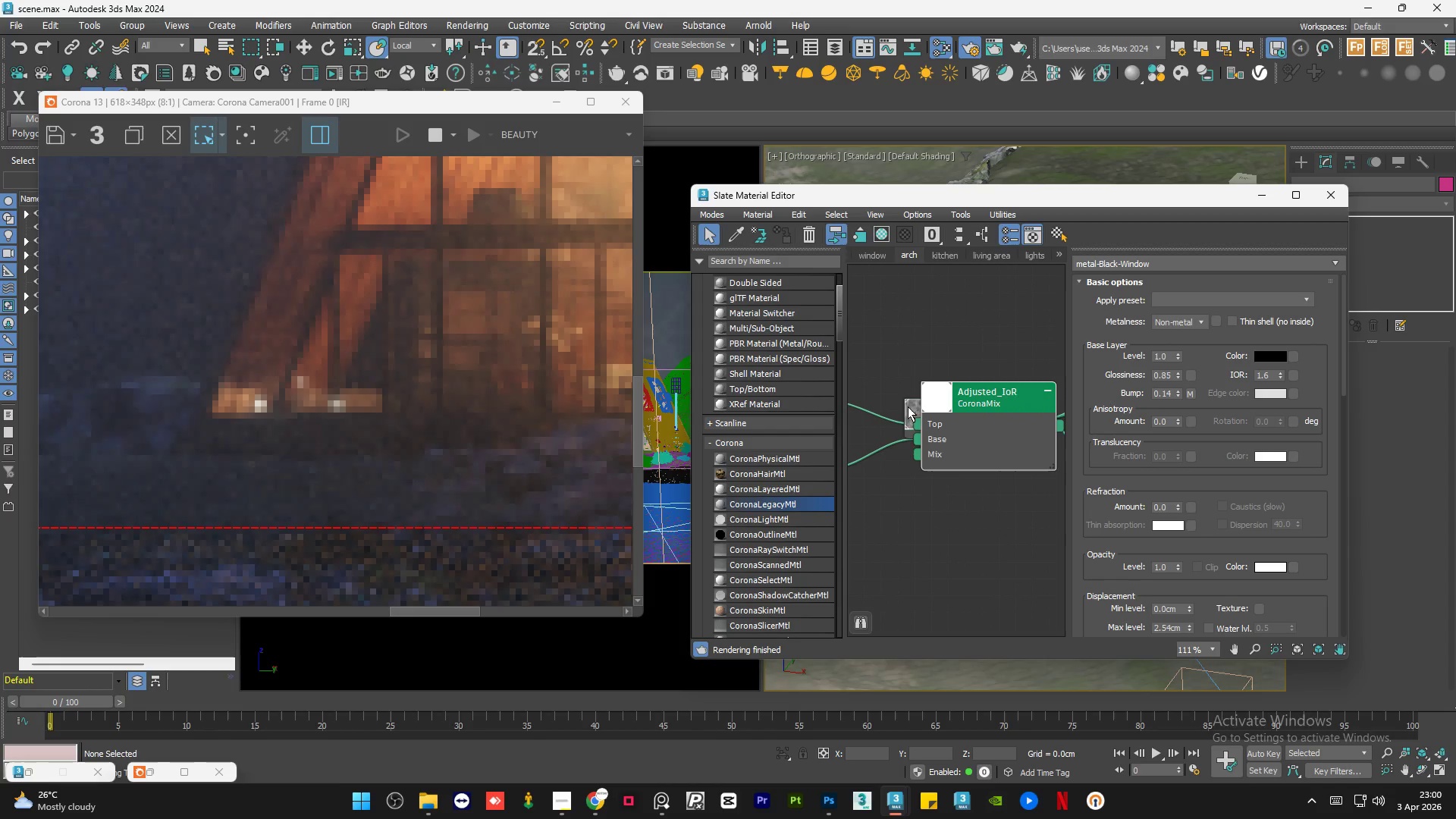 
scroll: coordinate [887, 416], scroll_direction: up, amount: 2.0
 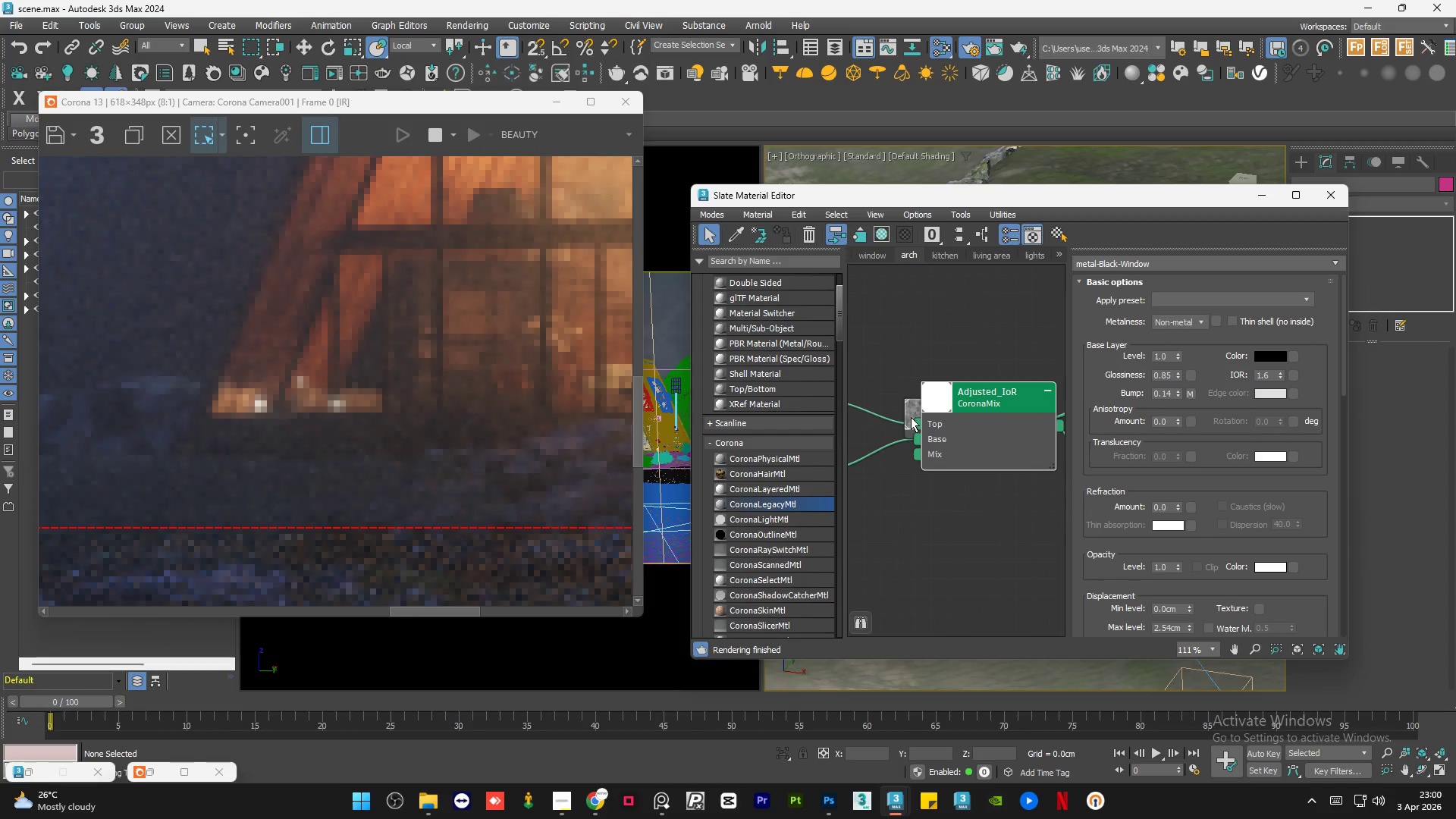 
left_click_drag(start_coordinate=[908, 406], to_coordinate=[912, 303])
 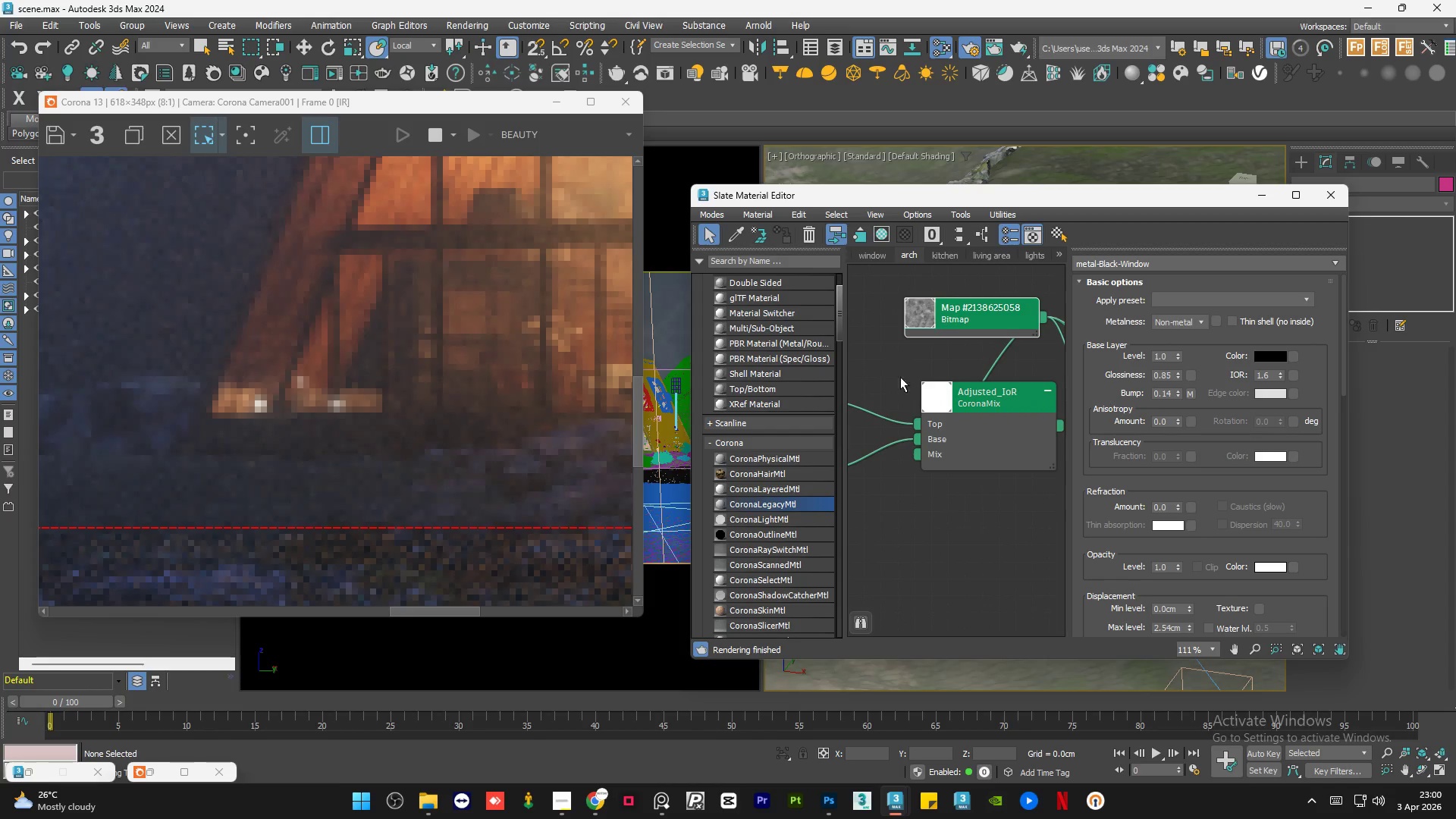 
scroll: coordinate [984, 428], scroll_direction: down, amount: 5.0
 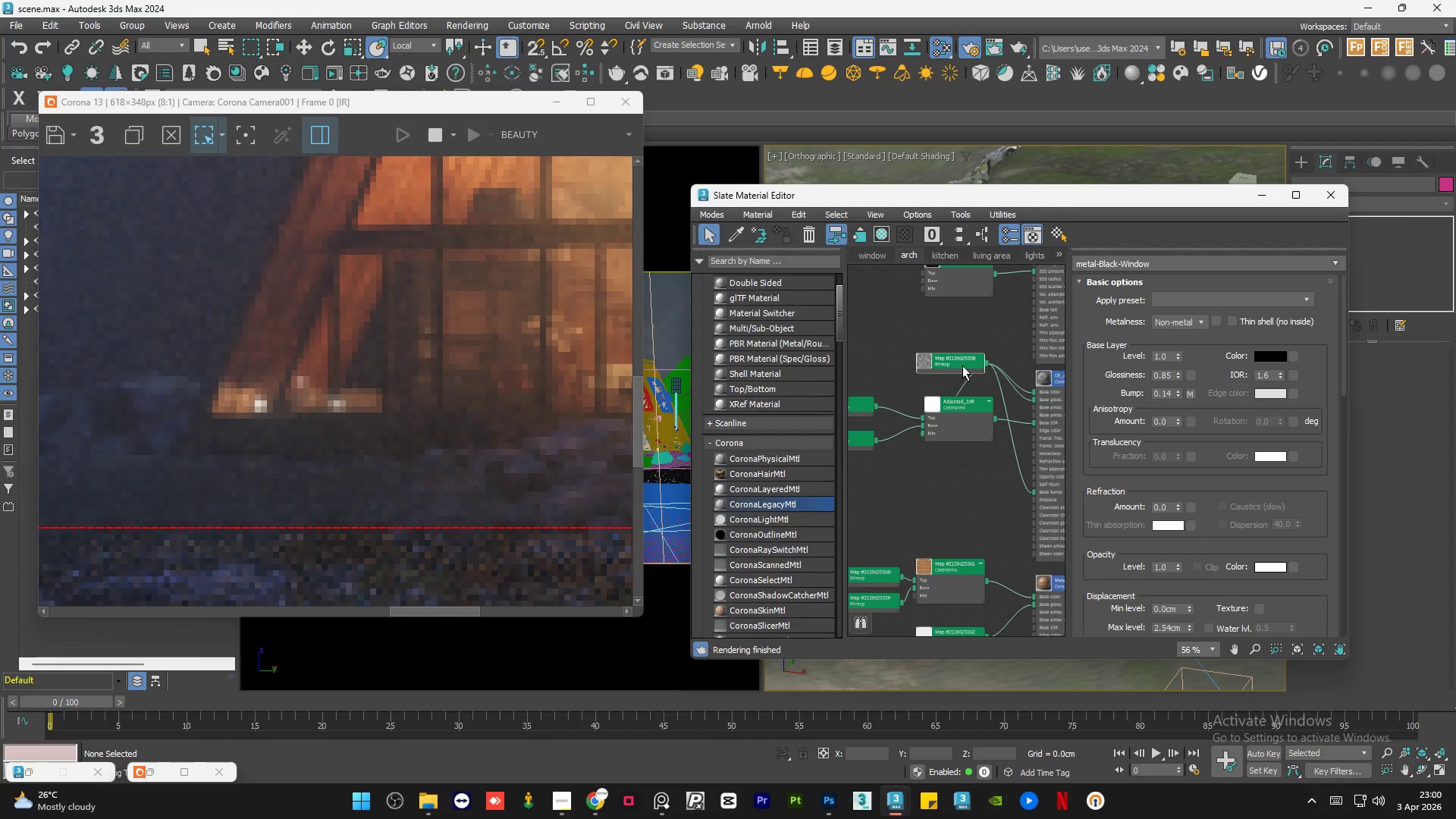 
left_click_drag(start_coordinate=[962, 366], to_coordinate=[847, 378])
 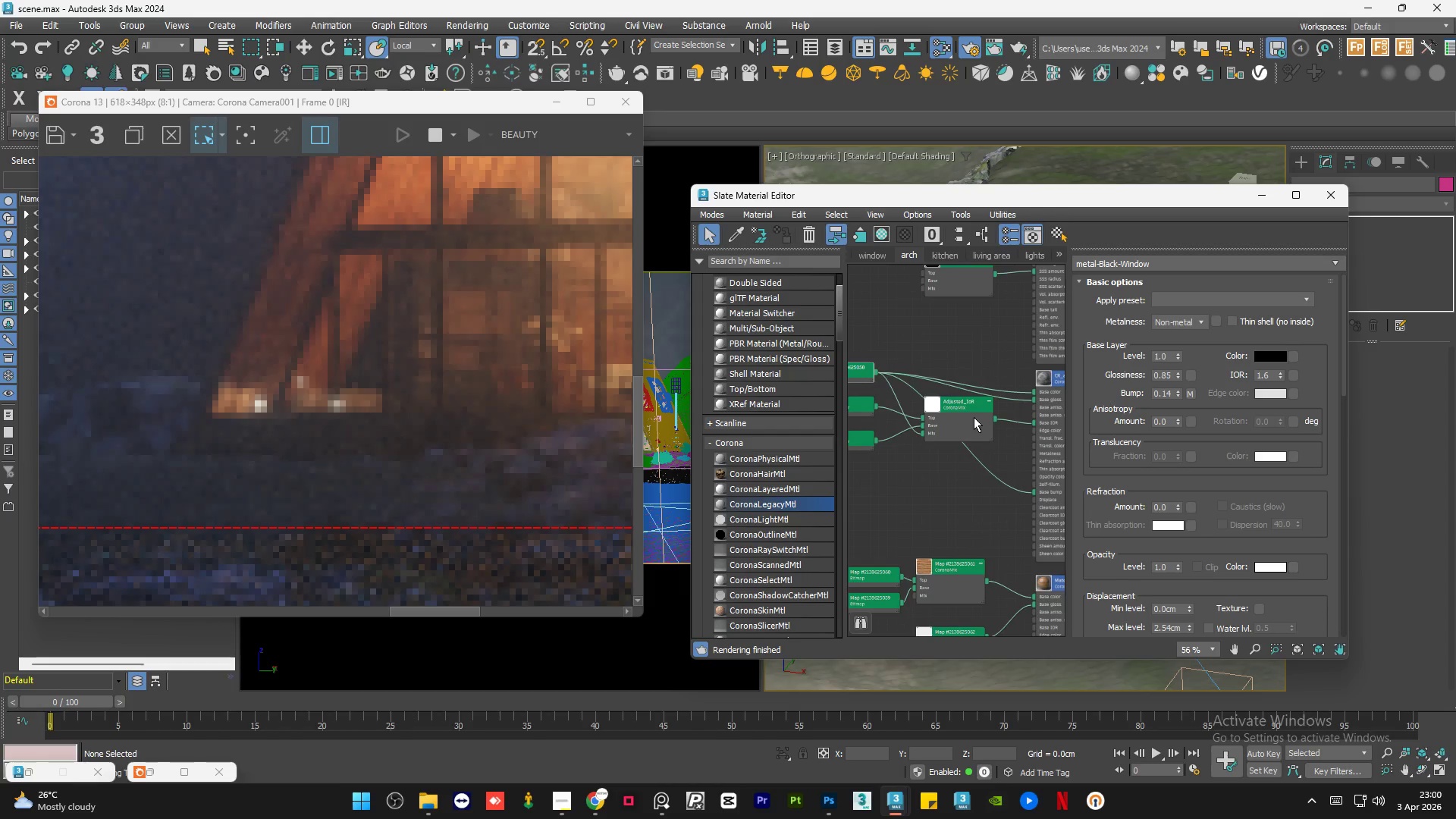 
left_click_drag(start_coordinate=[898, 387], to_coordinate=[902, 387])
 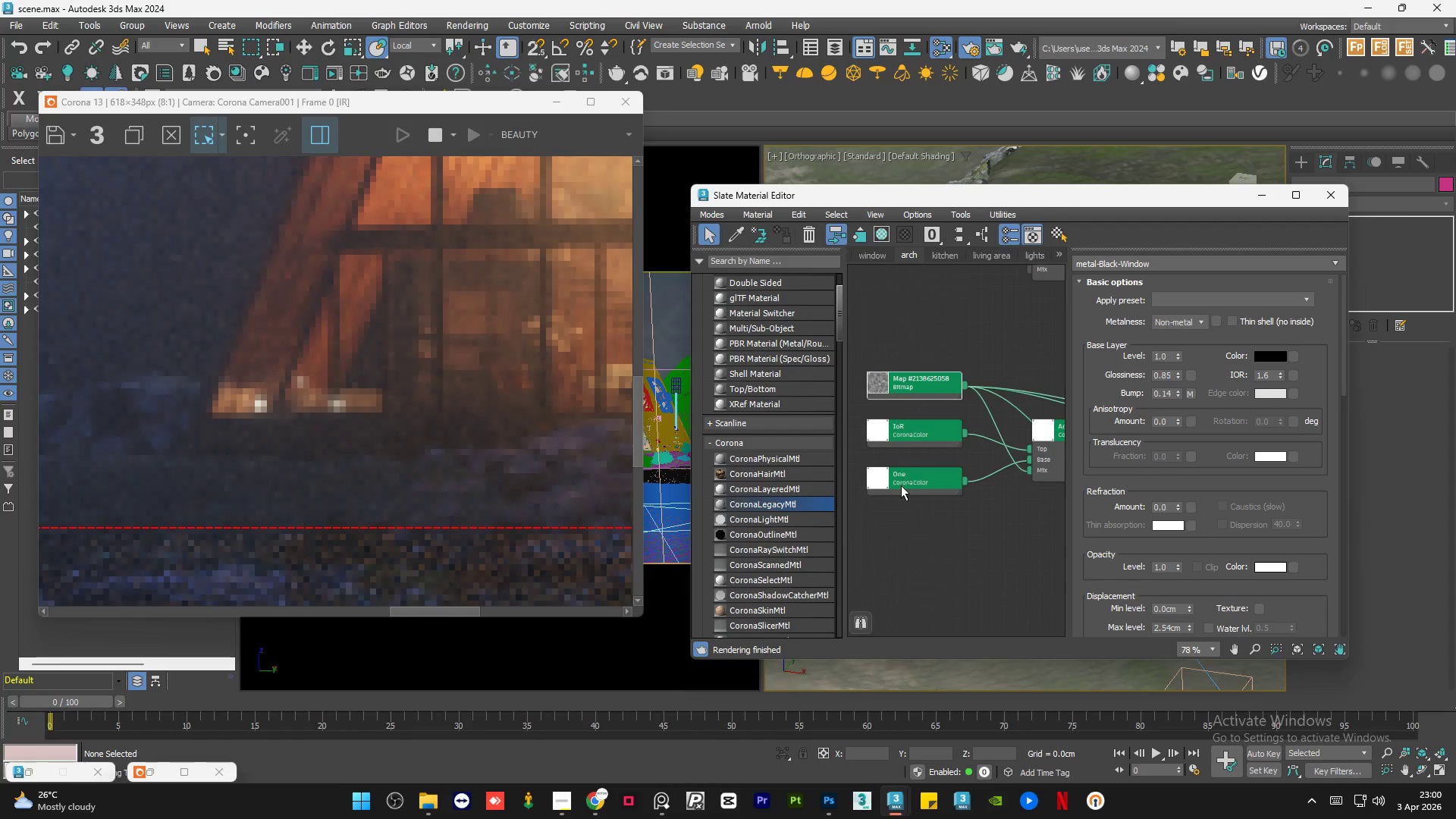 
scroll: coordinate [901, 485], scroll_direction: up, amount: 7.0
 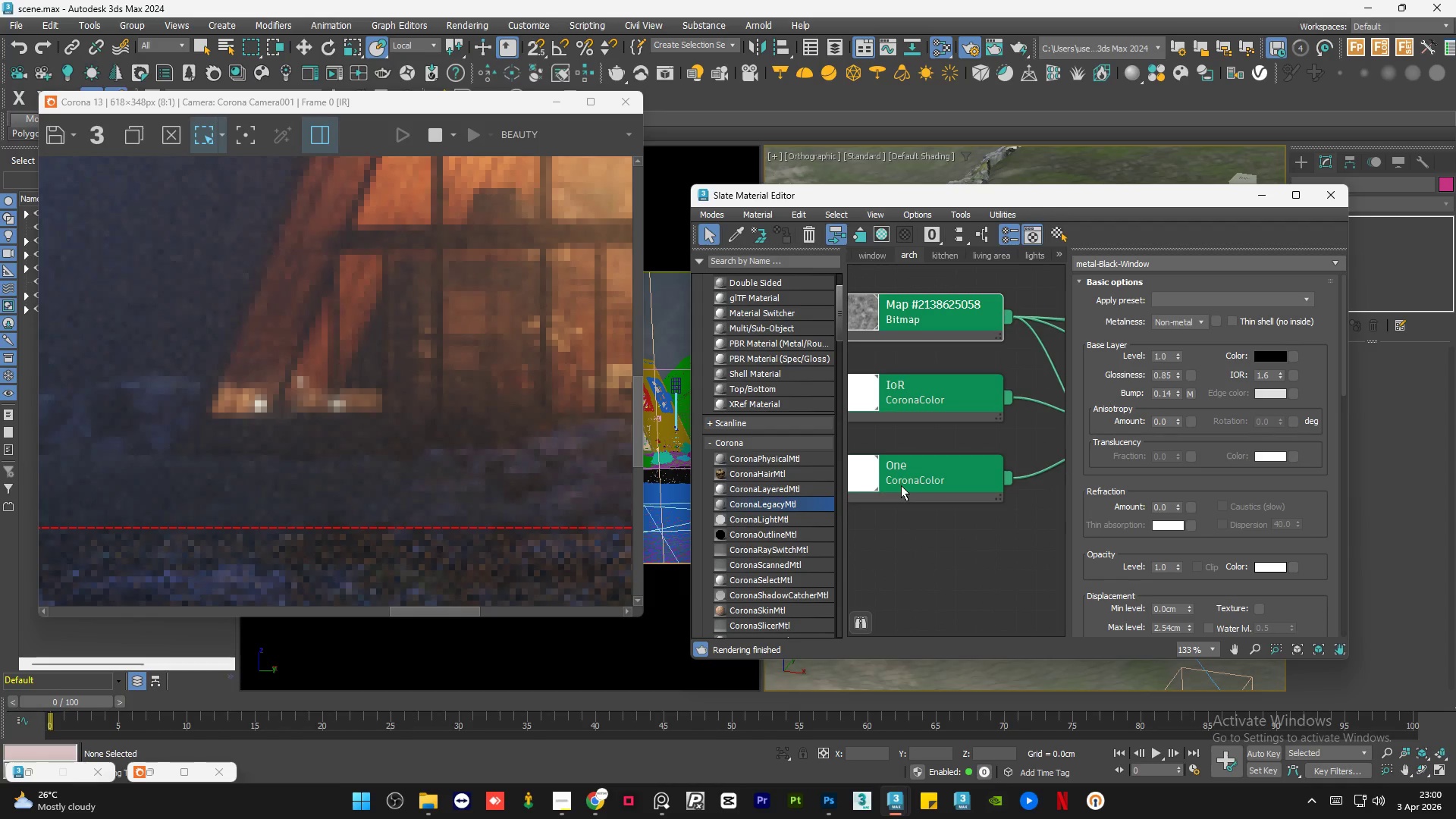 
left_click([905, 546])
 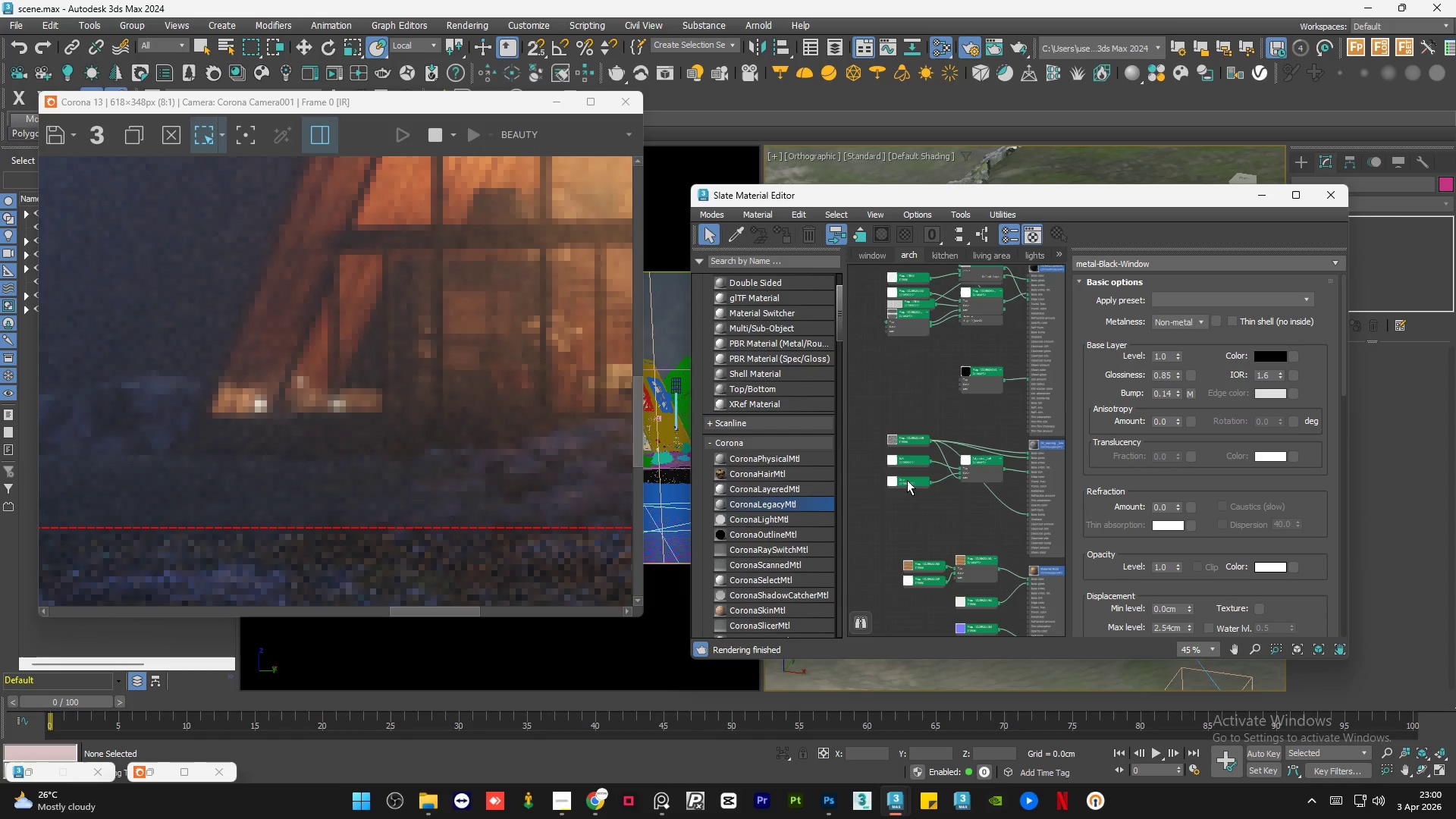 
scroll: coordinate [907, 480], scroll_direction: down, amount: 11.0
 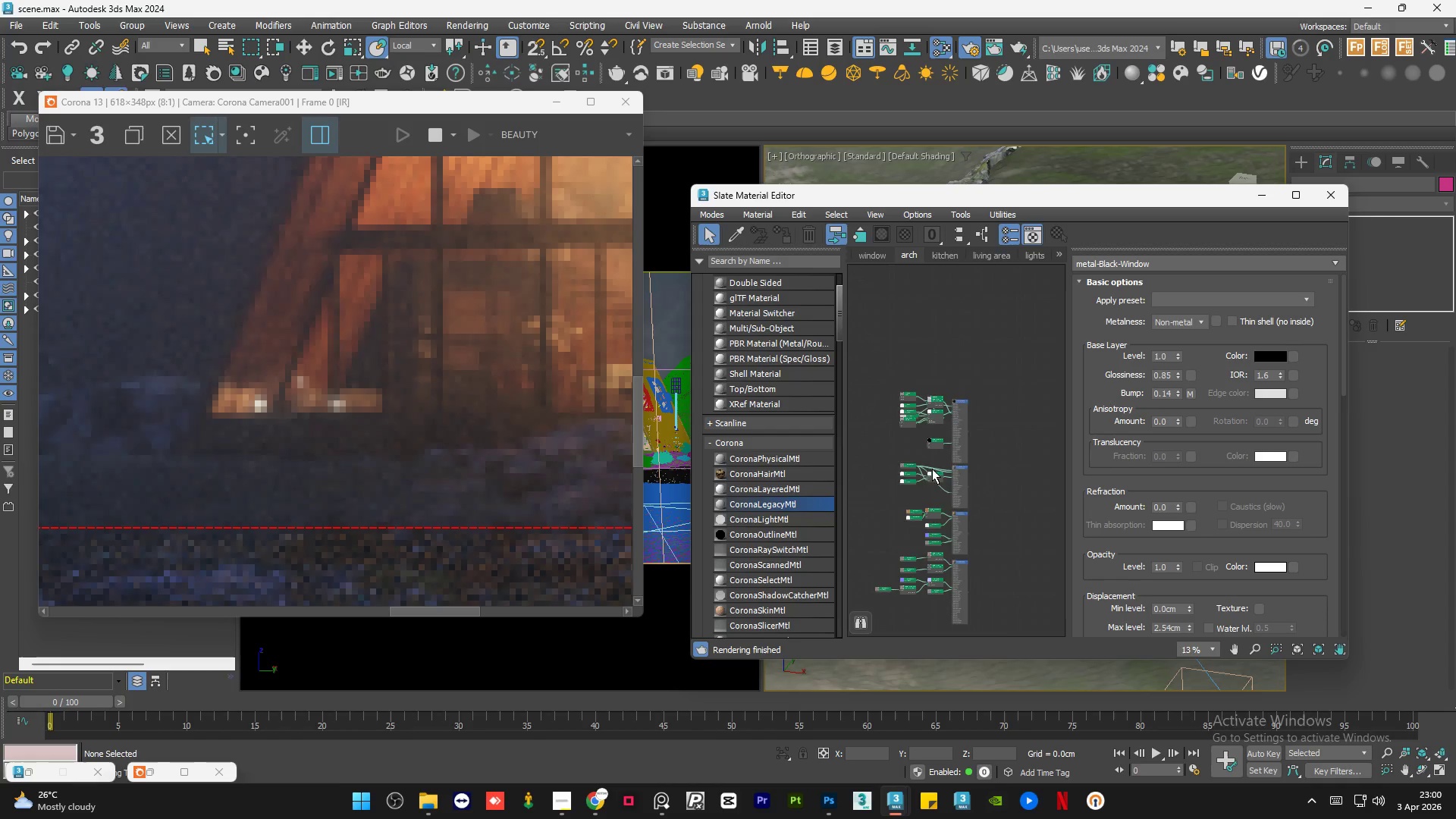 
scroll: coordinate [1001, 482], scroll_direction: up, amount: 4.0
 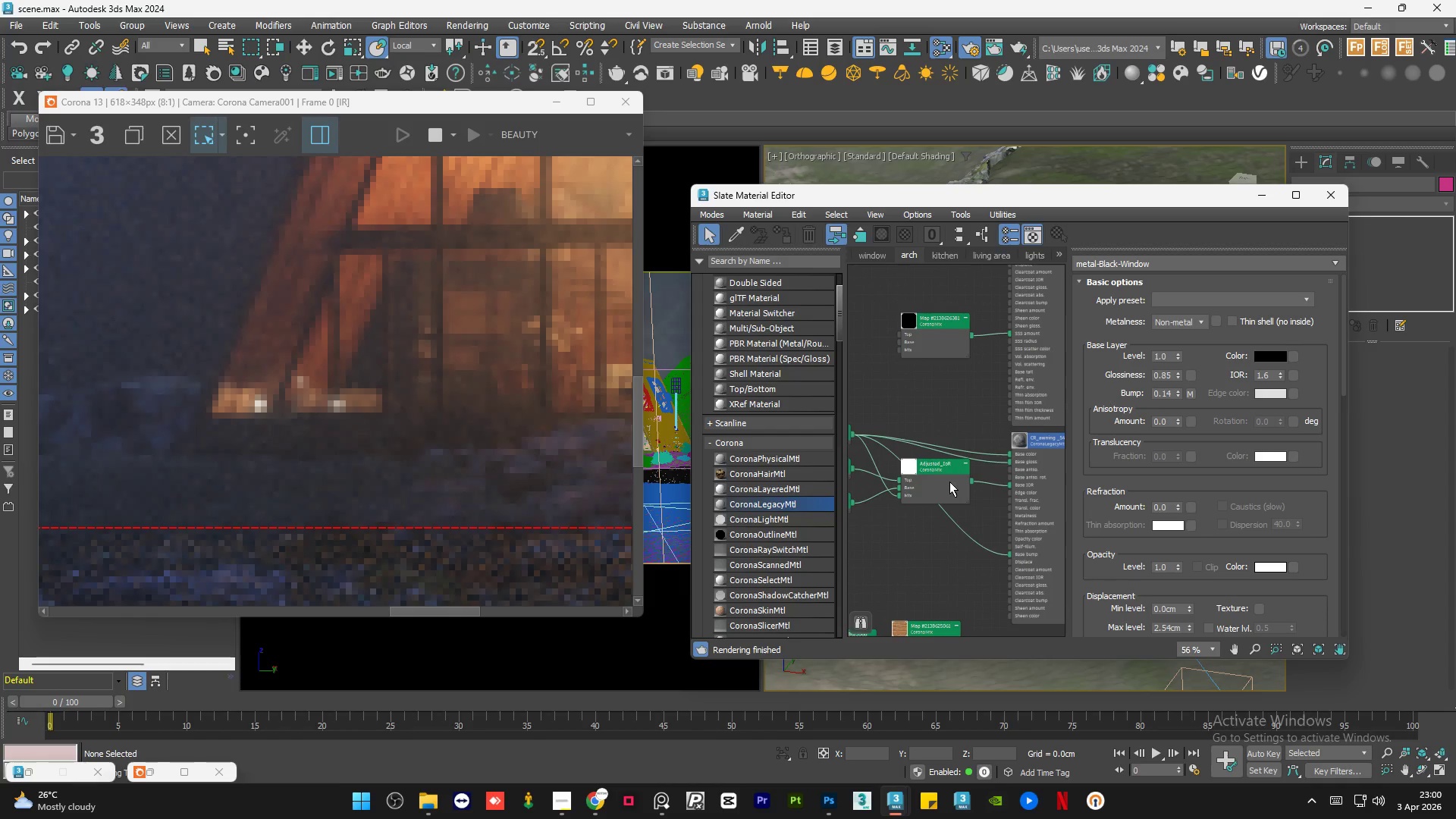 
left_click_drag(start_coordinate=[949, 482], to_coordinate=[961, 502])
 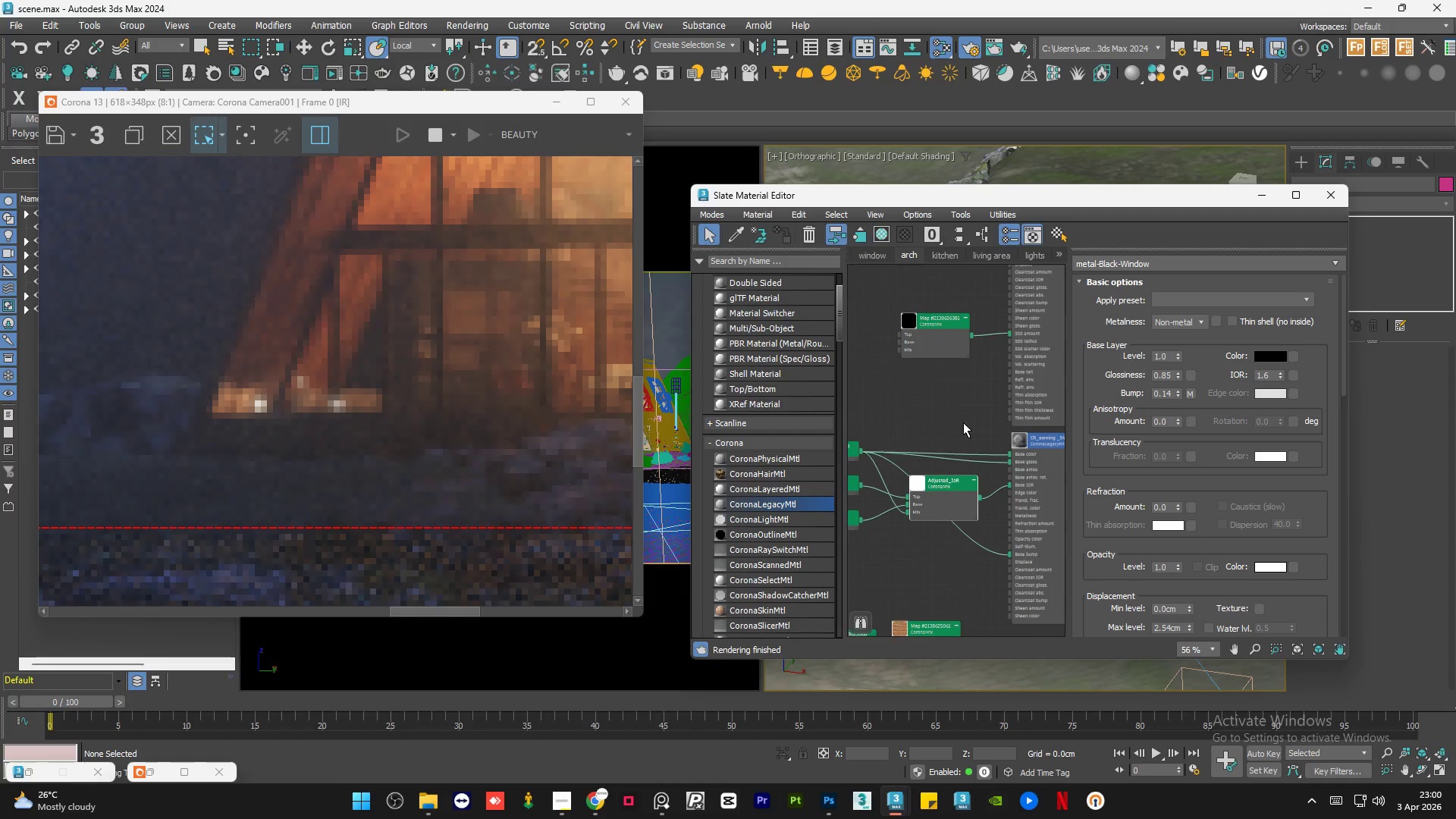 
left_click([962, 374])
 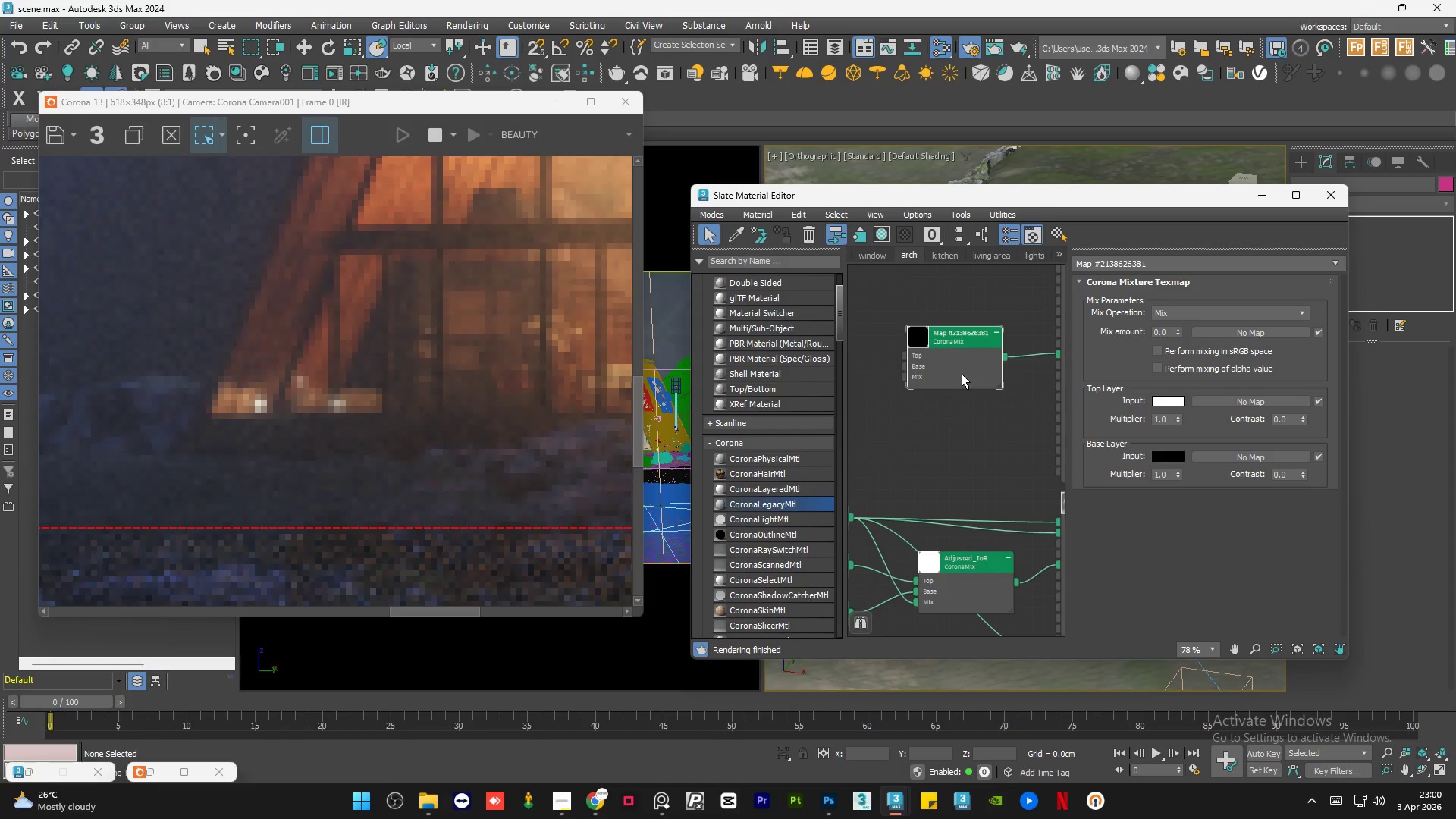 
scroll: coordinate [962, 374], scroll_direction: up, amount: 2.0
 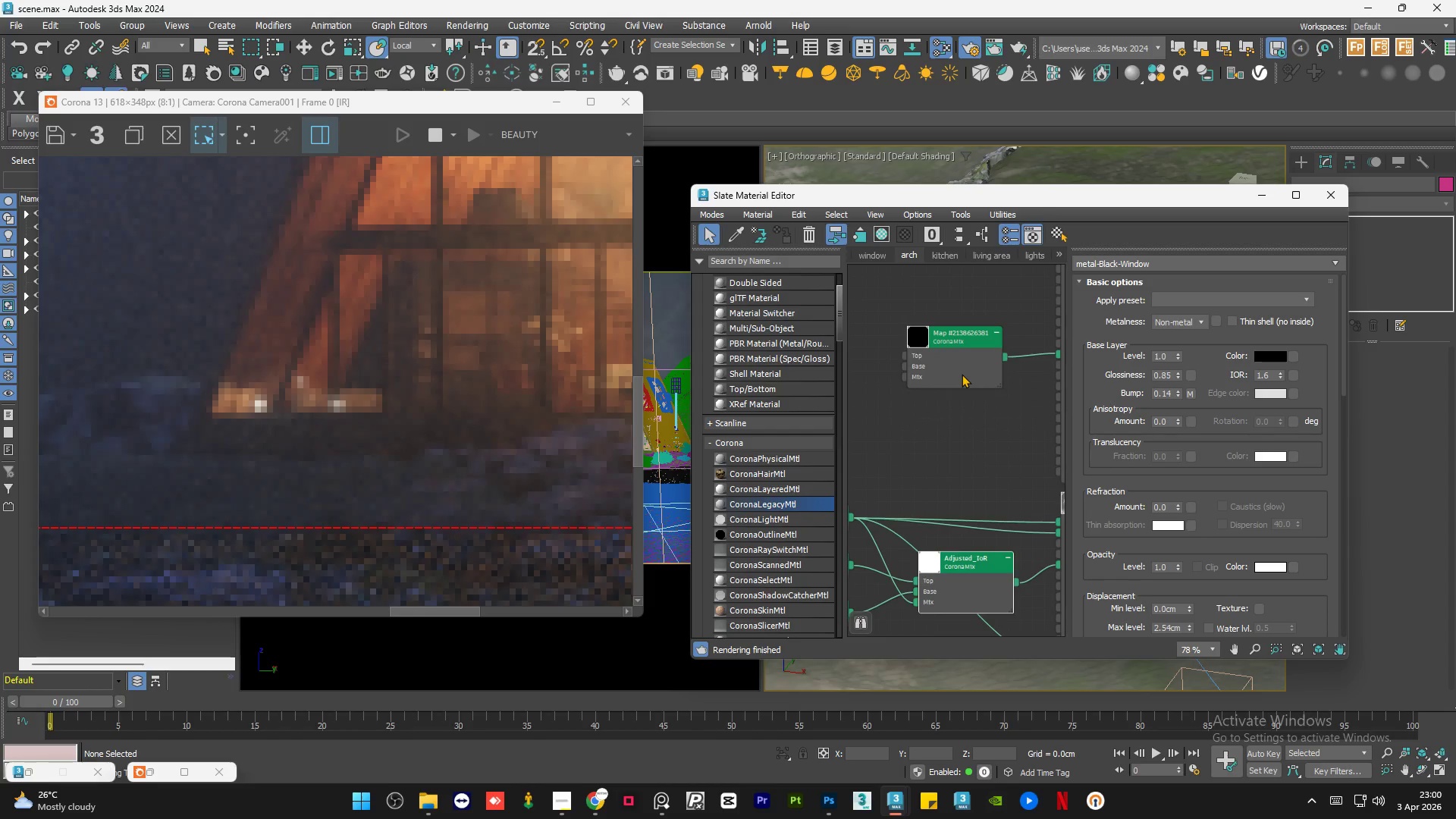 
scroll: coordinate [899, 416], scroll_direction: down, amount: 2.0
 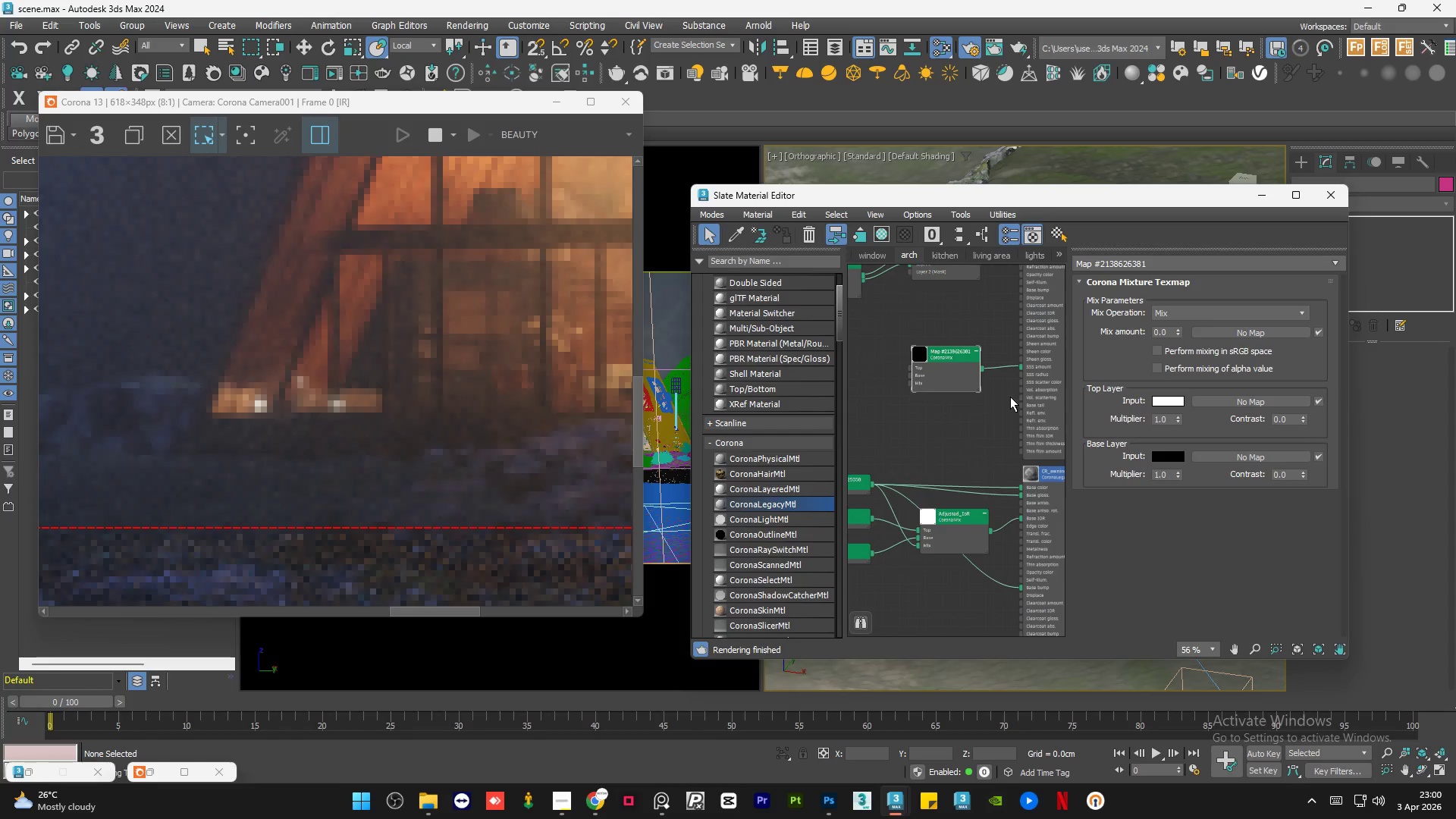 
key(Delete)
 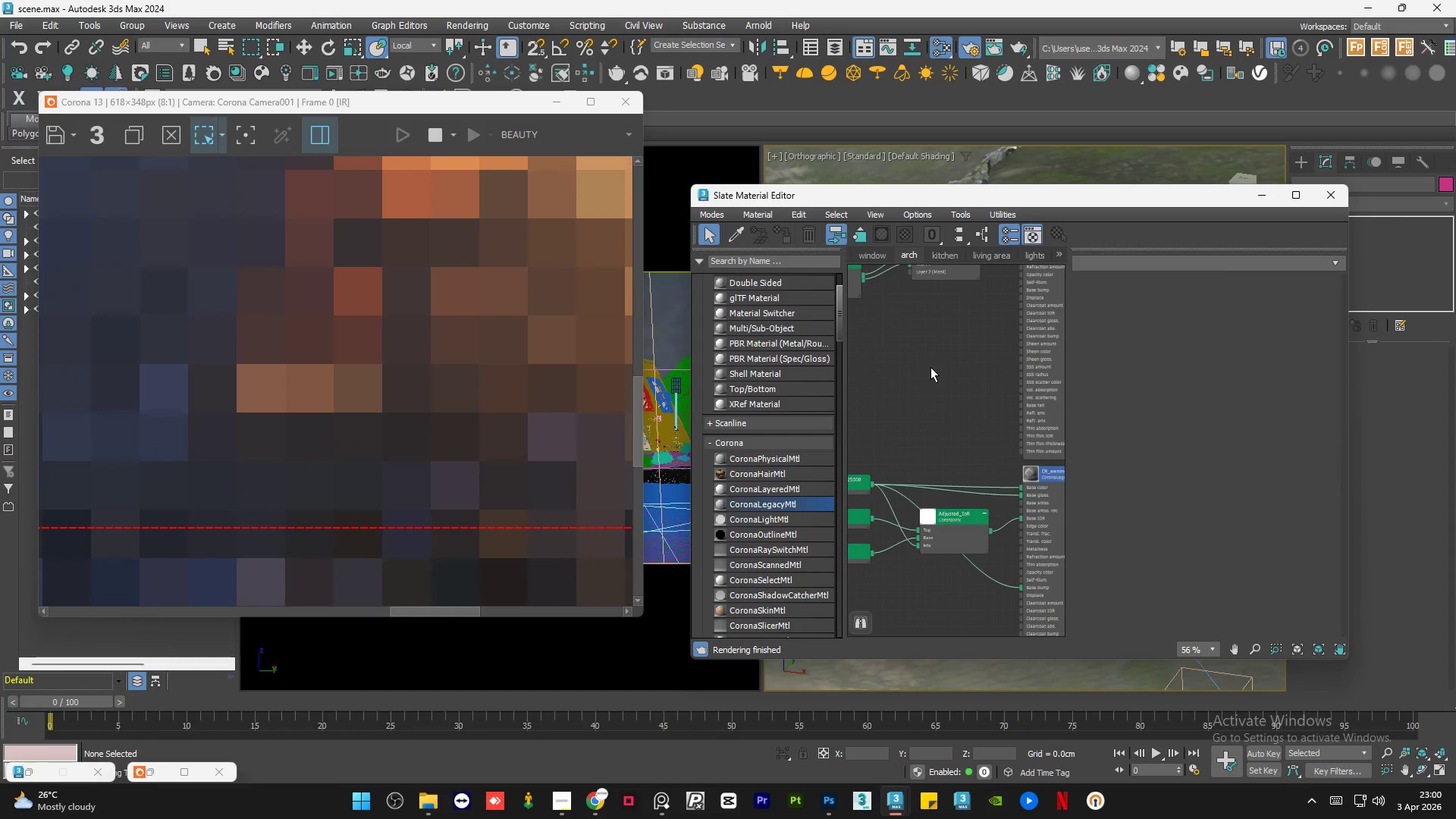 
scroll: coordinate [928, 362], scroll_direction: down, amount: 4.0
 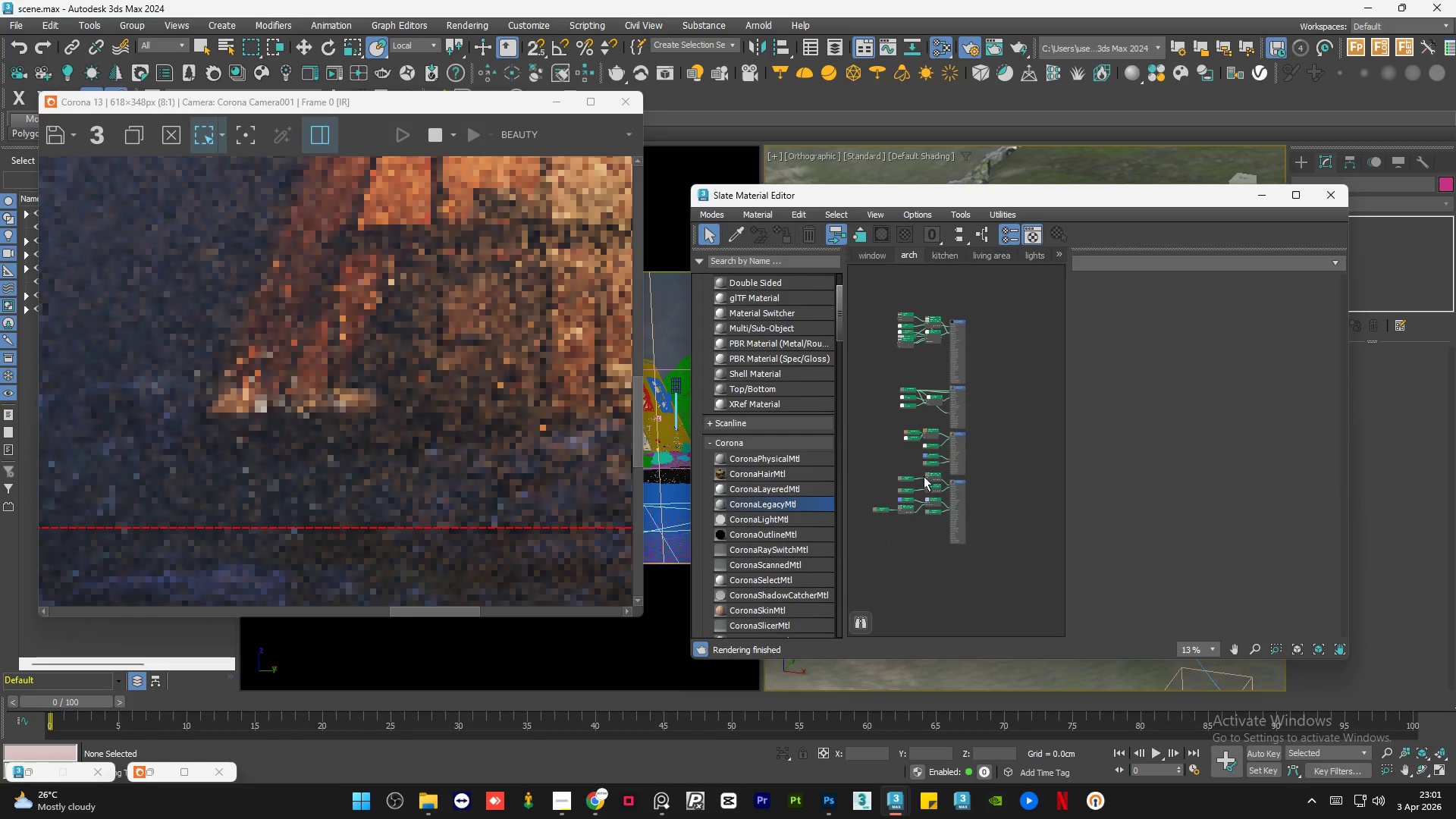 
scroll: coordinate [930, 519], scroll_direction: up, amount: 5.0
 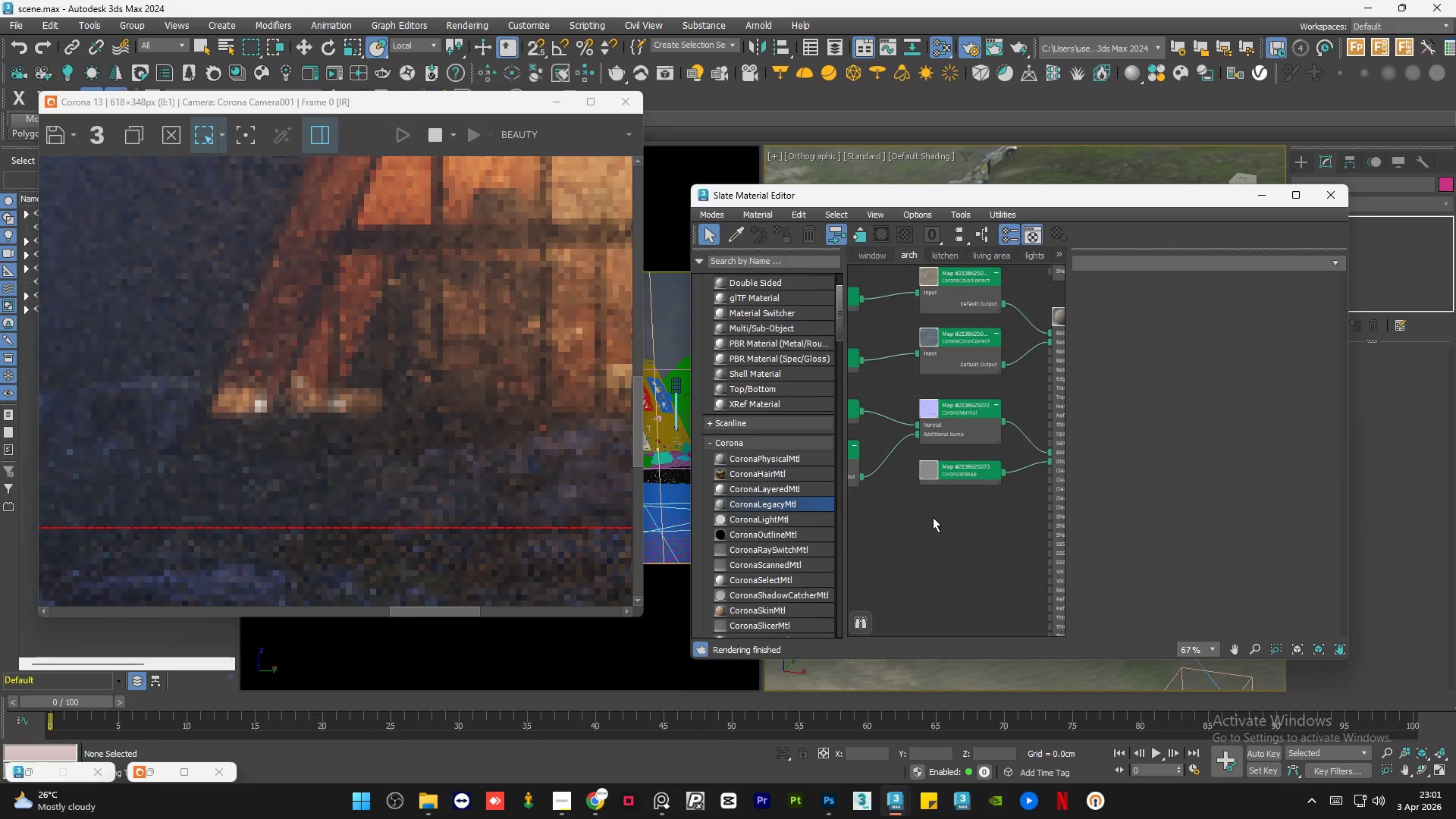 
scroll: coordinate [406, 410], scroll_direction: down, amount: 1.0
 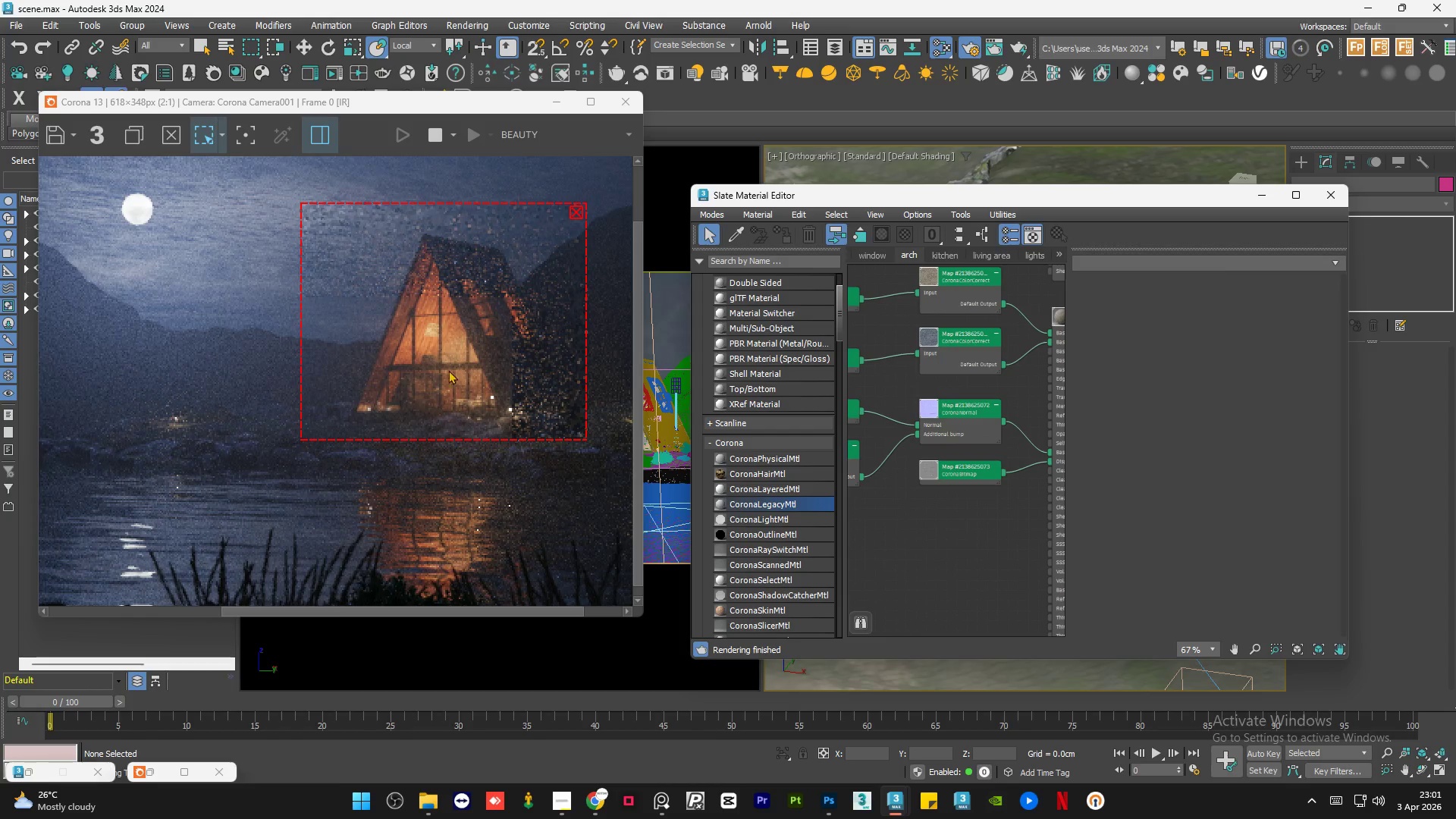 
scroll: coordinate [469, 344], scroll_direction: up, amount: 1.0
 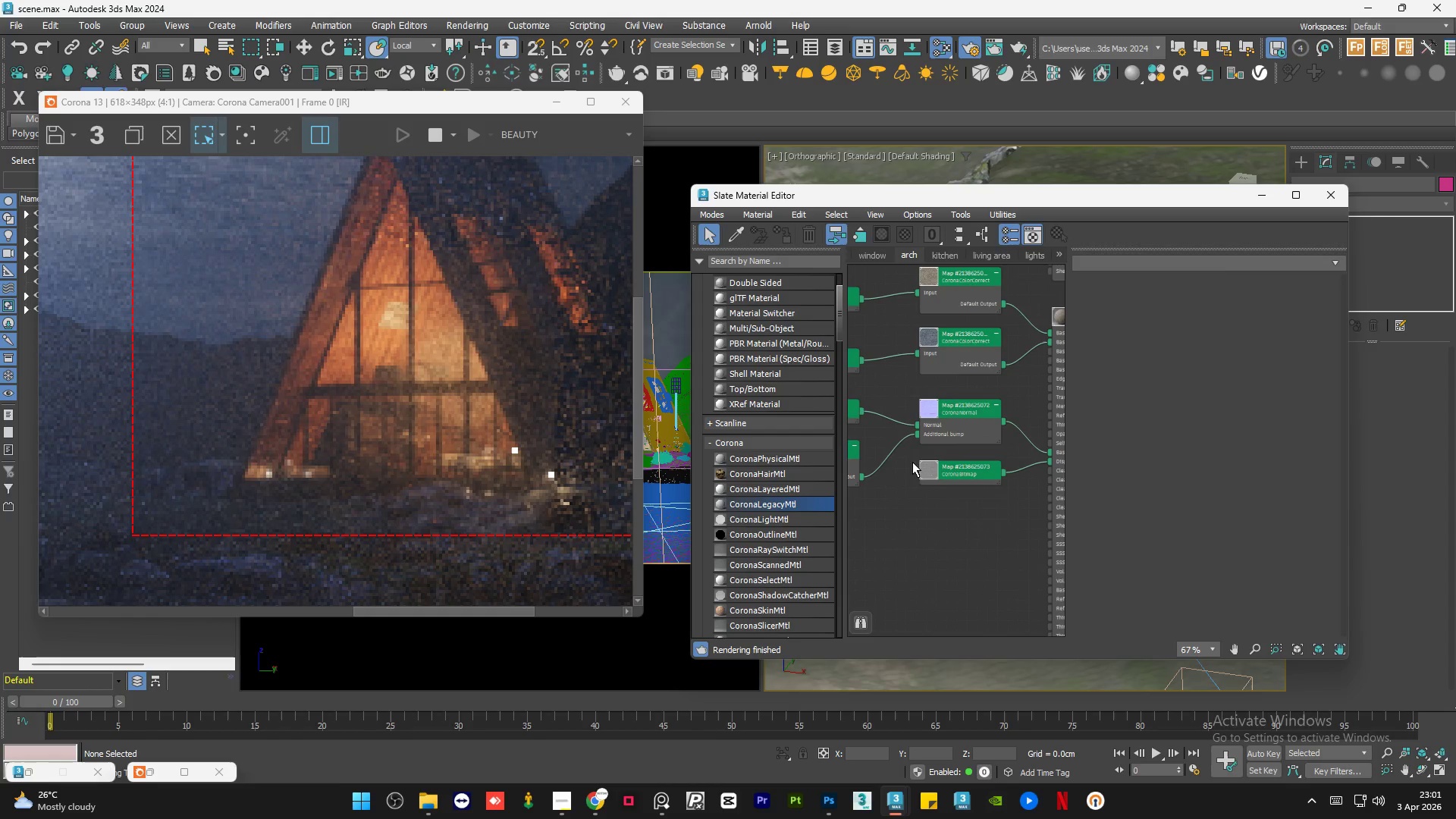 
scroll: coordinate [993, 497], scroll_direction: down, amount: 5.0
 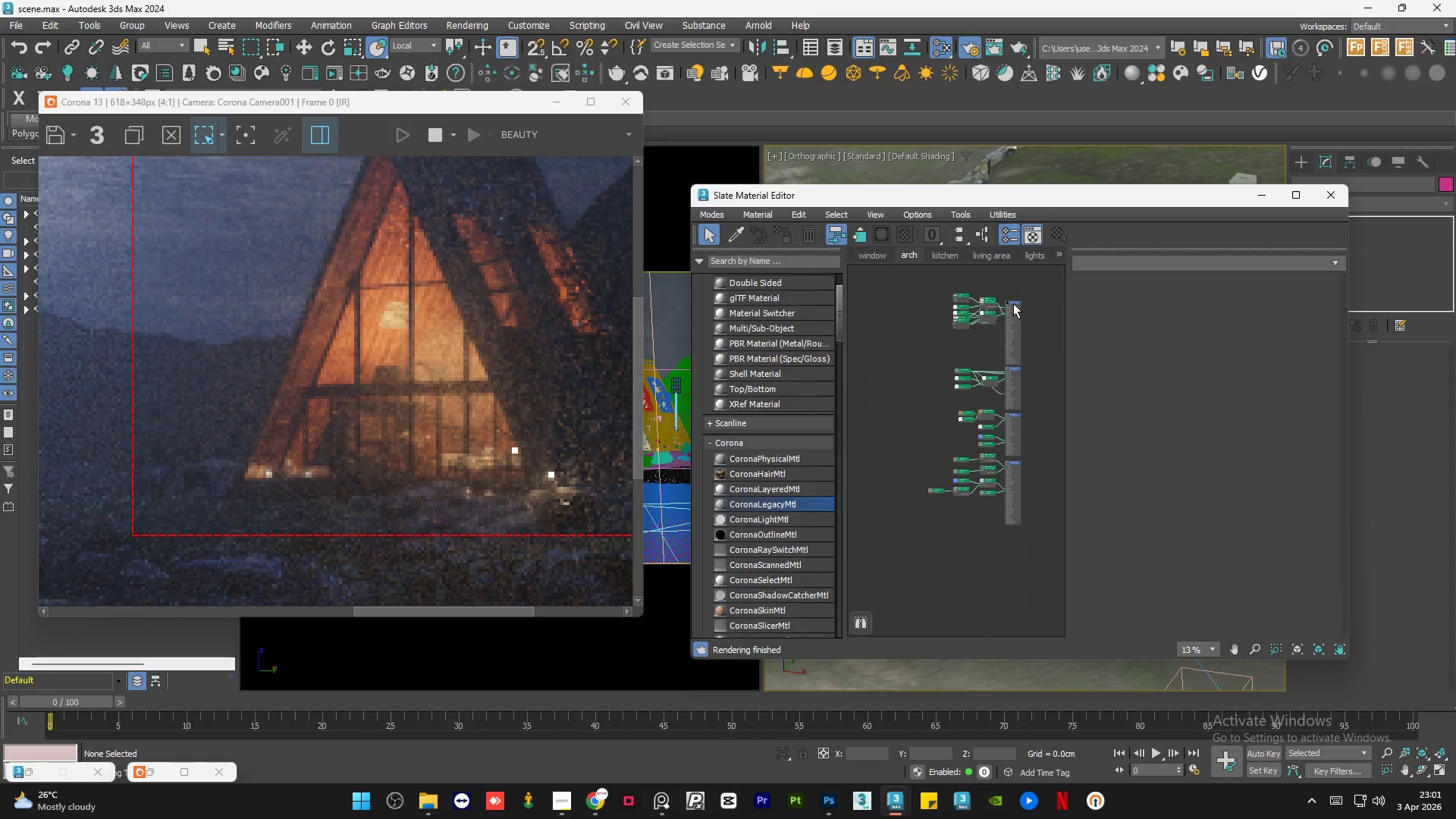 
scroll: coordinate [1009, 305], scroll_direction: up, amount: 3.0
 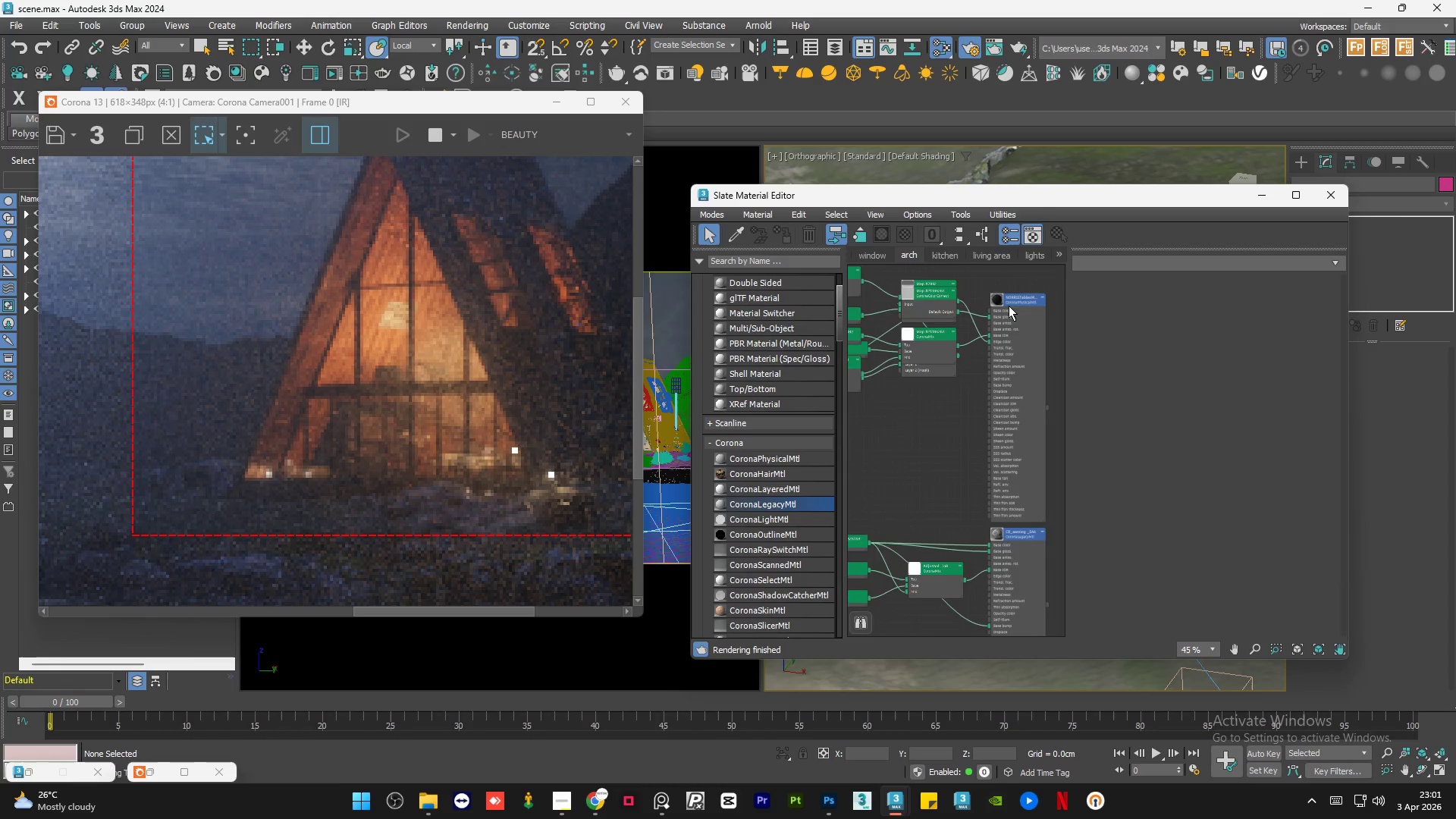 
scroll: coordinate [1009, 310], scroll_direction: down, amount: 1.0
 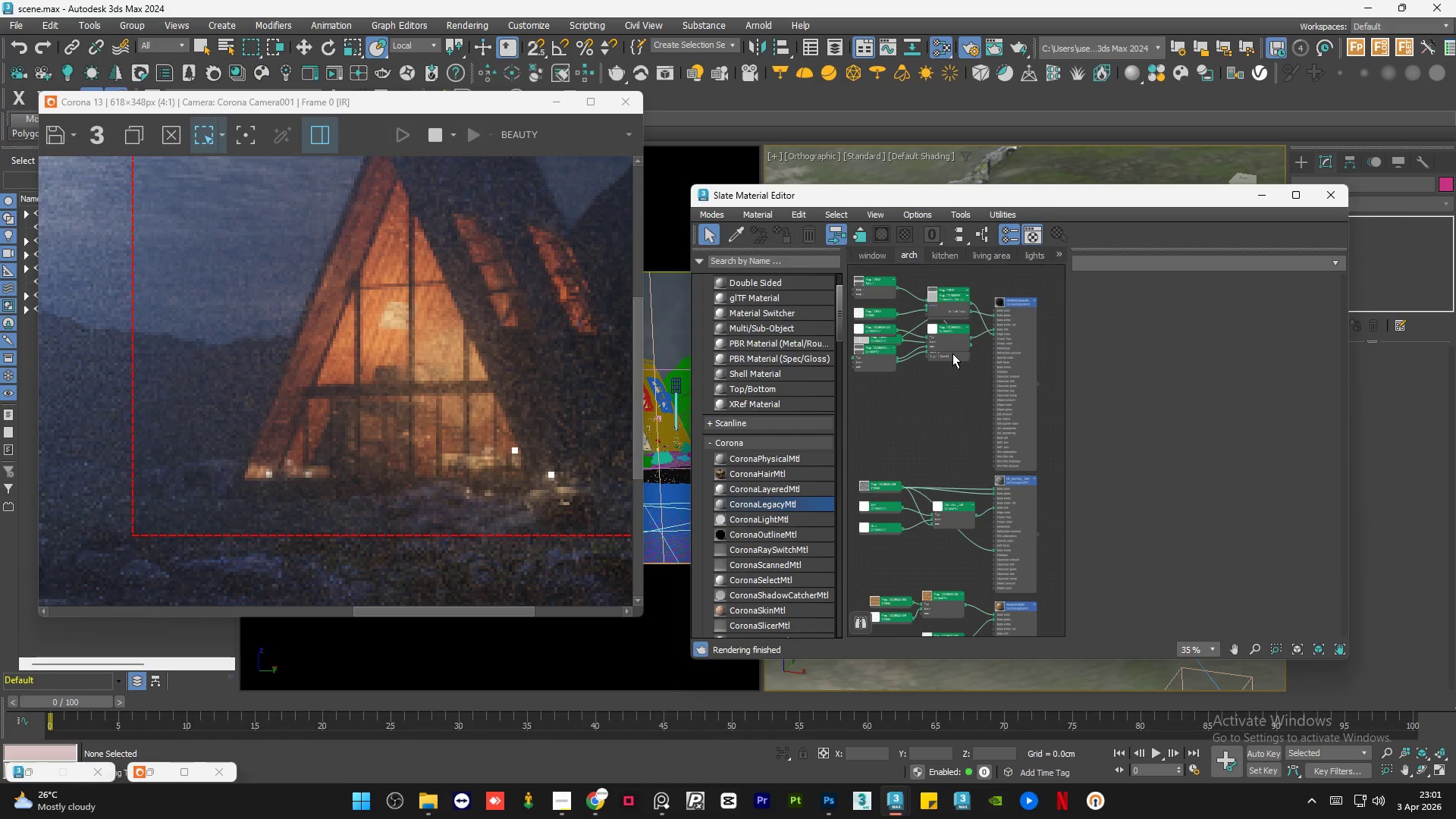 
left_click_drag(start_coordinate=[951, 355], to_coordinate=[949, 406])
 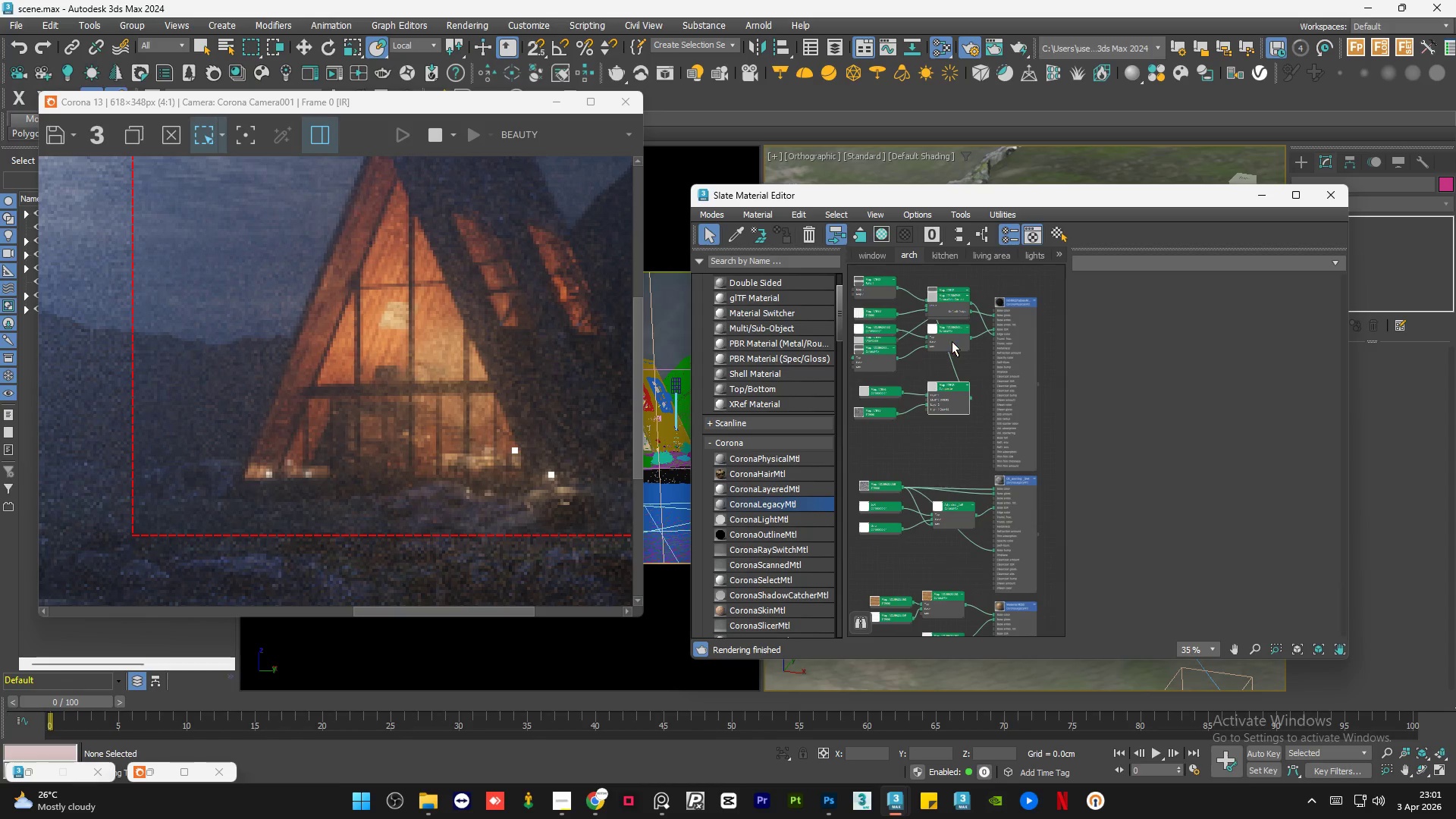 
left_click_drag(start_coordinate=[952, 340], to_coordinate=[951, 375])
 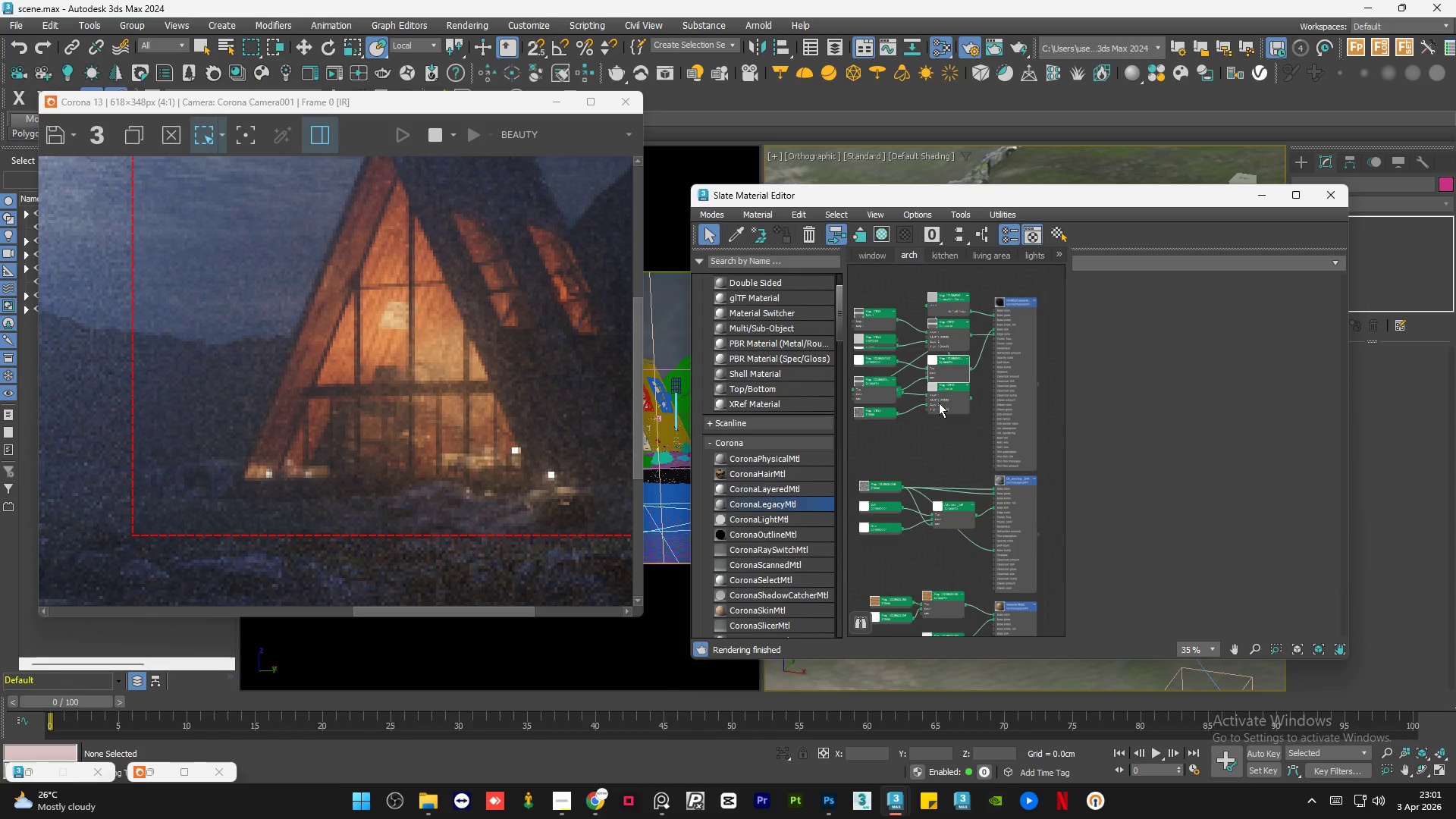 
left_click_drag(start_coordinate=[939, 403], to_coordinate=[937, 418])
 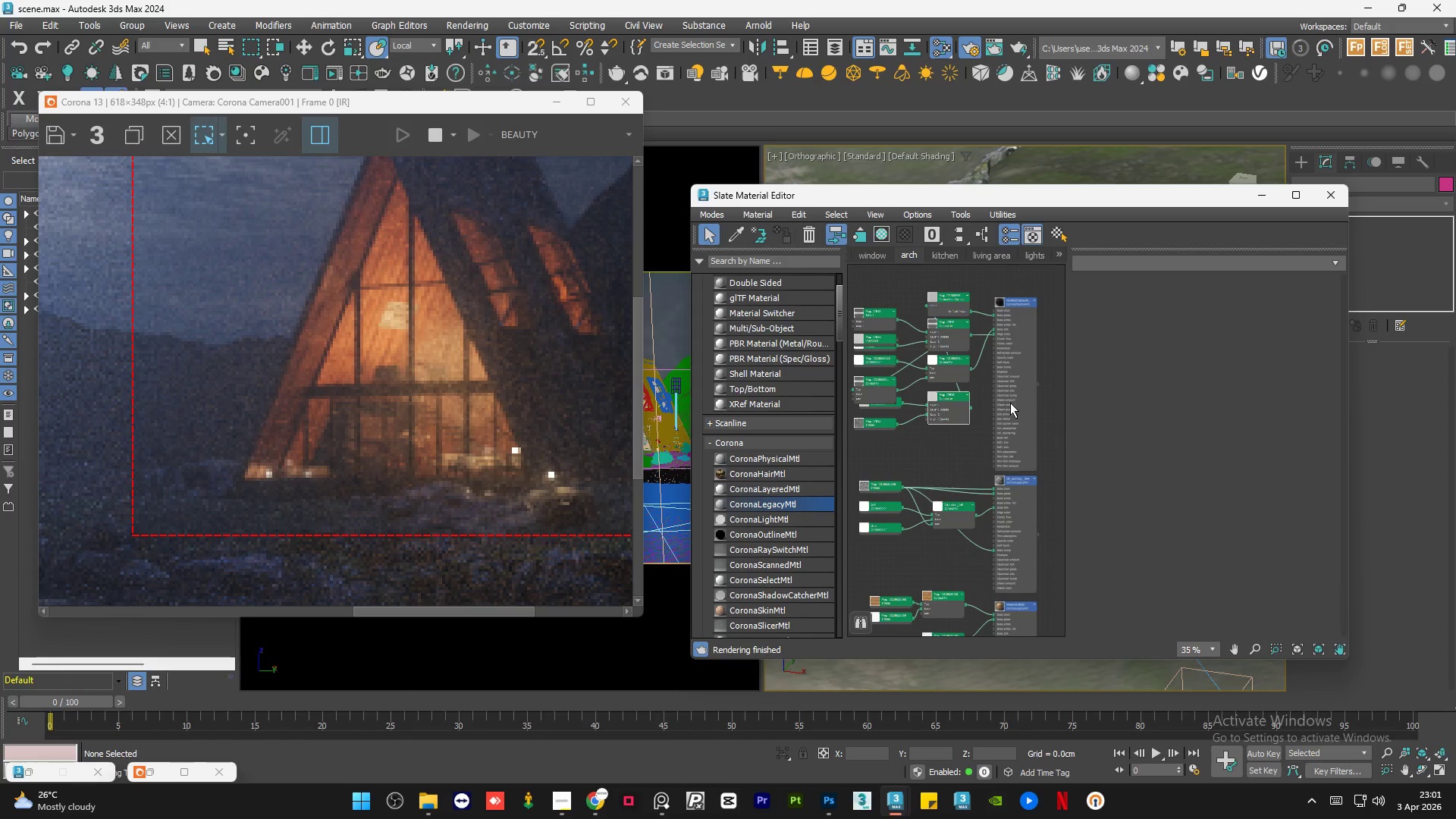 
left_click_drag(start_coordinate=[980, 337], to_coordinate=[966, 332])
 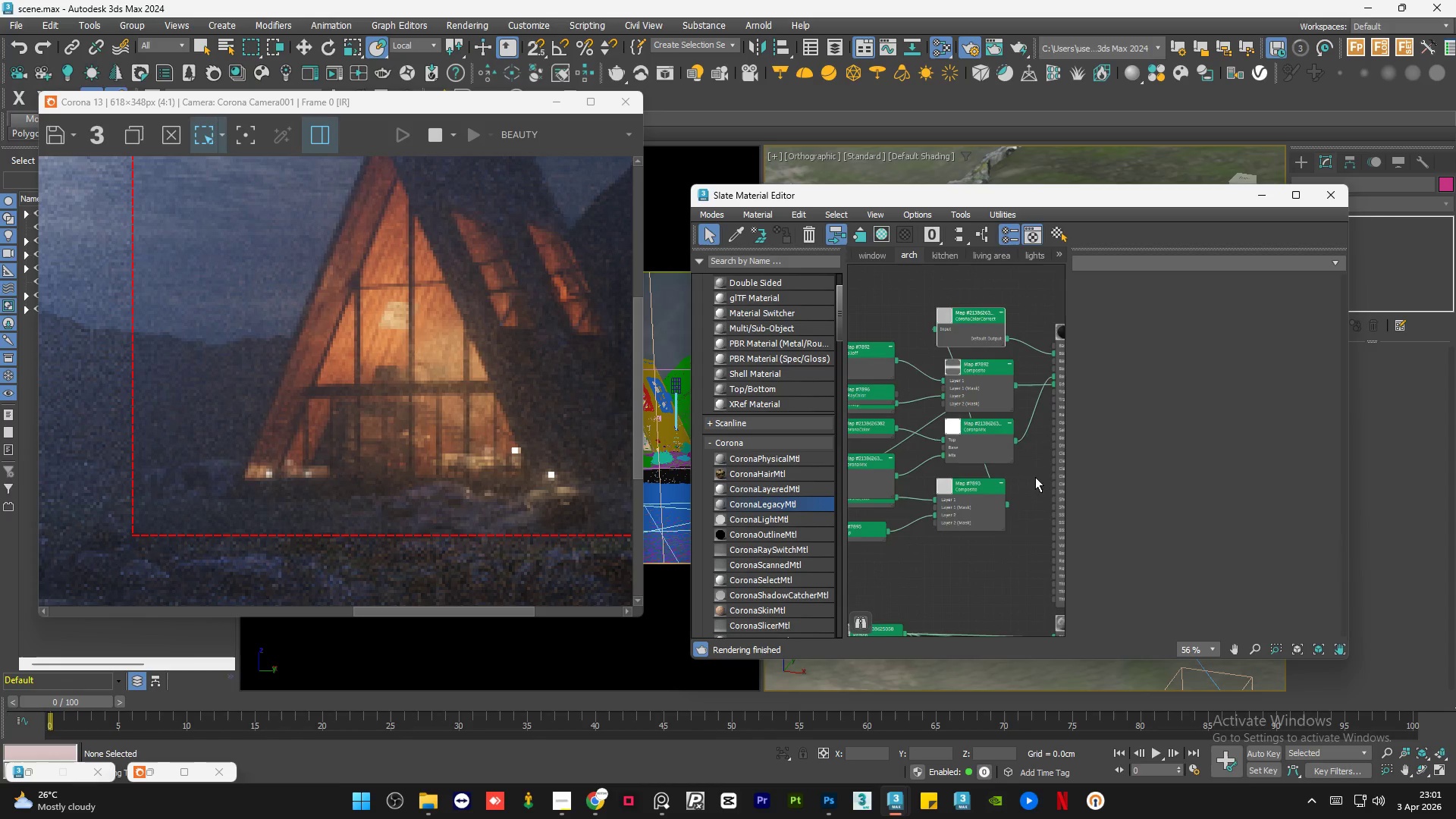 
scroll: coordinate [959, 334], scroll_direction: up, amount: 2.0
 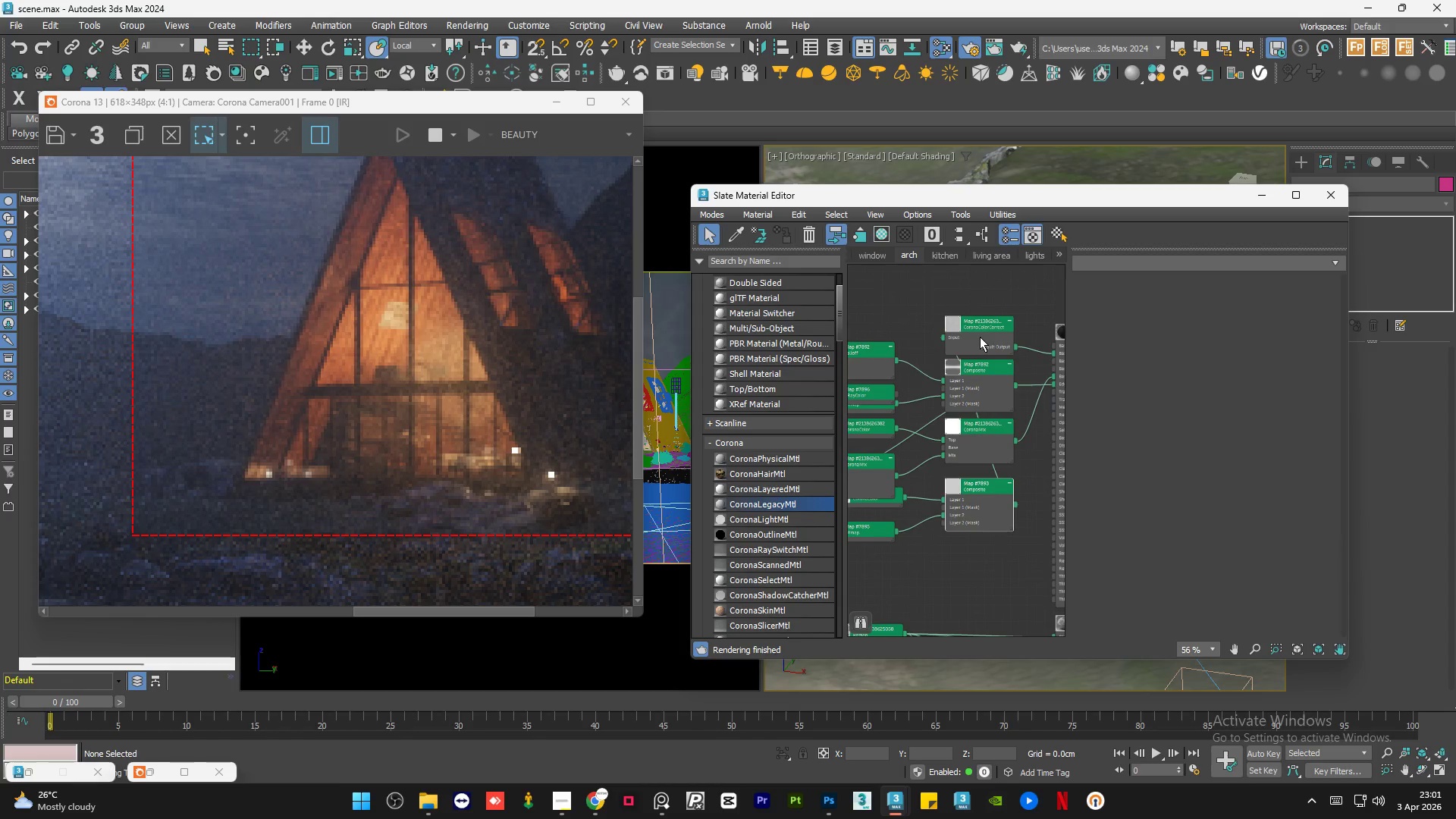 
scroll: coordinate [1037, 491], scroll_direction: down, amount: 1.0
 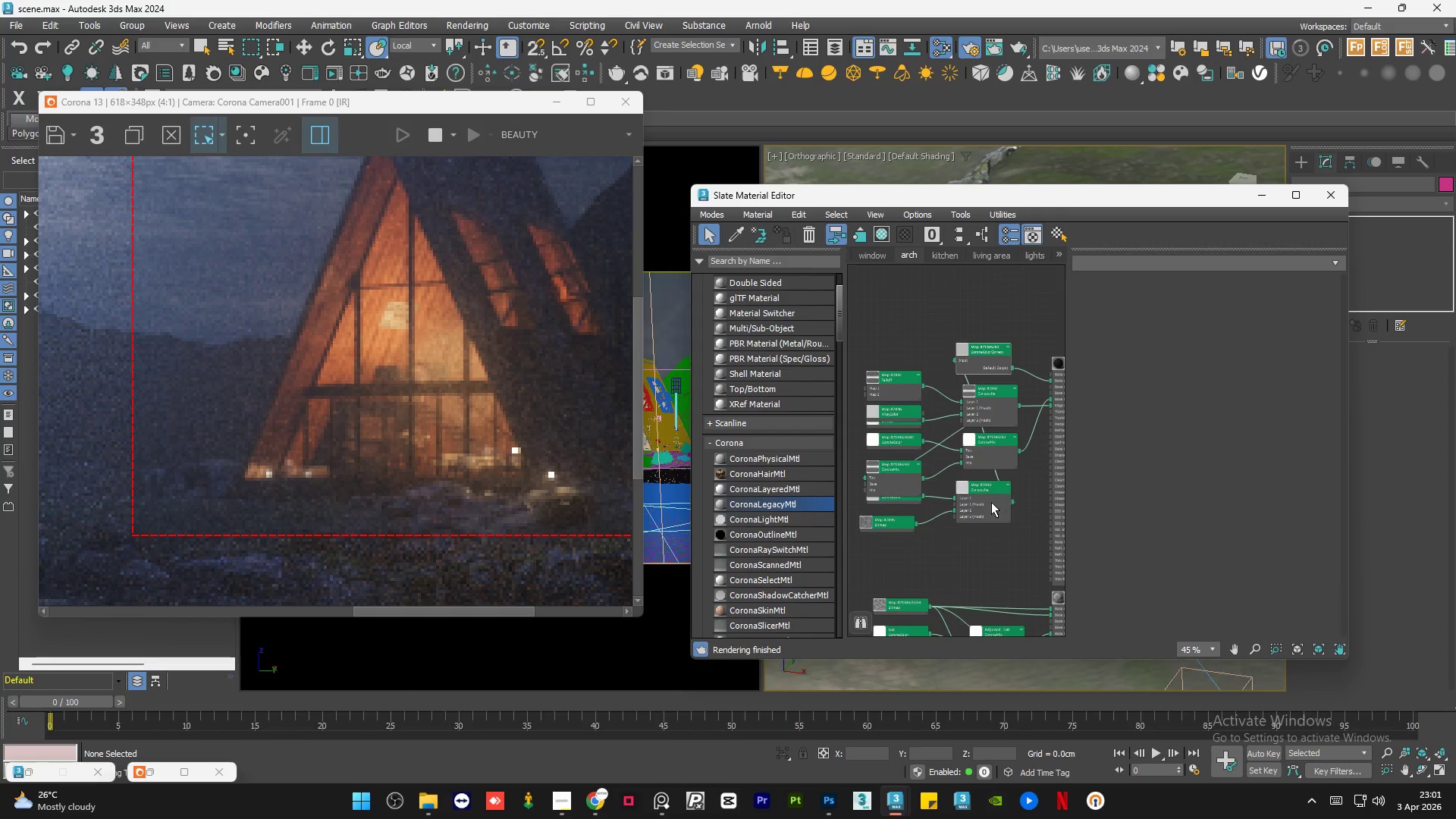 
left_click_drag(start_coordinate=[989, 504], to_coordinate=[896, 340])
 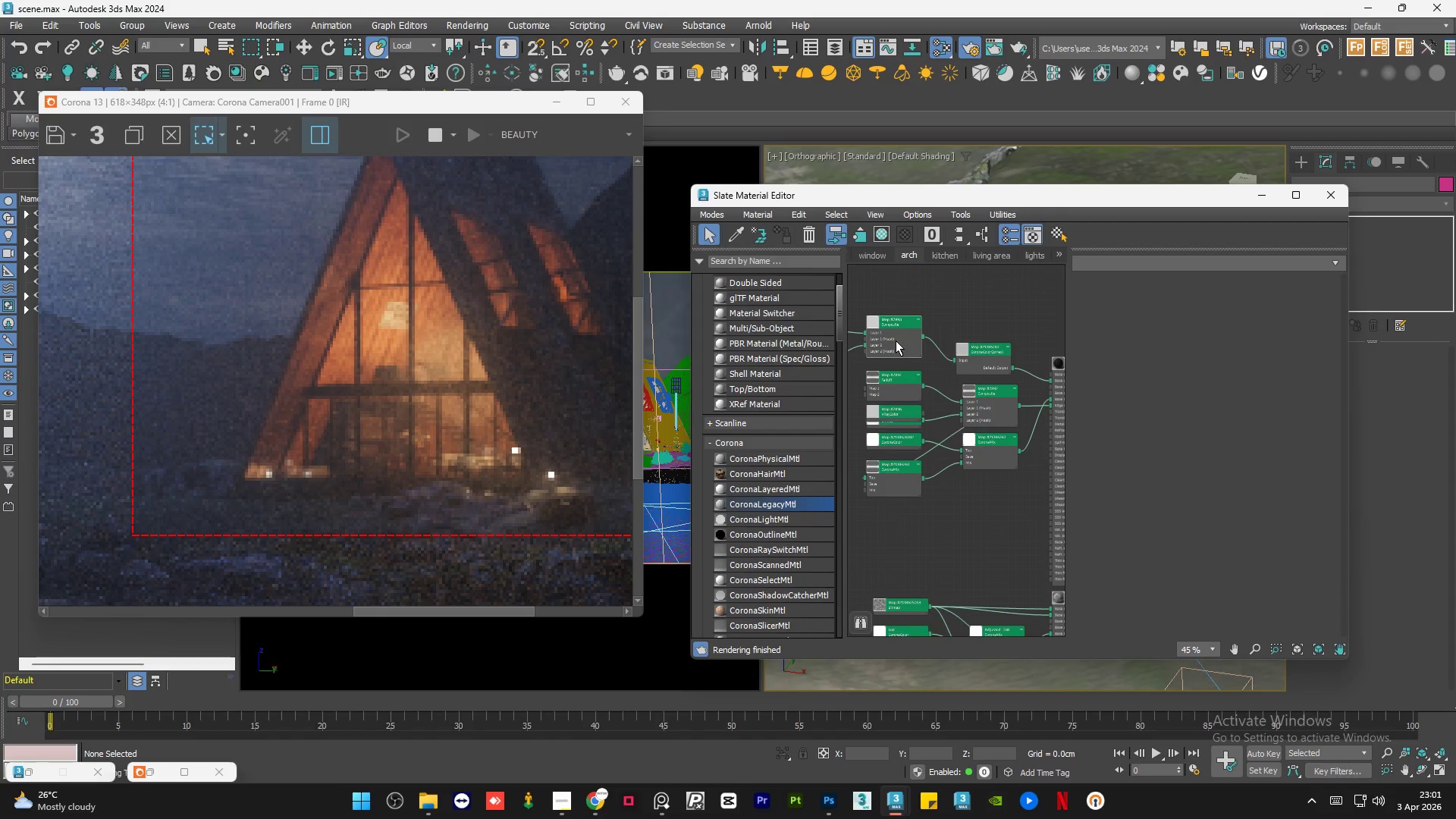 
scroll: coordinate [895, 341], scroll_direction: down, amount: 1.0
 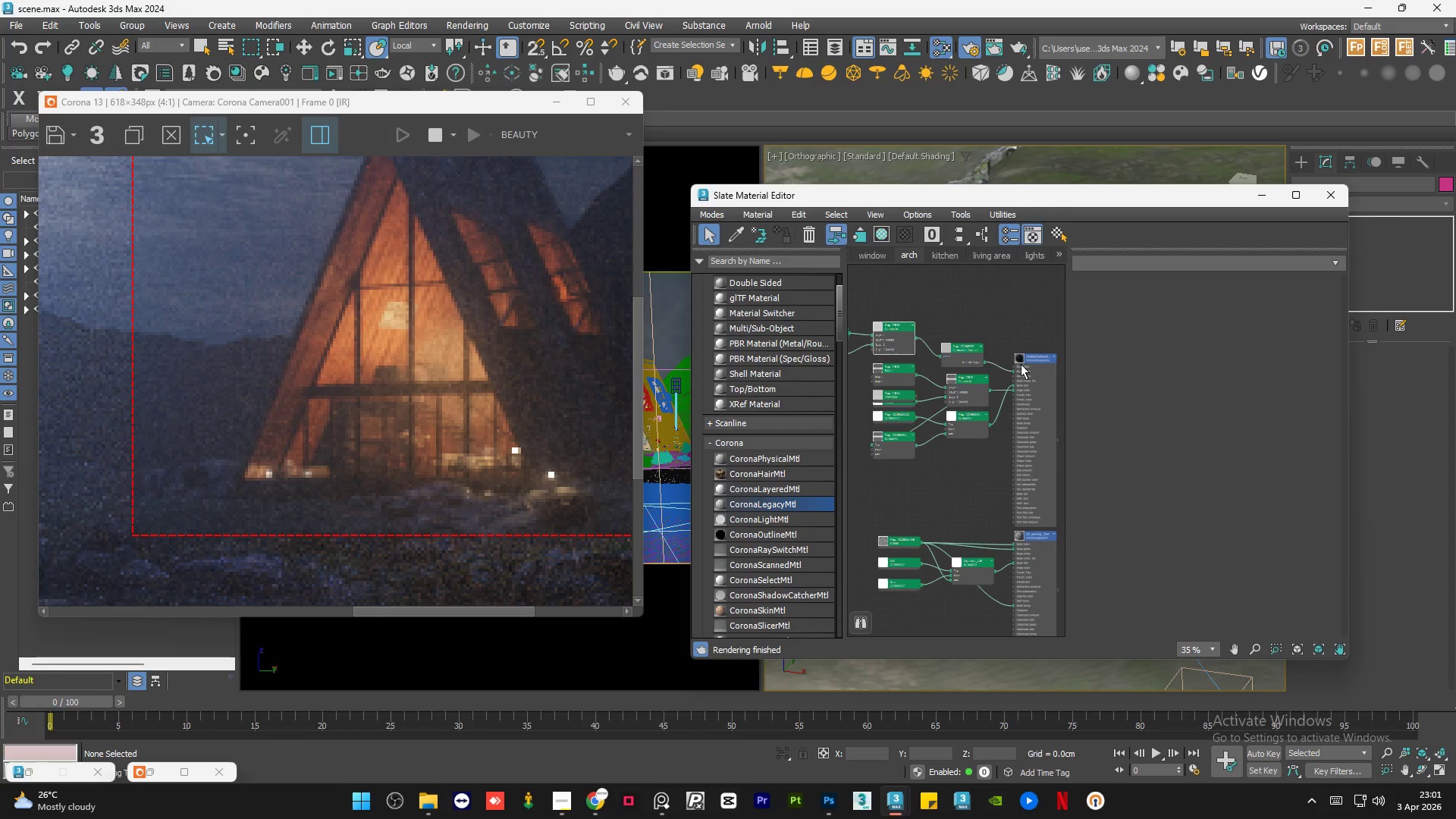 
scroll: coordinate [1031, 365], scroll_direction: up, amount: 10.0
 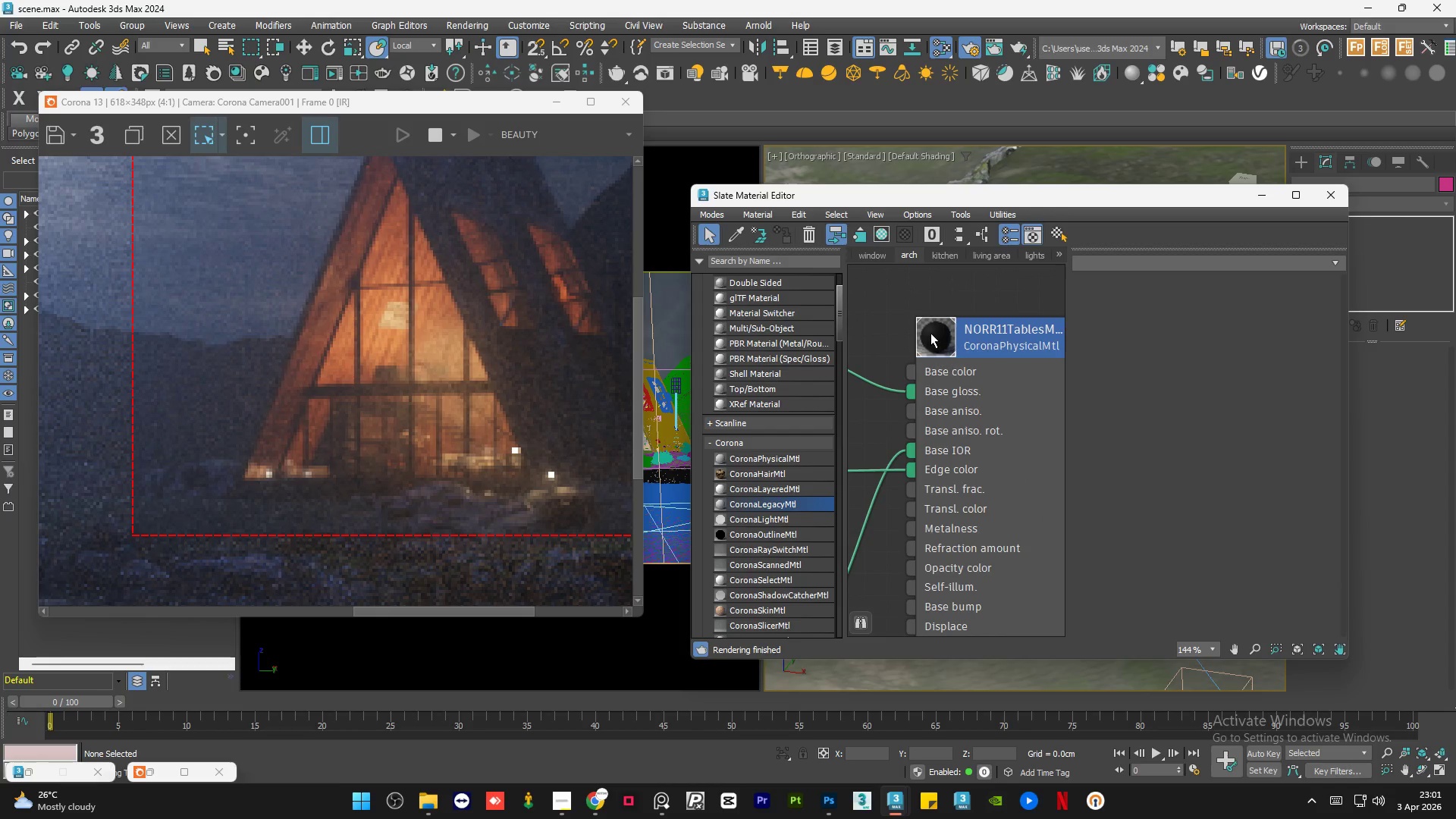 
scroll: coordinate [930, 333], scroll_direction: down, amount: 5.0
 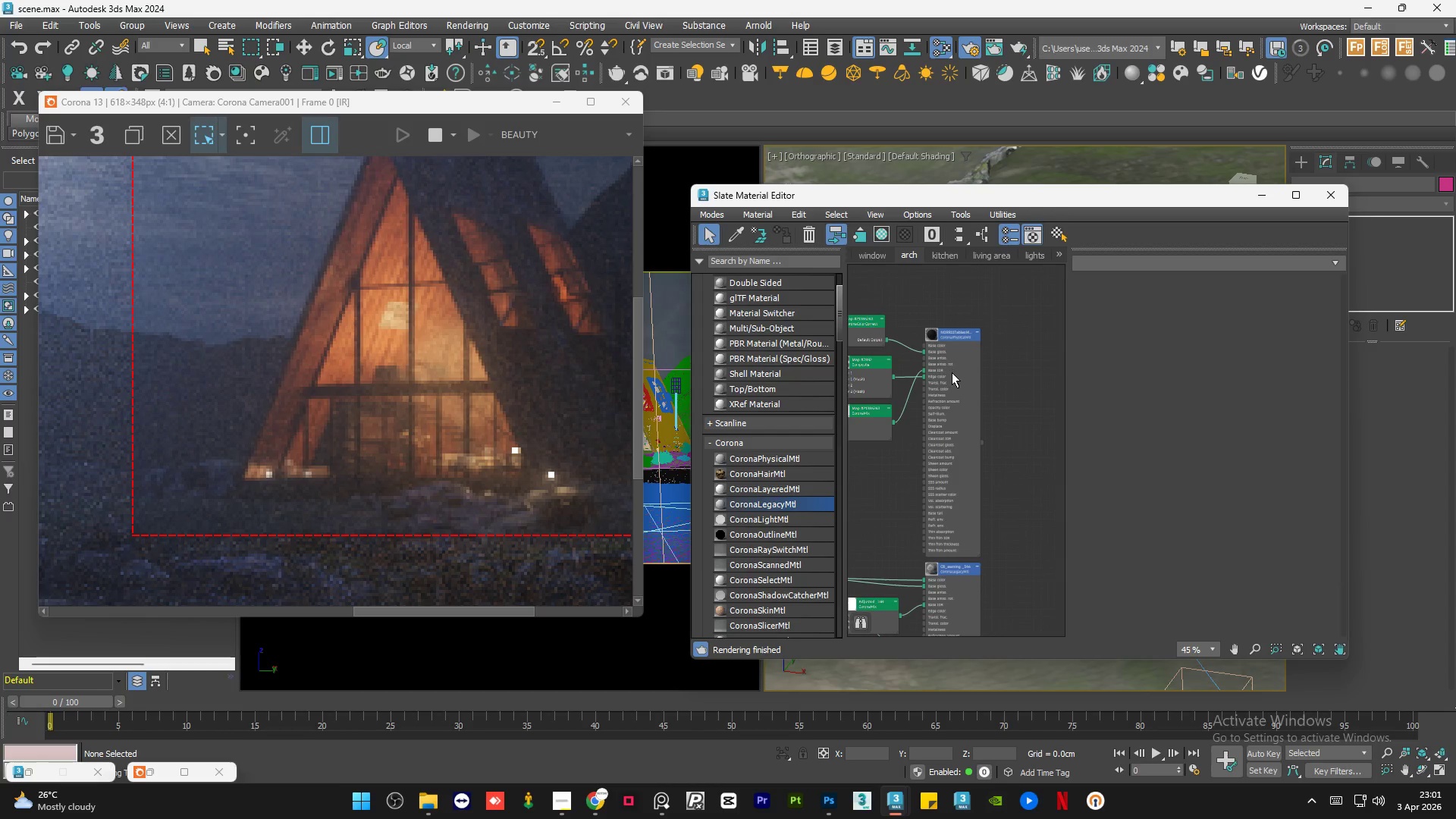 
double_click([952, 372])
 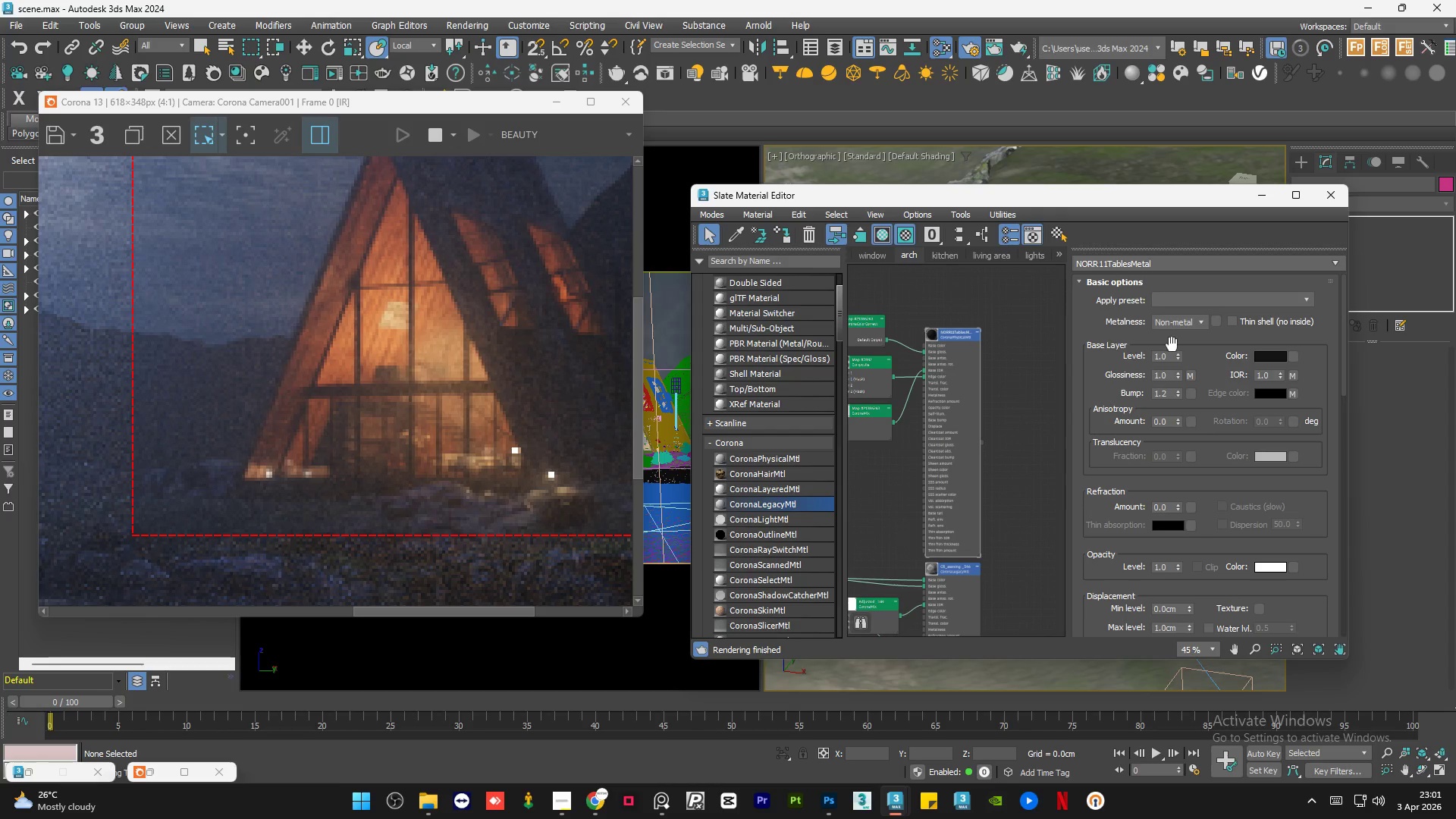 
left_click([1263, 358])
 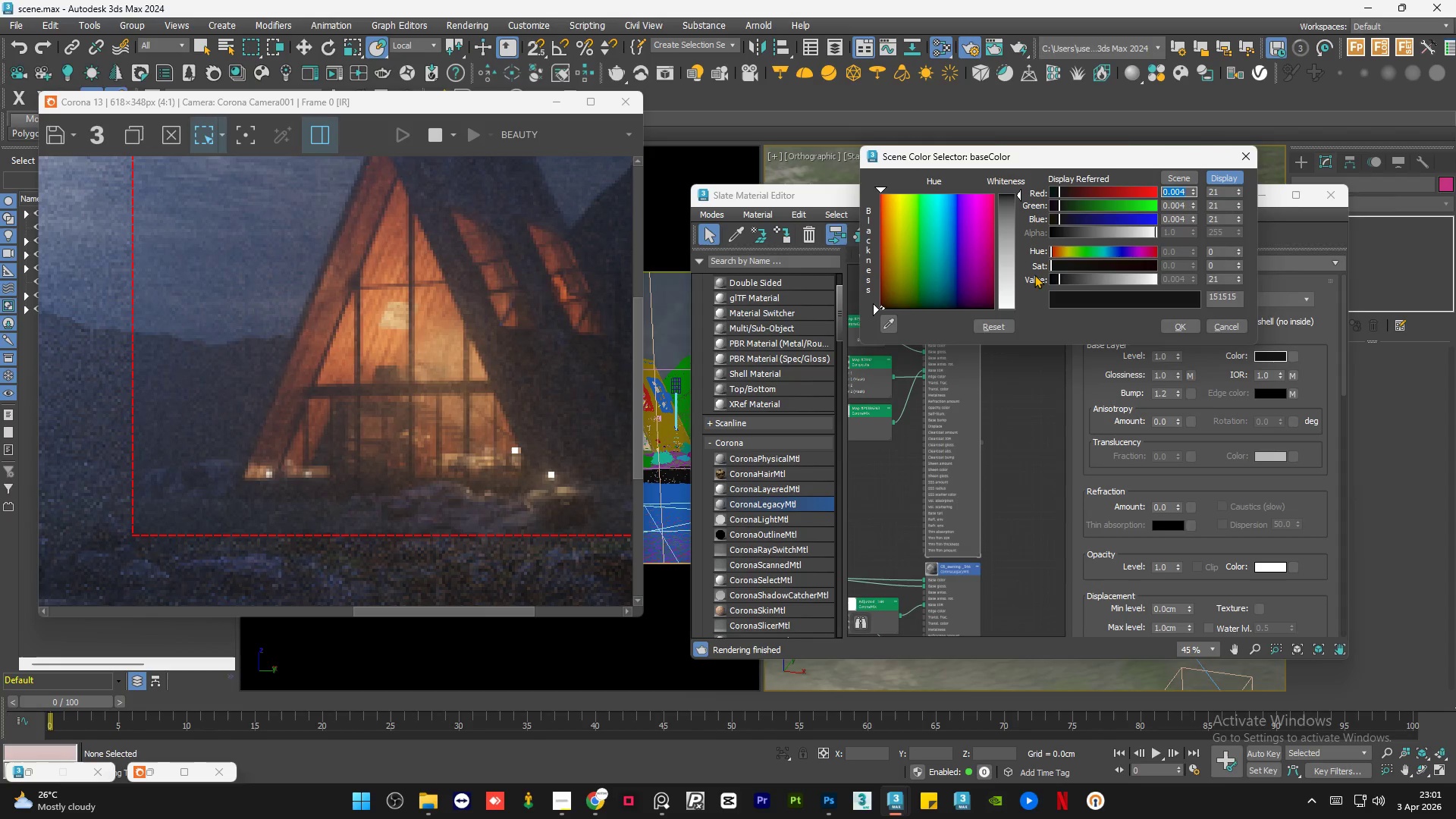 
left_click_drag(start_coordinate=[1009, 275], to_coordinate=[1009, 309])
 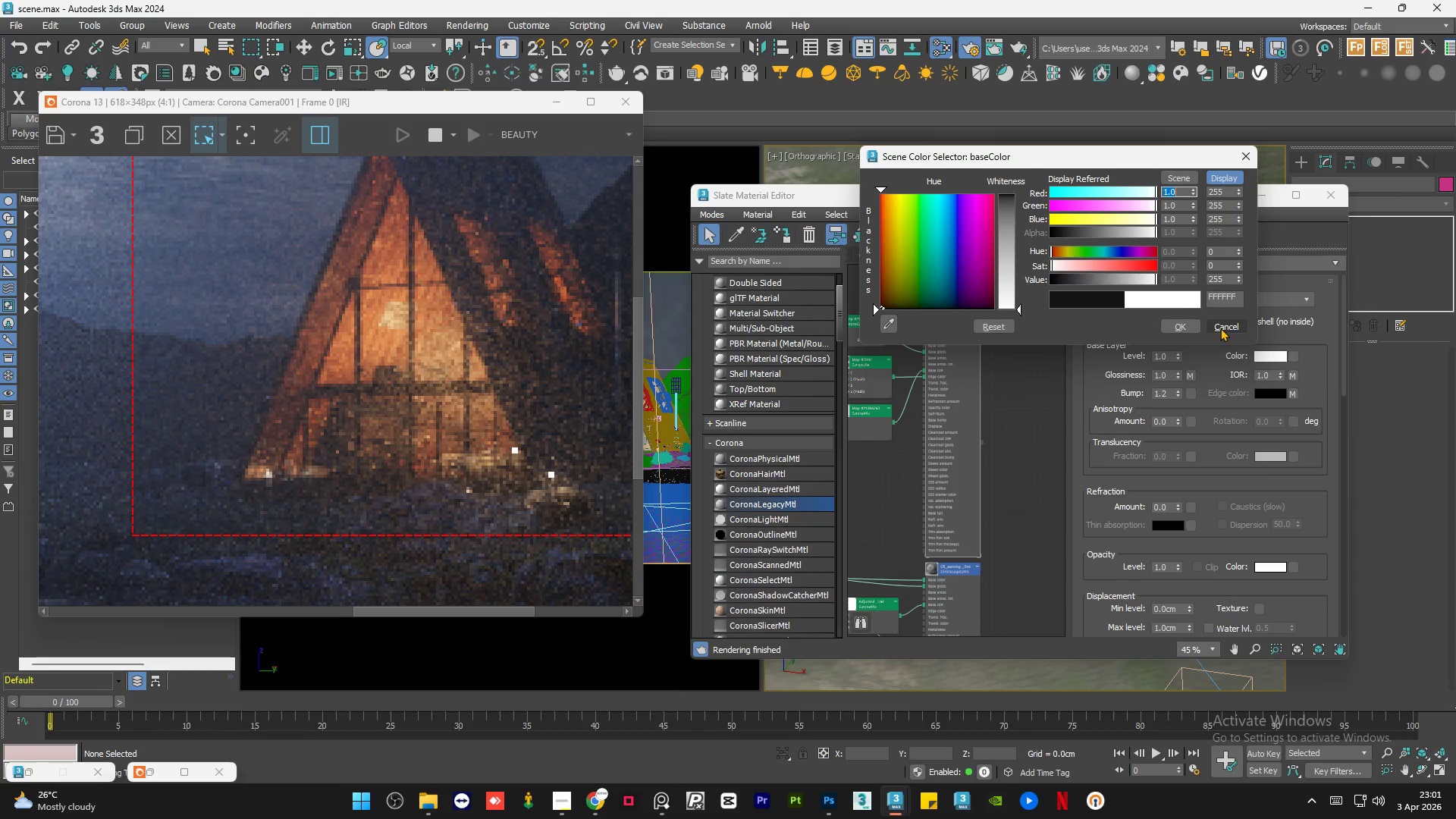 
wait(7.2)
 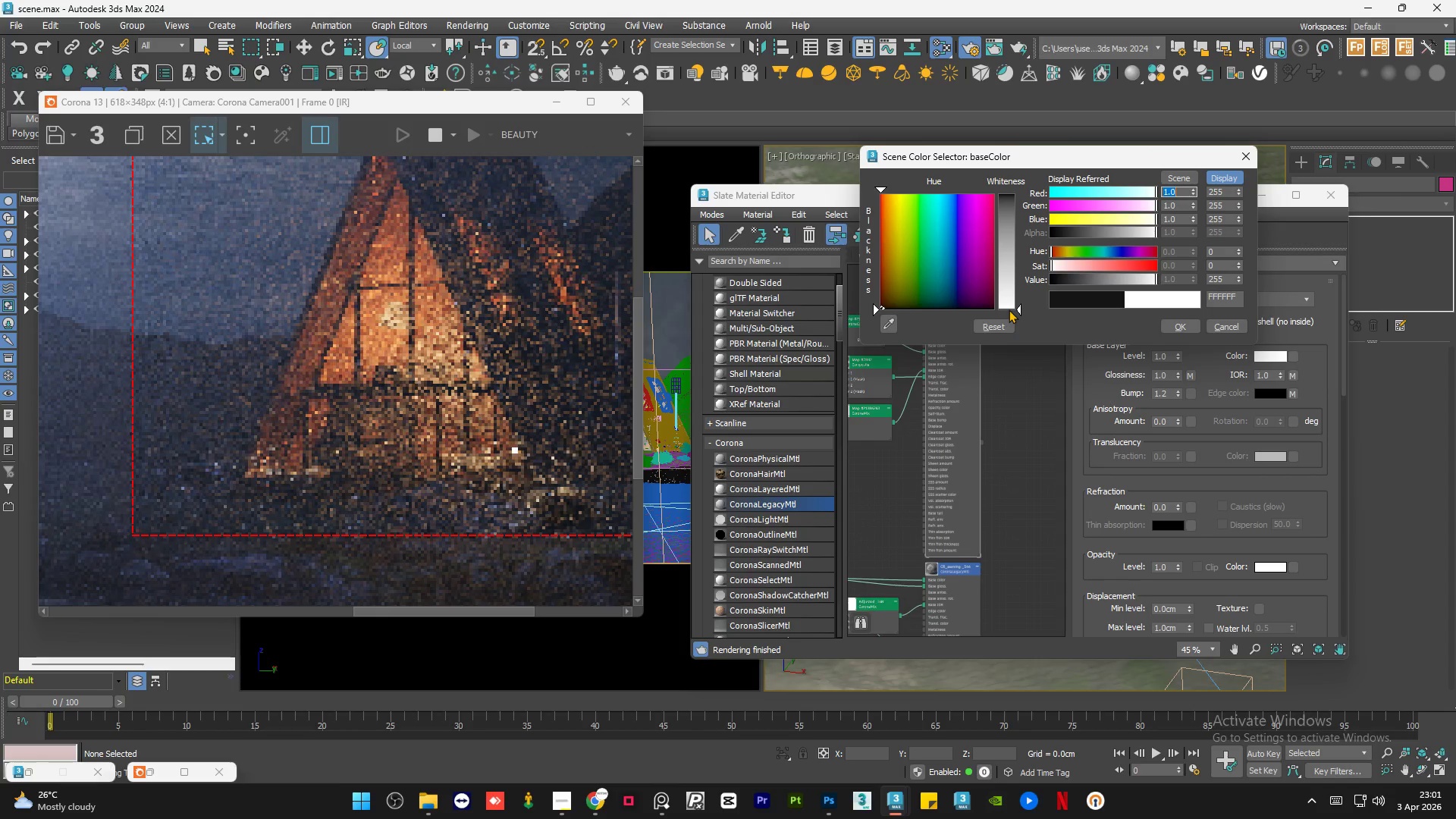 
left_click([1220, 328])
 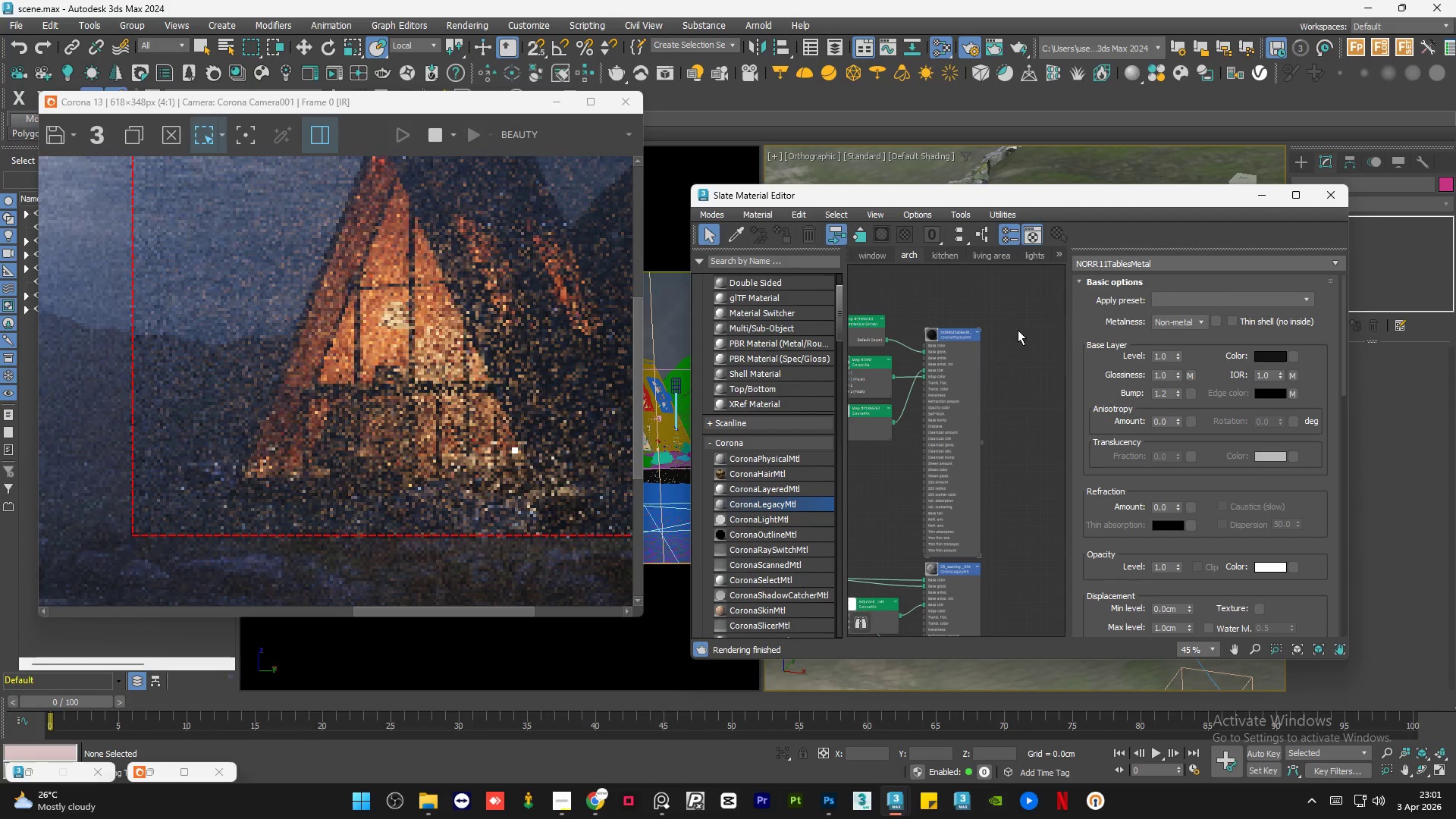 
scroll: coordinate [1019, 326], scroll_direction: down, amount: 1.0
 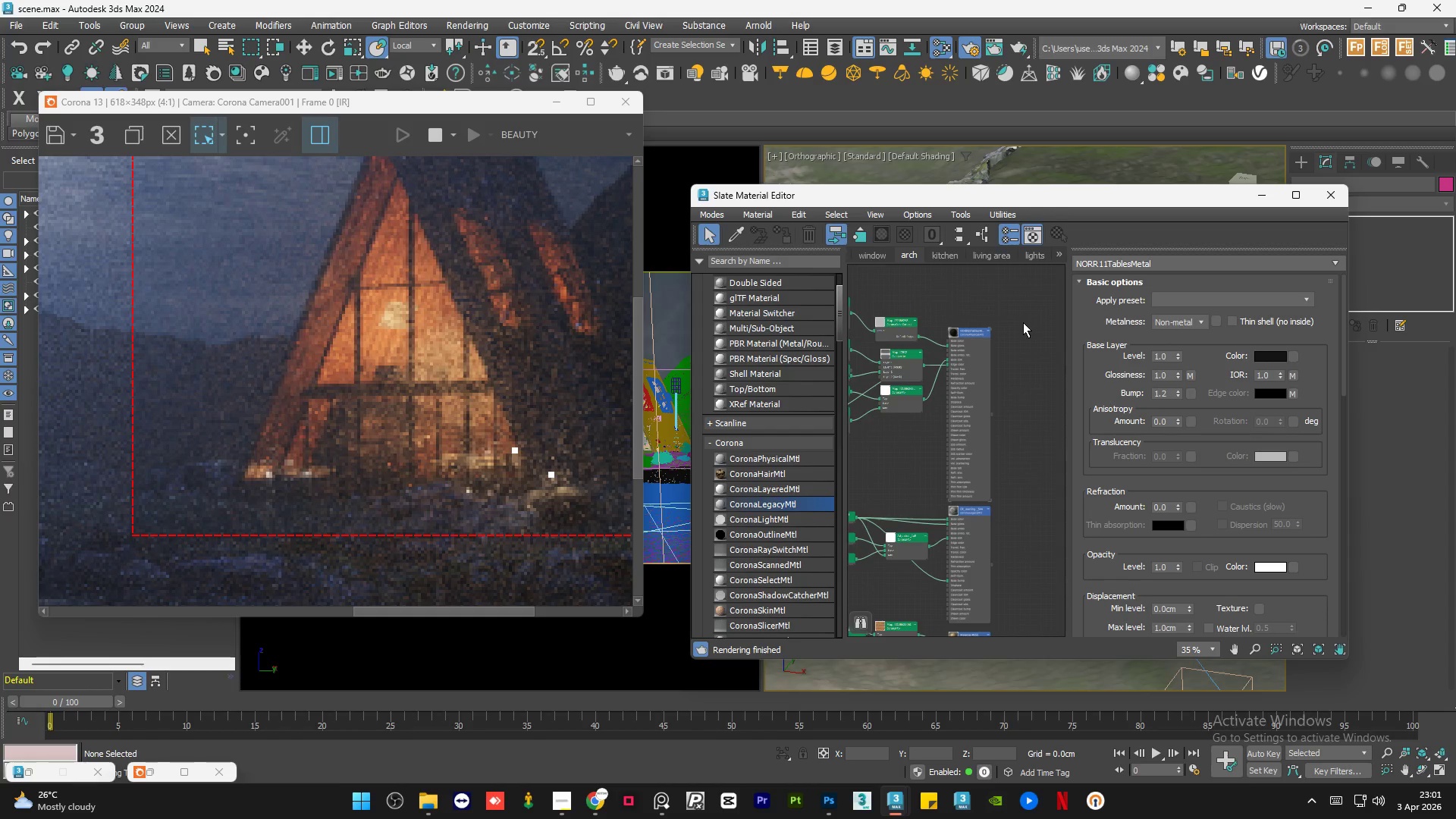 
scroll: coordinate [981, 409], scroll_direction: up, amount: 19.0
 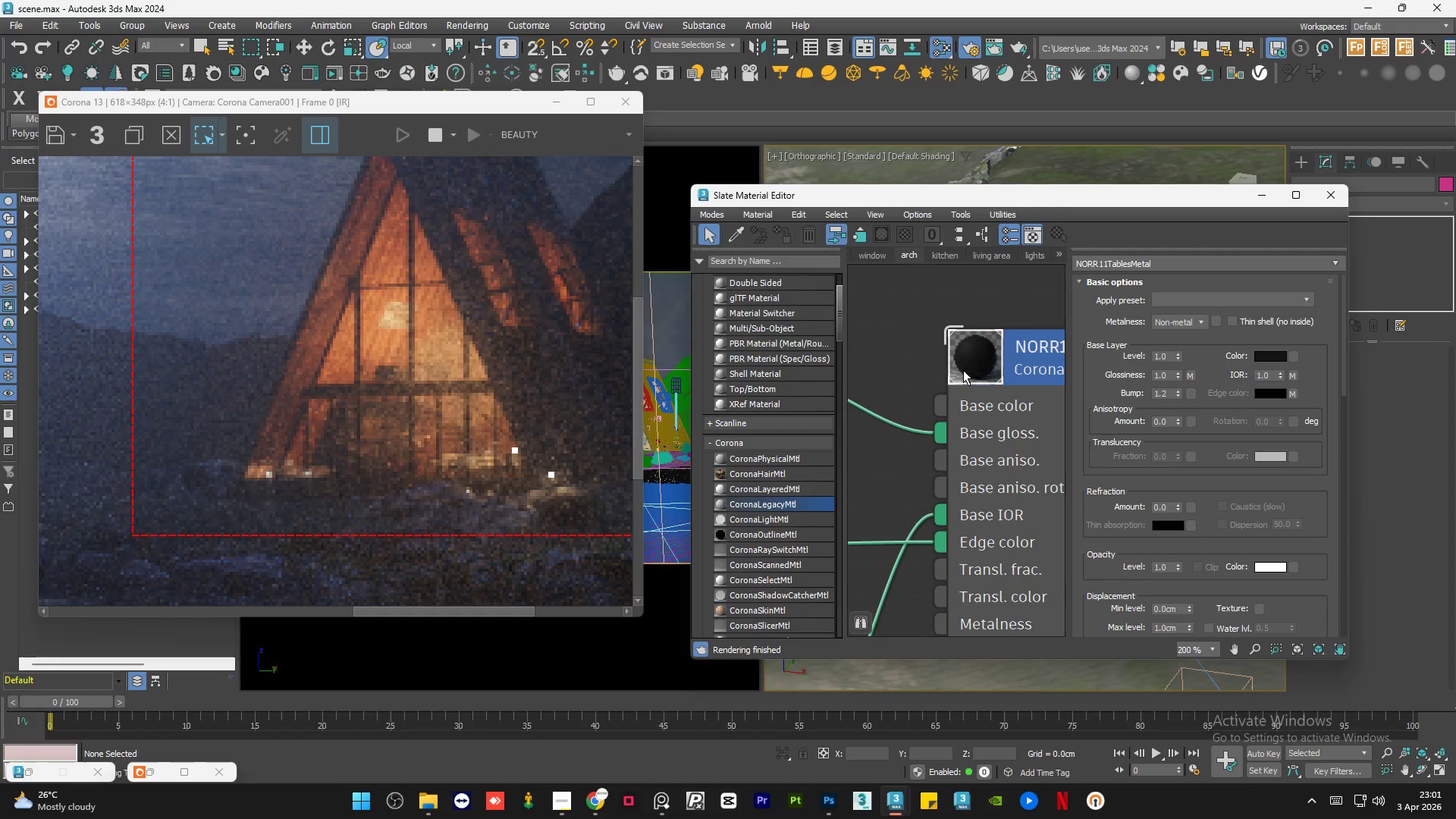 
scroll: coordinate [963, 370], scroll_direction: down, amount: 16.0
 